 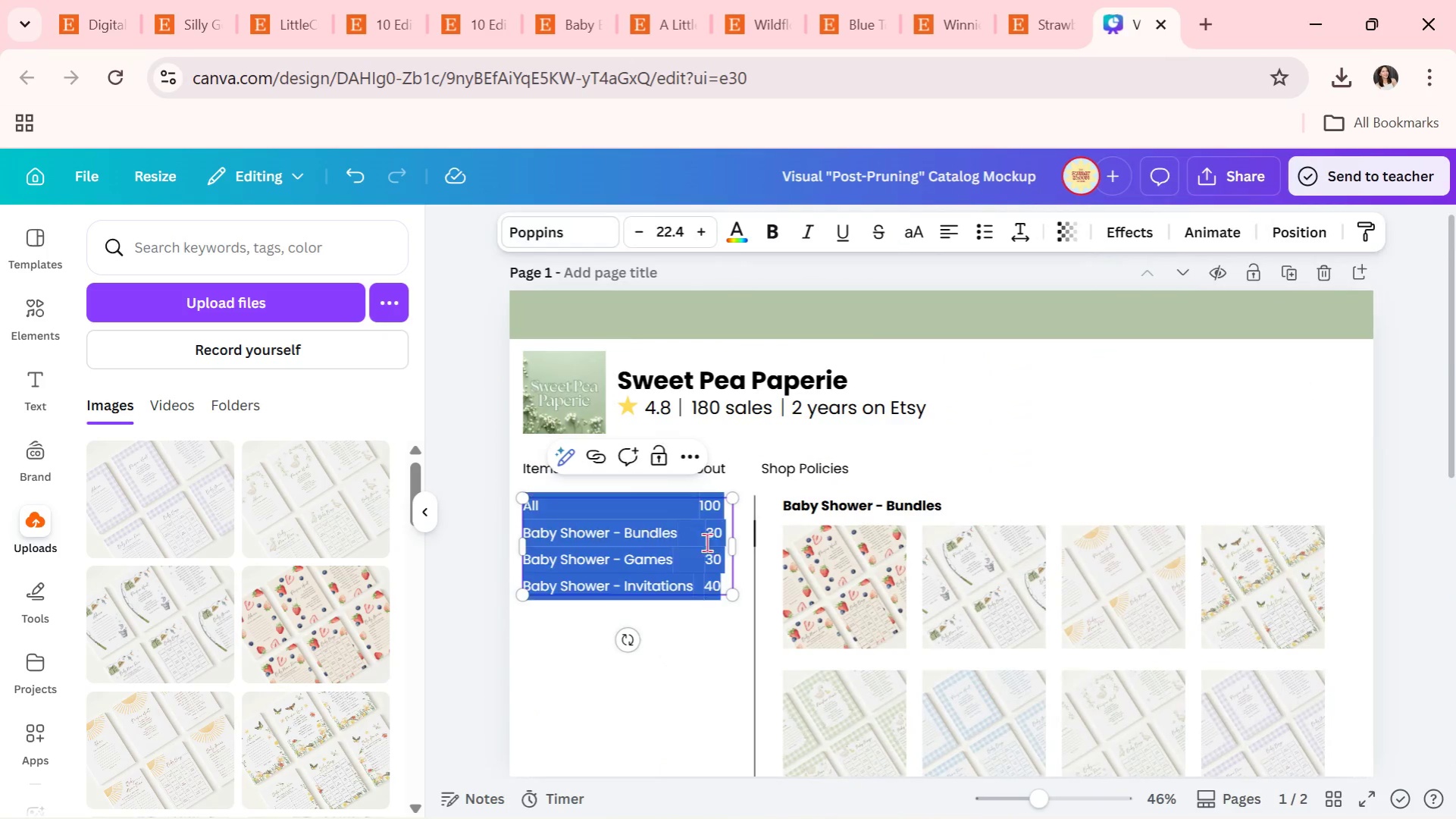 
left_click([717, 540])
 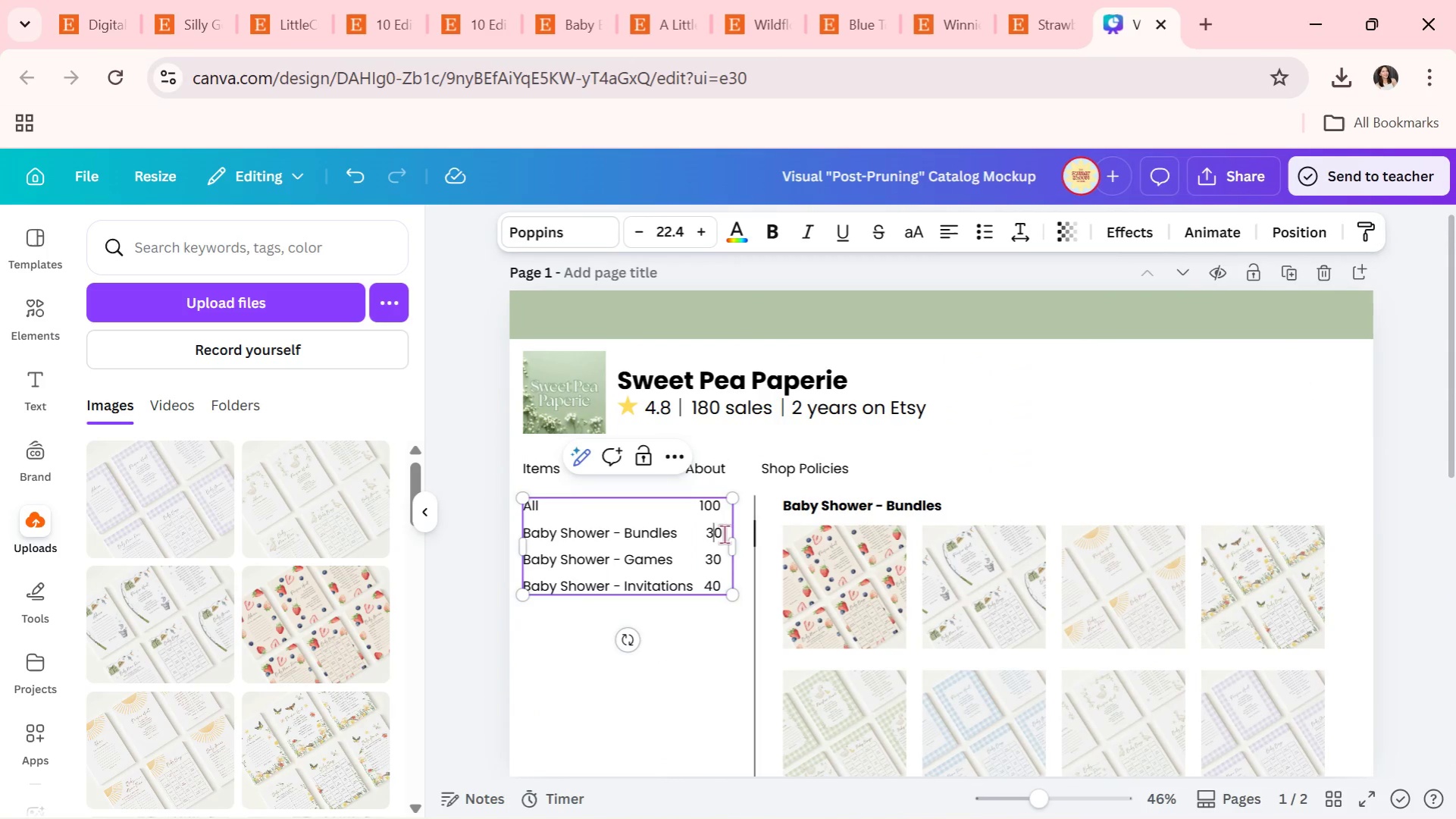 
left_click_drag(start_coordinate=[724, 534], to_coordinate=[523, 538])
 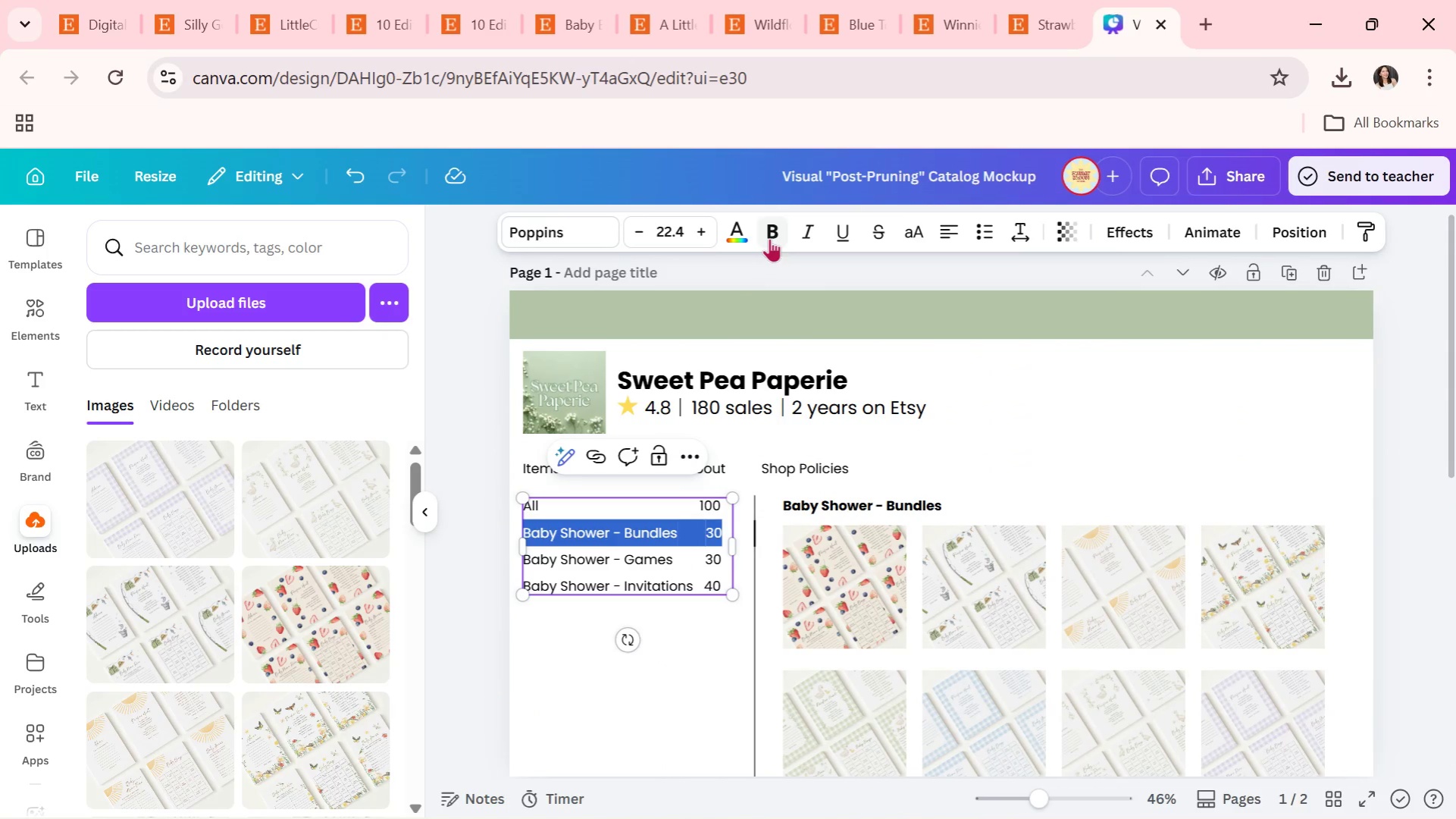 
left_click([769, 238])
 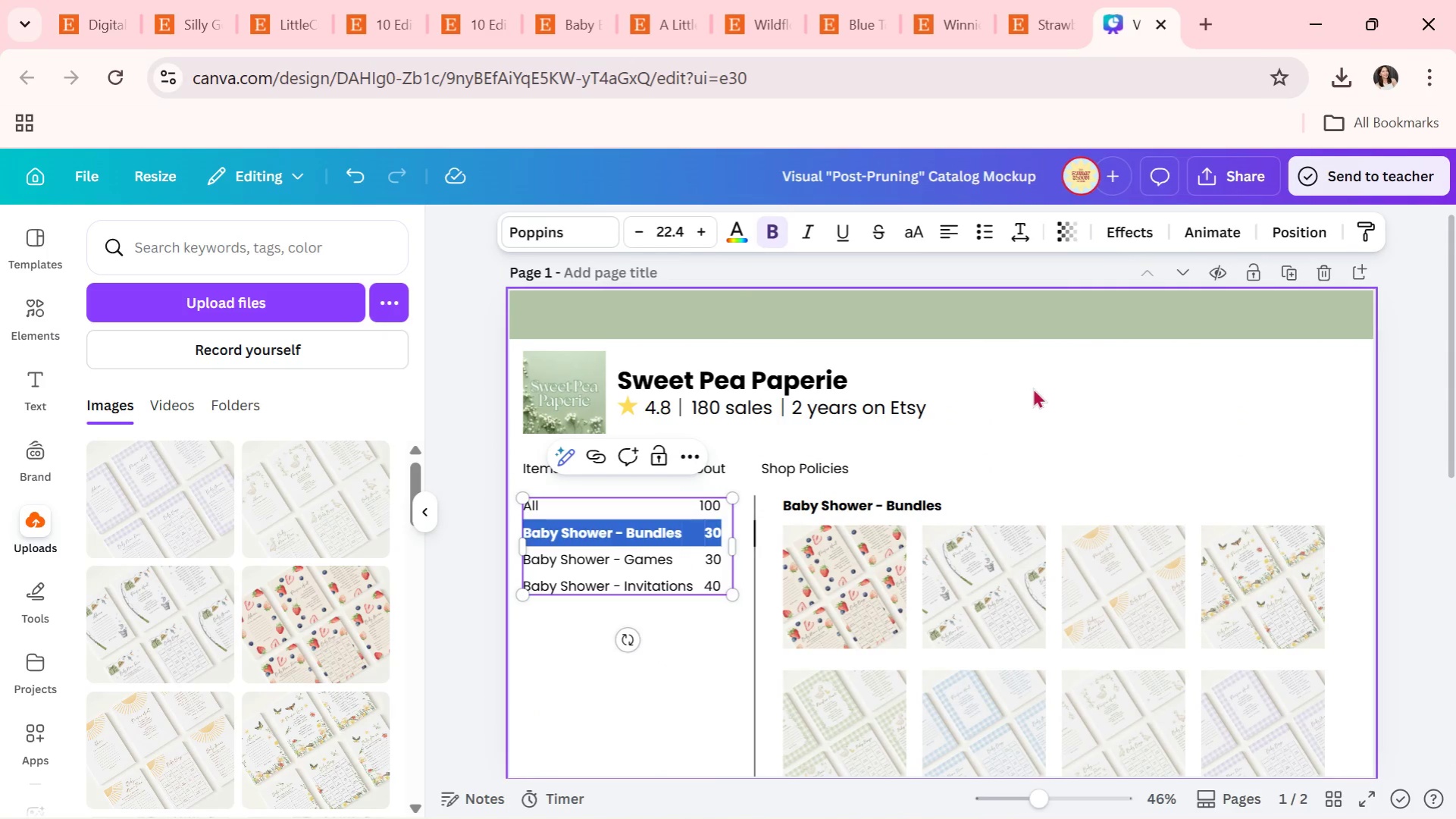 
left_click([1032, 388])
 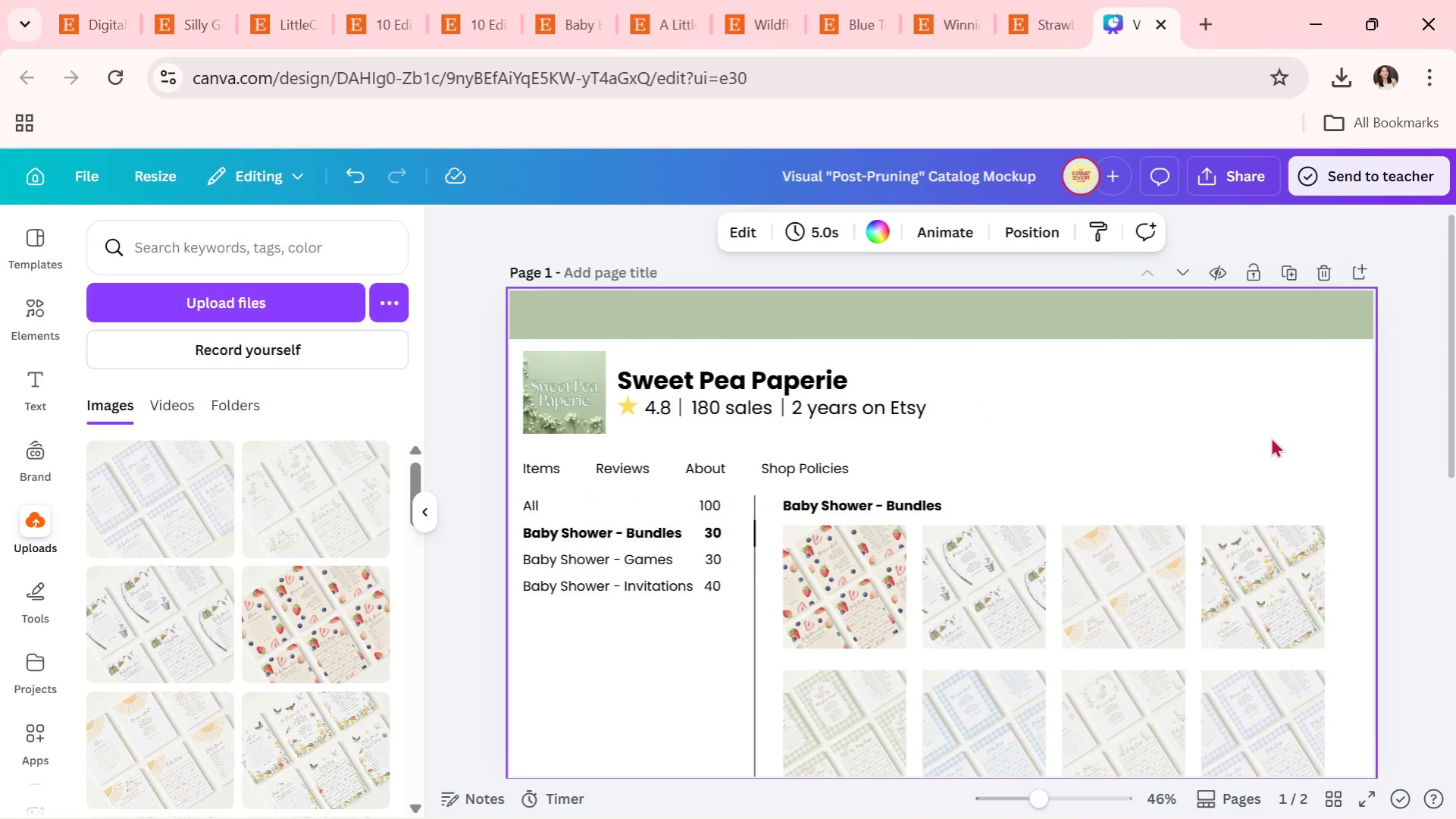 
scroll: coordinate [1359, 519], scroll_direction: down, amount: 5.0
 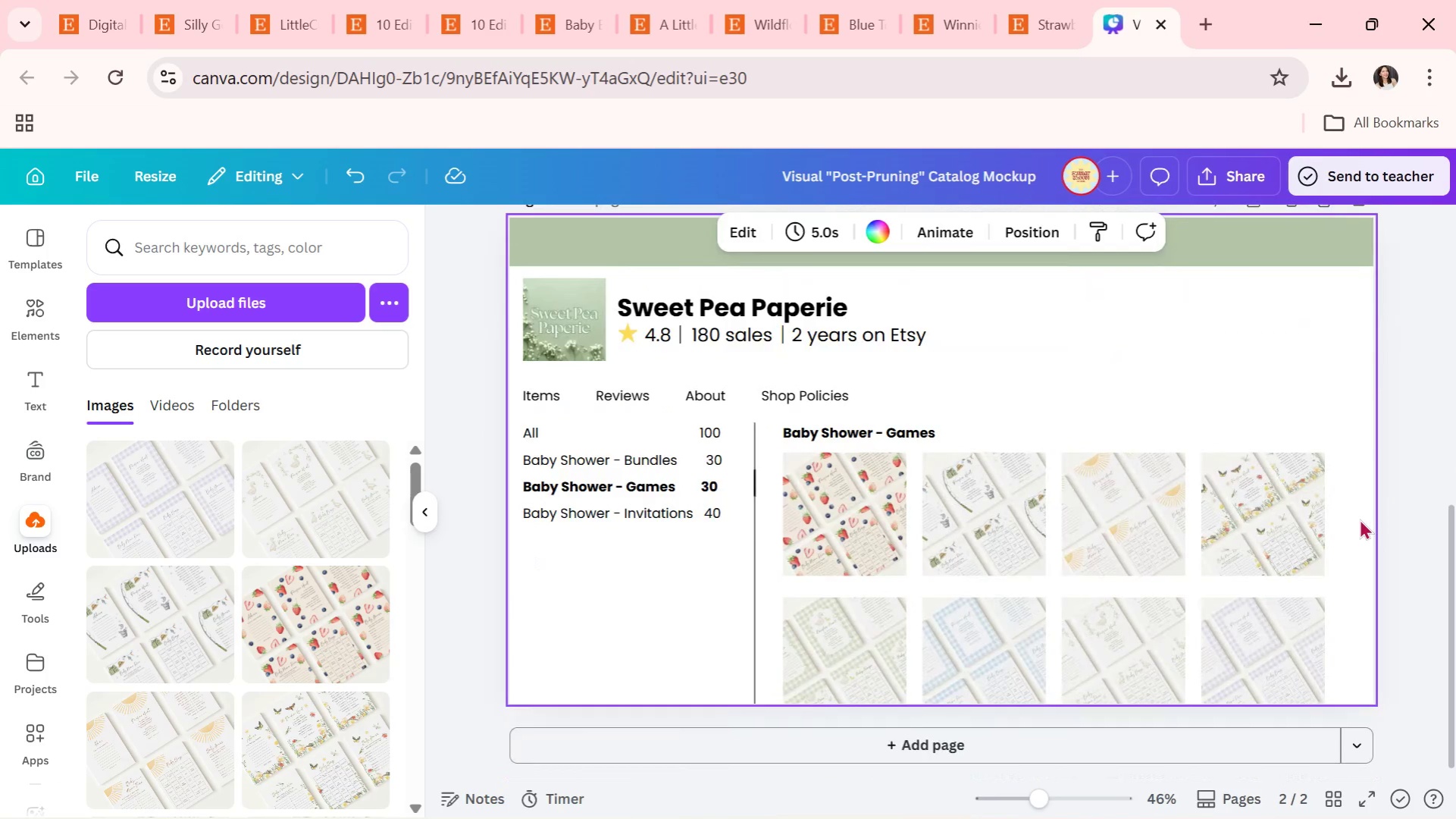 
scroll: coordinate [1360, 519], scroll_direction: up, amount: 4.0
 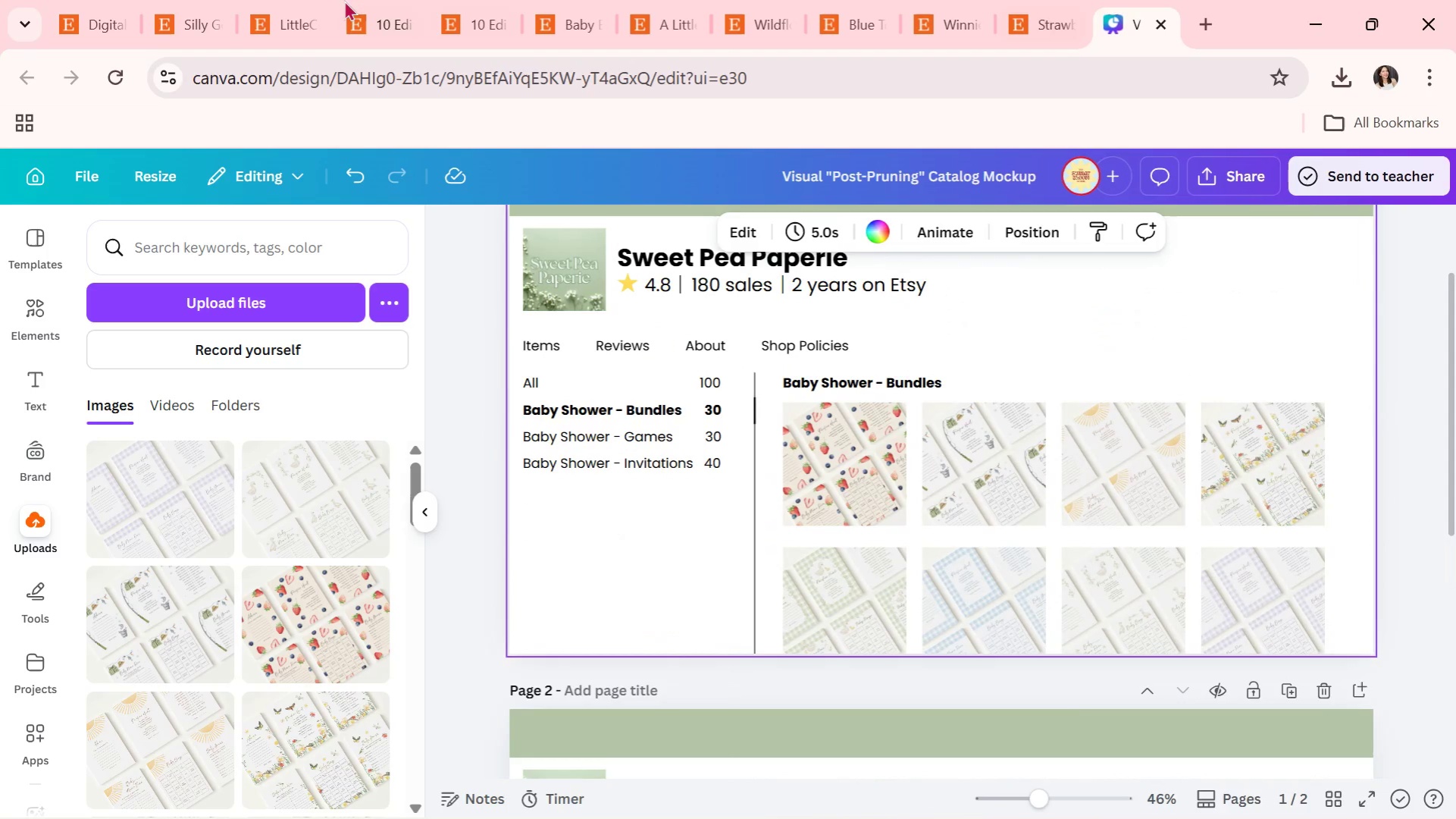 
left_click([183, 0])
 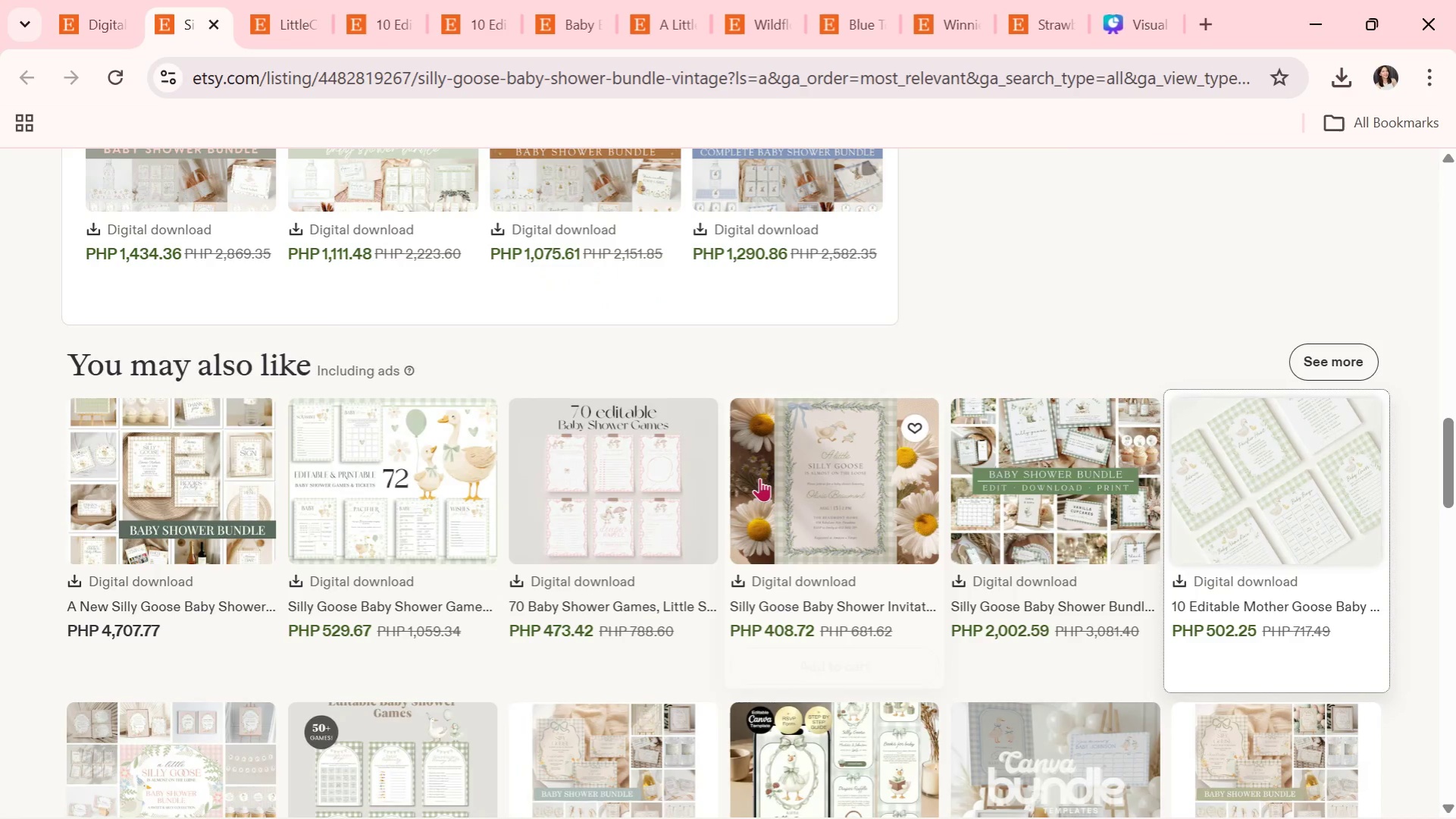 
mouse_move([759, 600])
 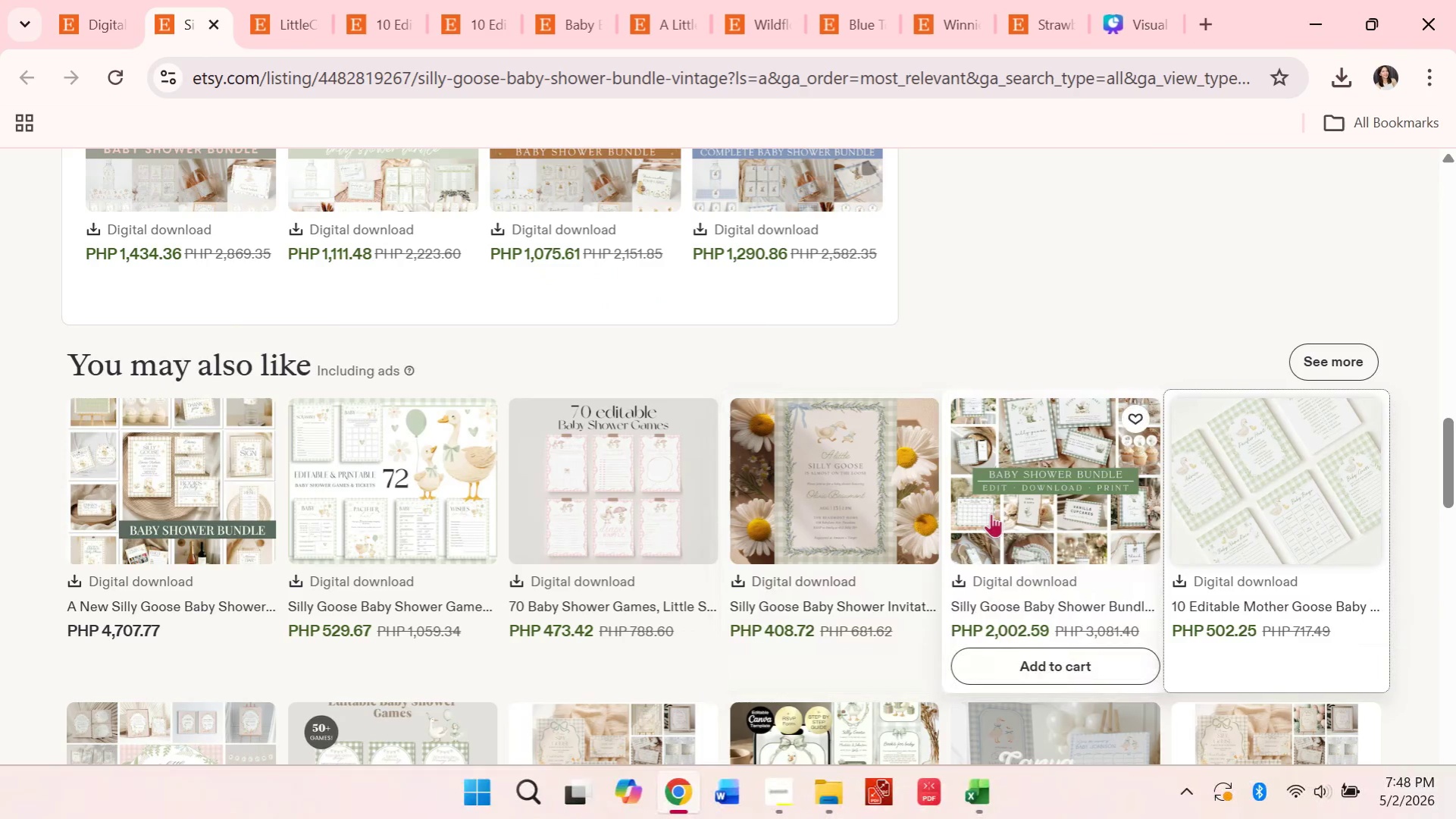 
scroll: coordinate [988, 534], scroll_direction: down, amount: 1.0
 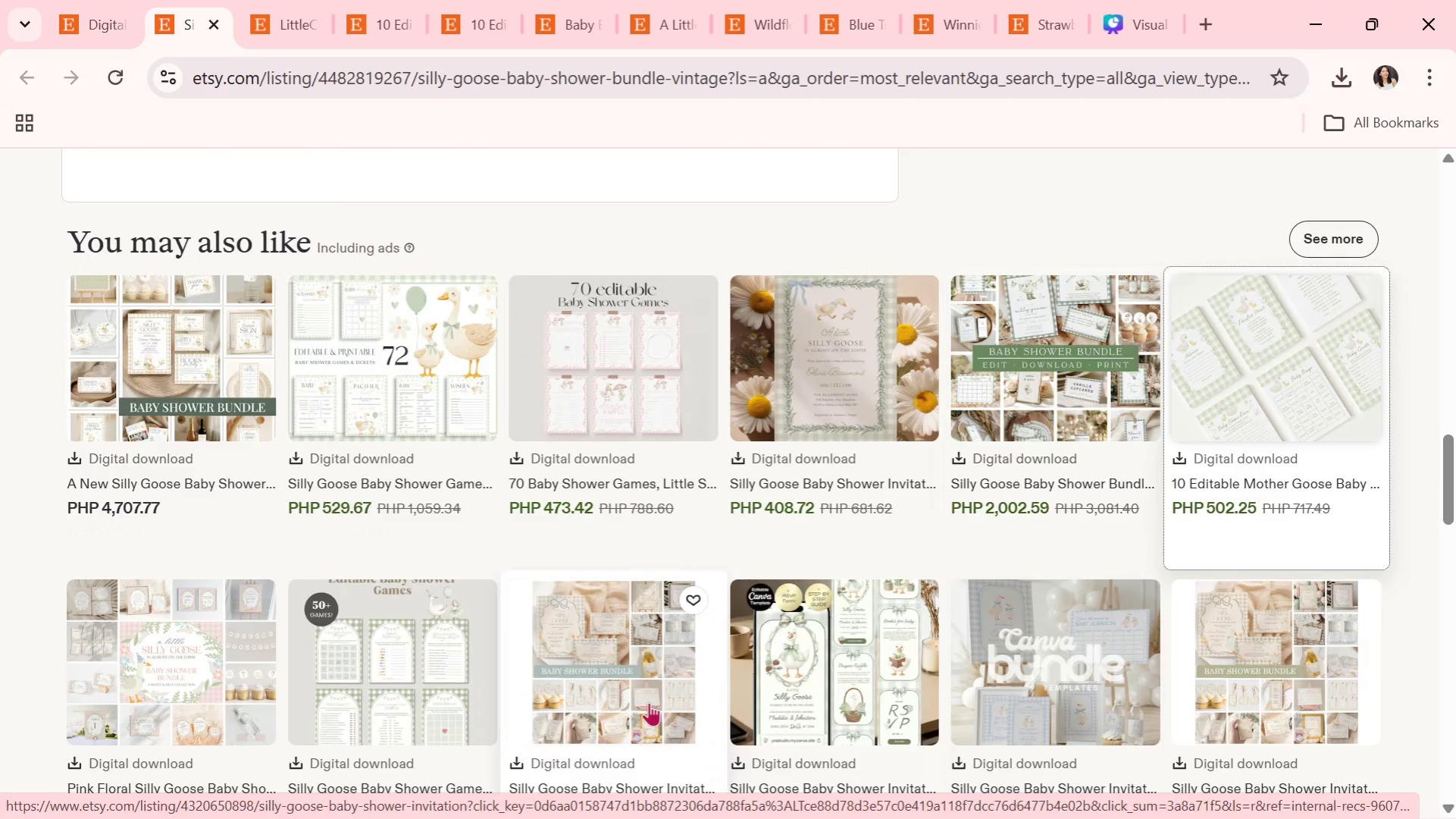 
left_click([649, 692])
 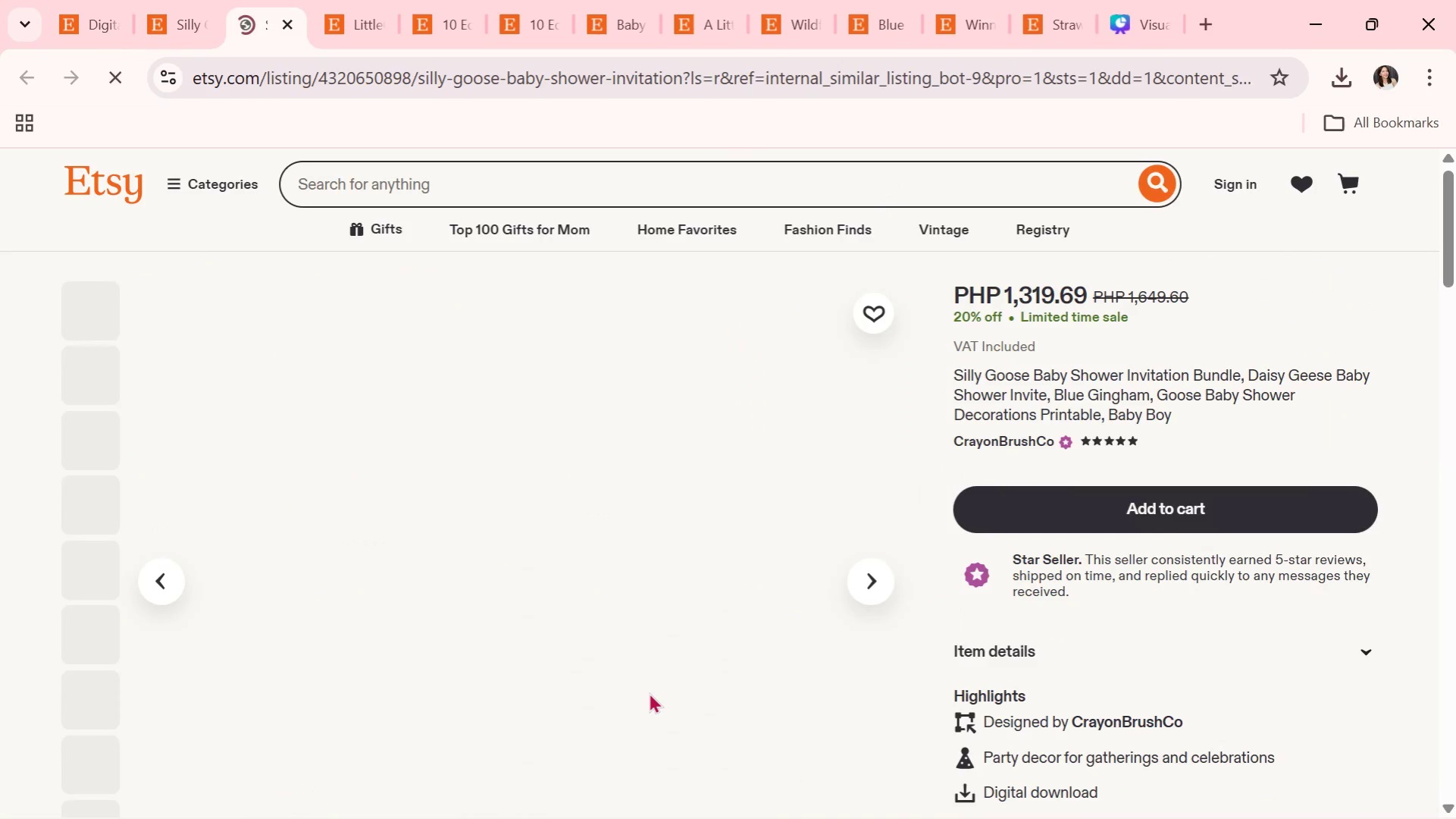 
scroll: coordinate [614, 691], scroll_direction: down, amount: 1.0
 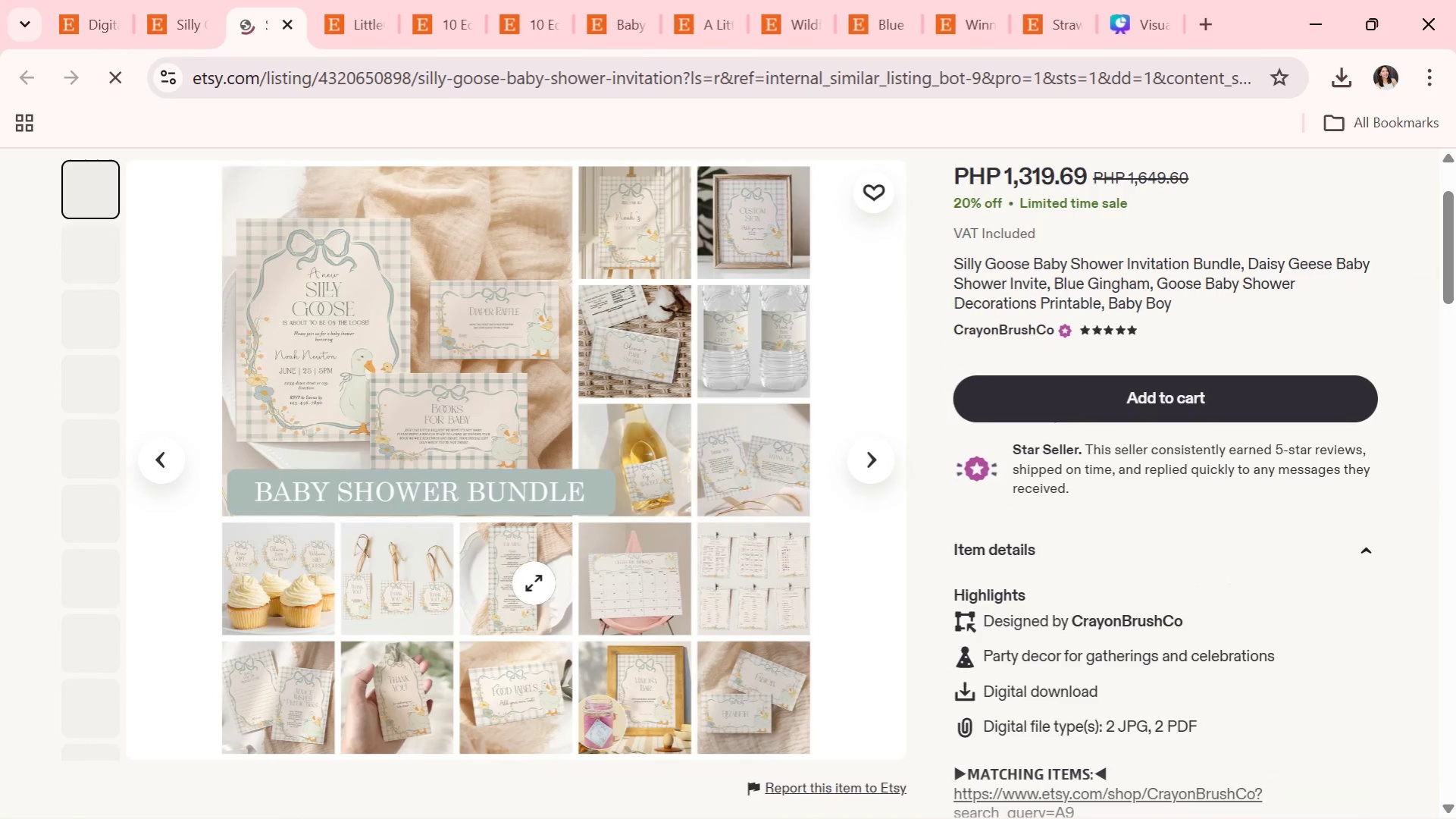 
right_click([527, 525])
 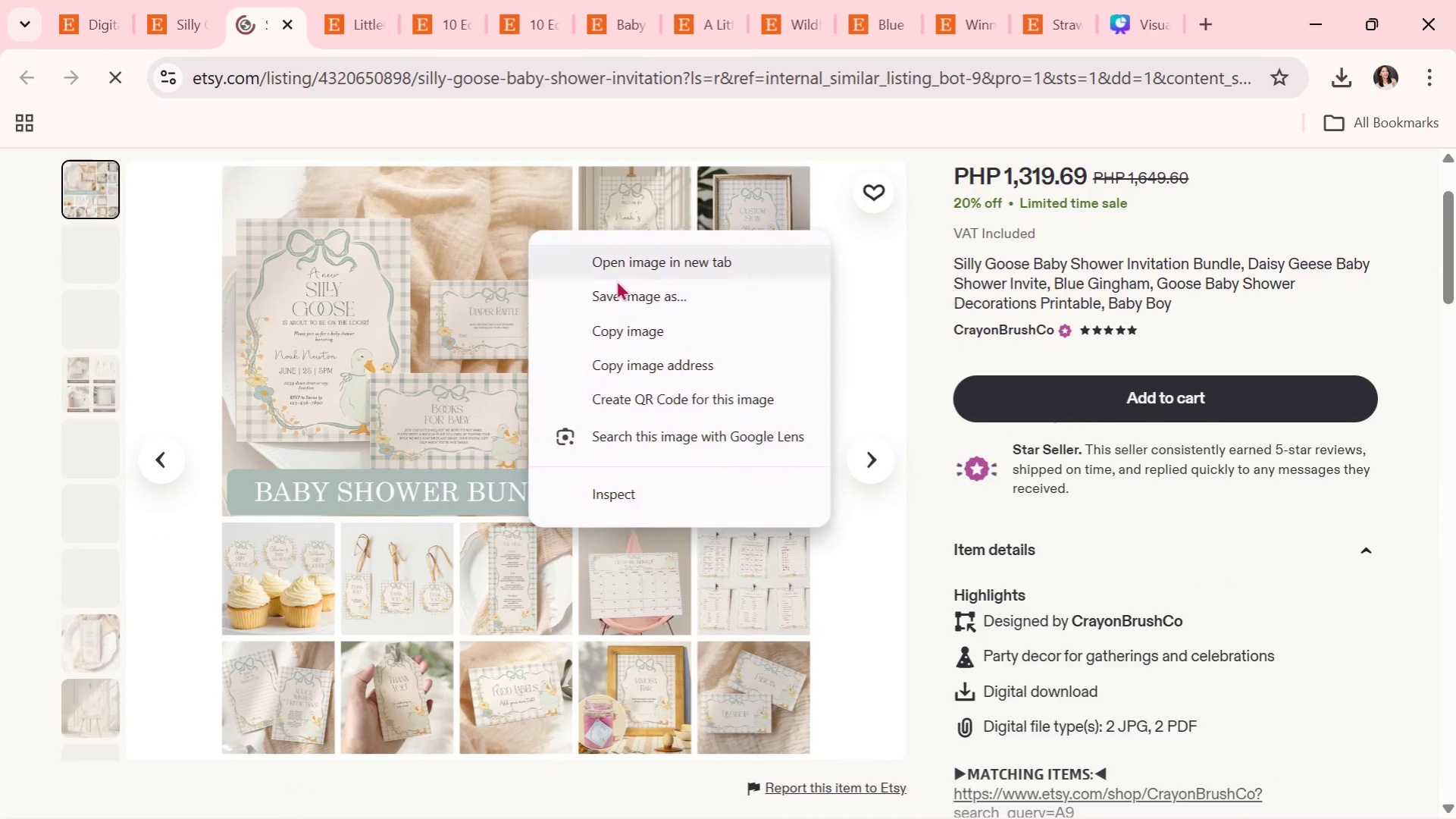 
left_click([617, 296])
 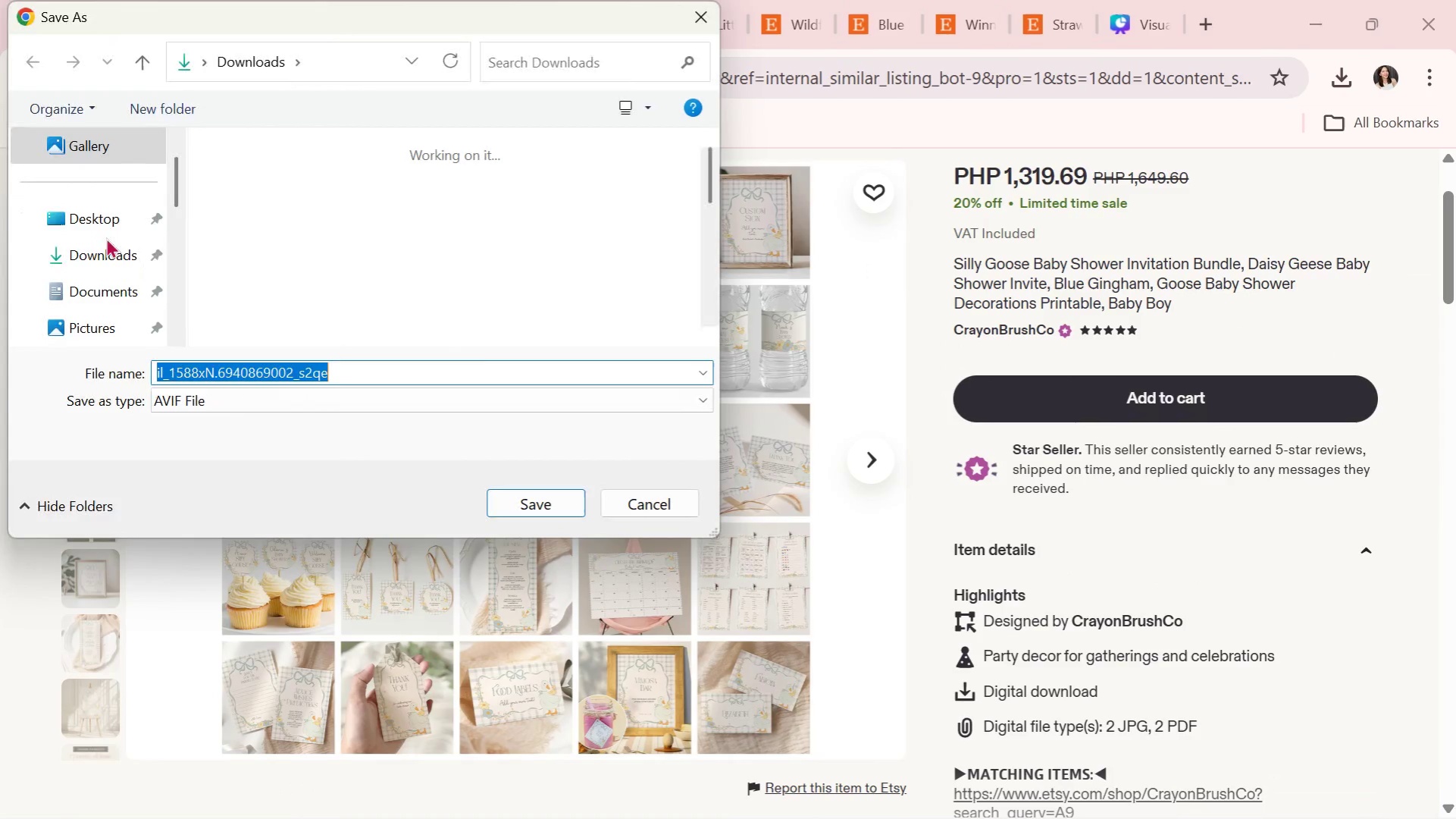 
double_click([95, 243])
 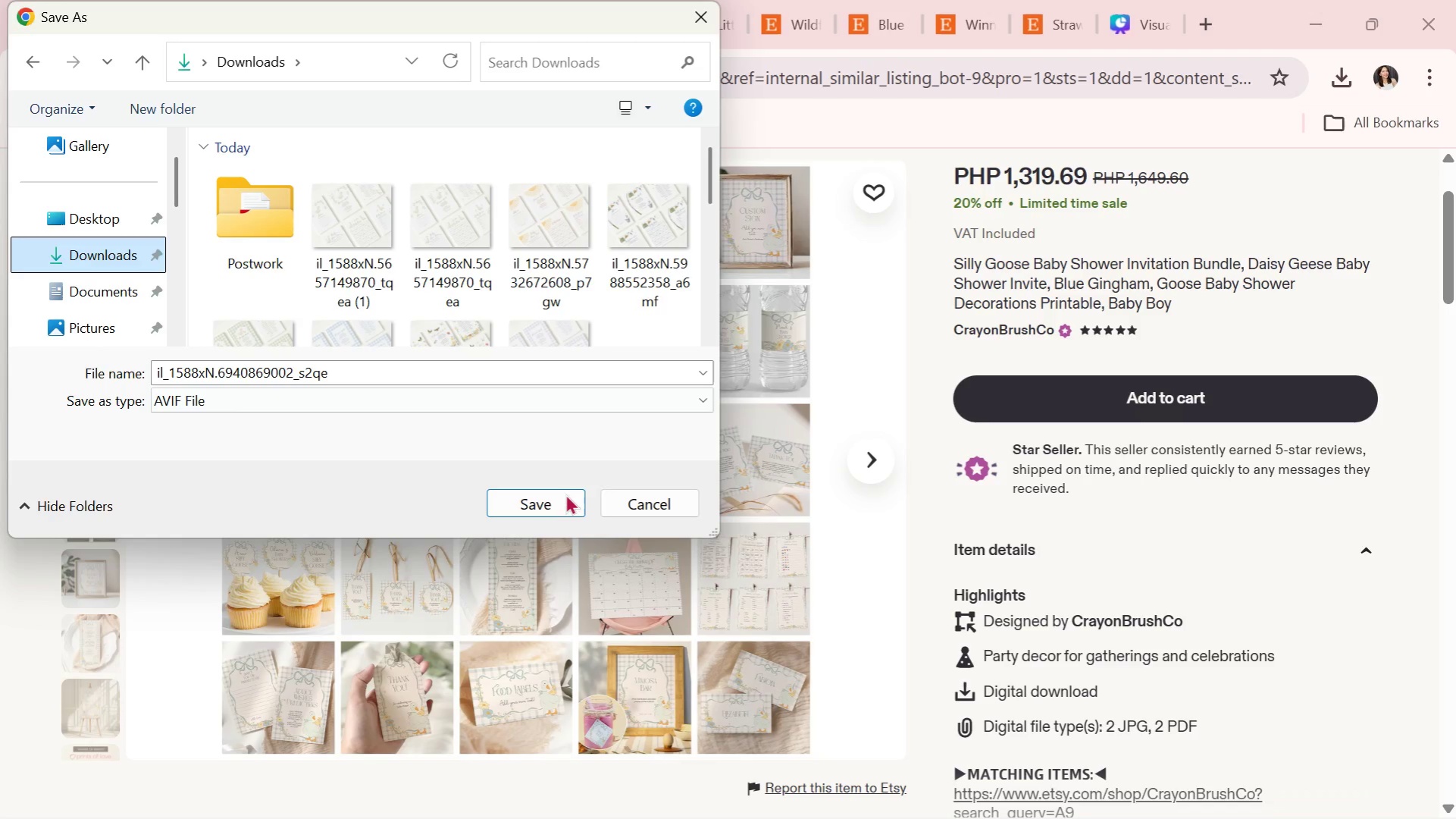 
left_click([558, 497])
 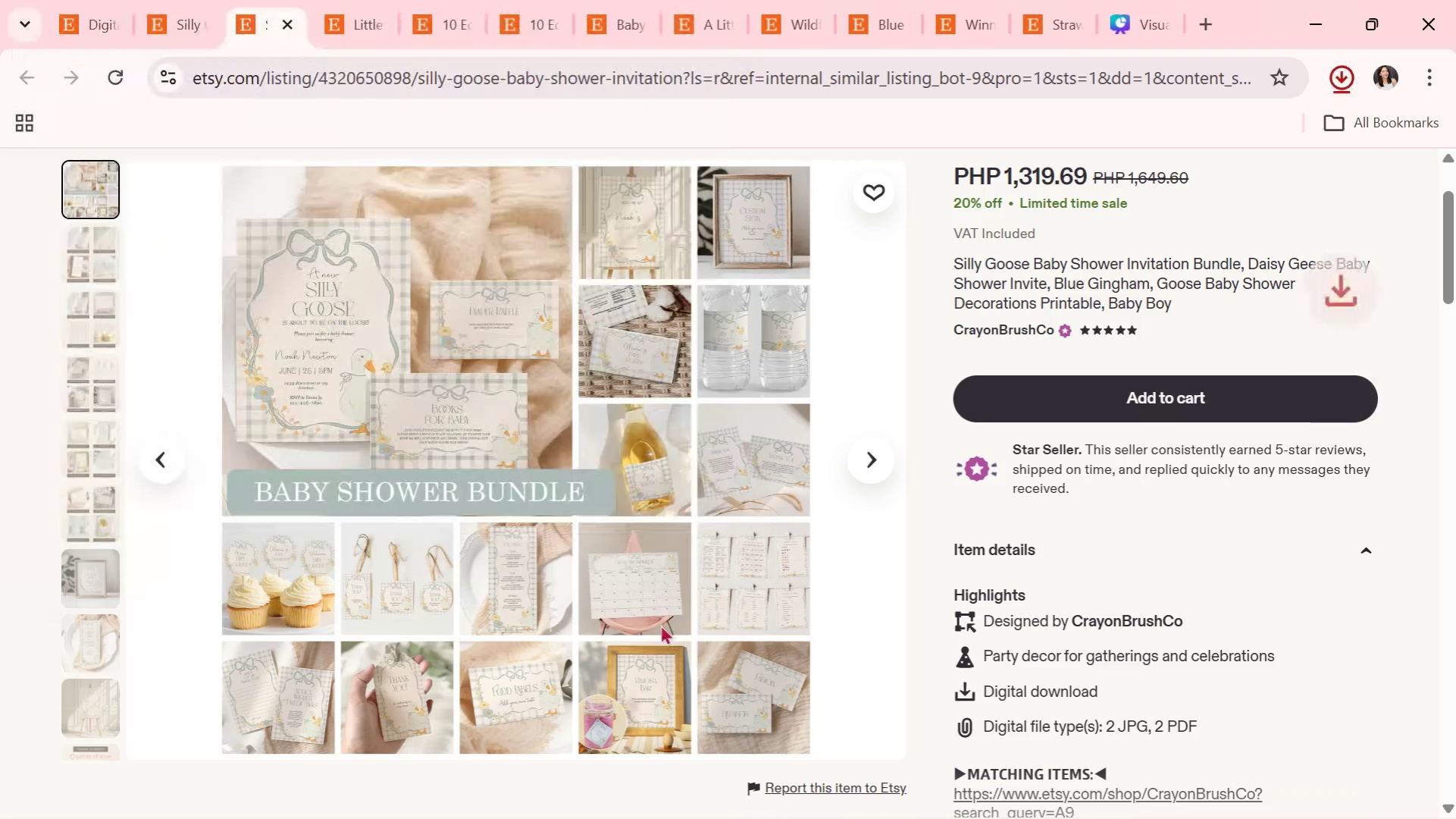 
scroll: coordinate [660, 623], scroll_direction: down, amount: 11.0
 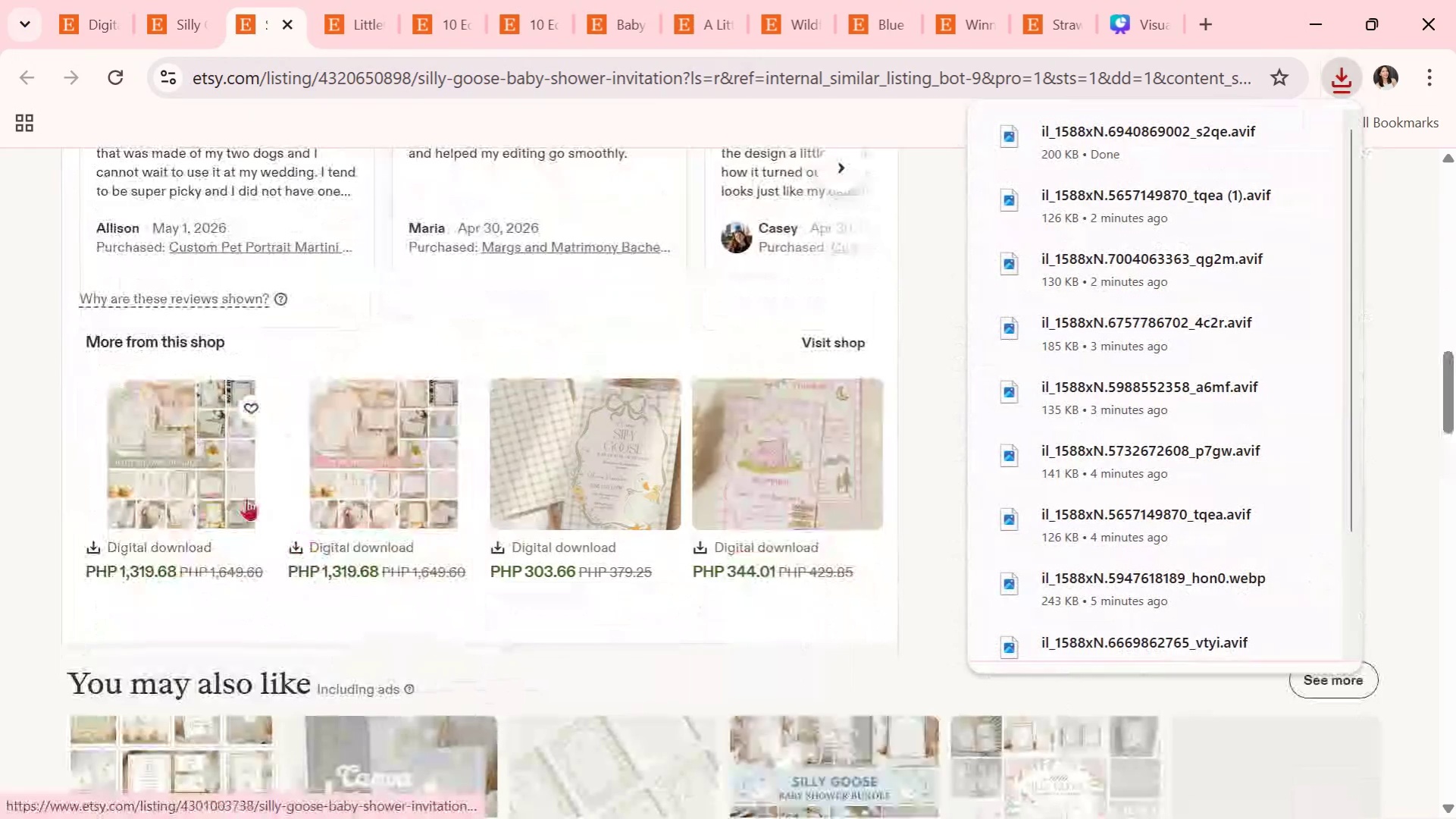 
left_click([205, 462])
 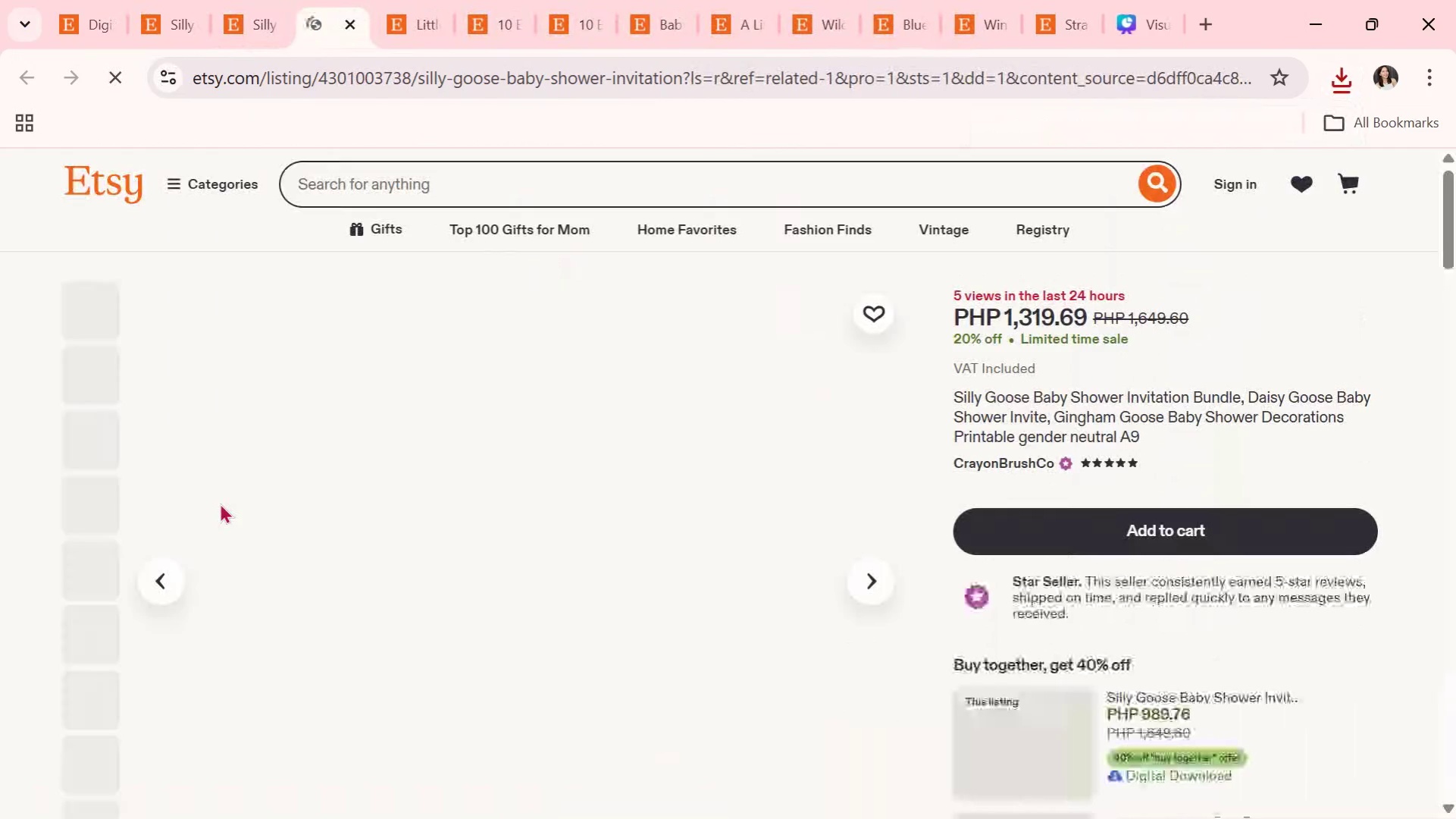 
mouse_move([268, 511])
 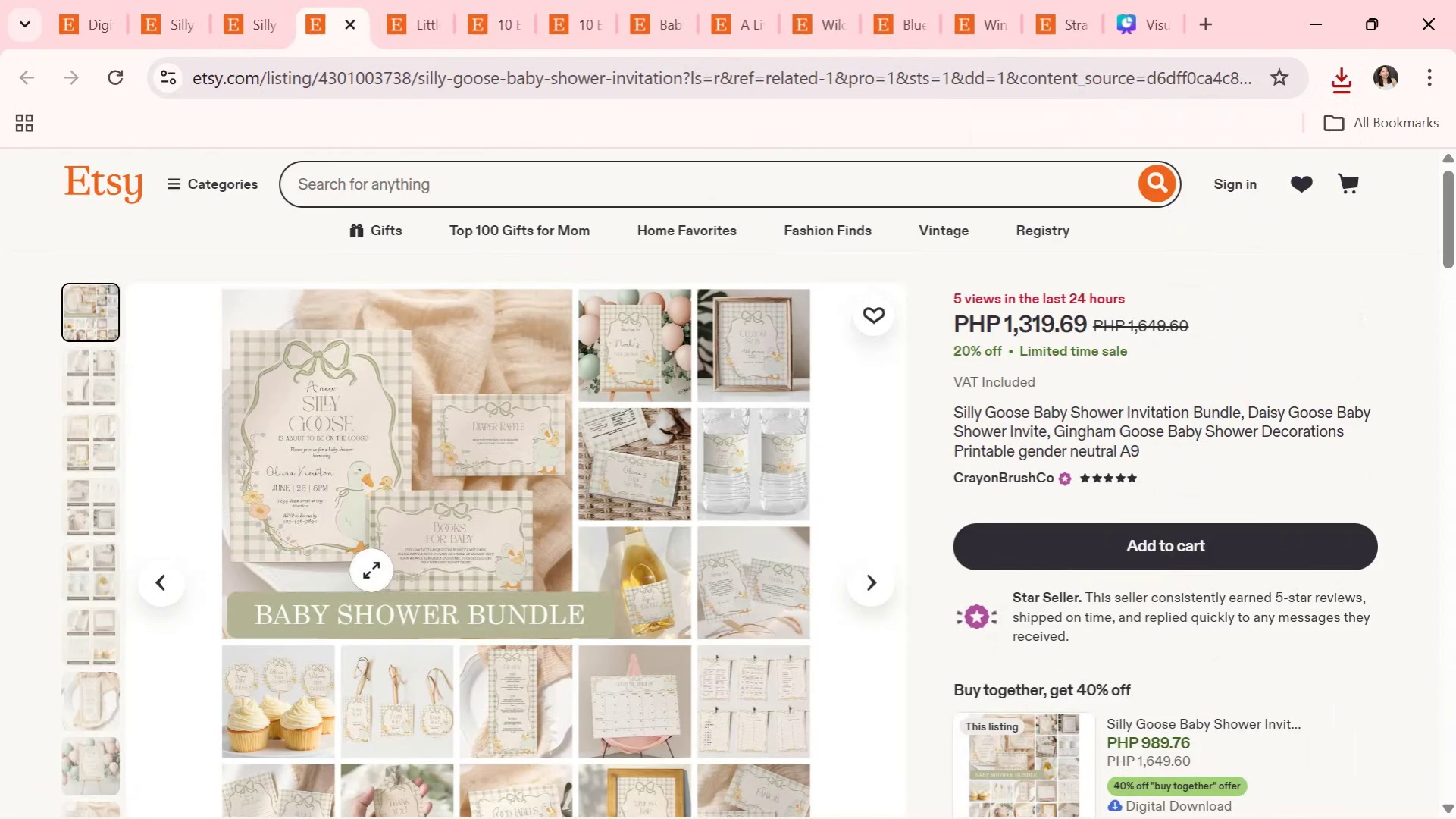 
right_click([371, 570])
 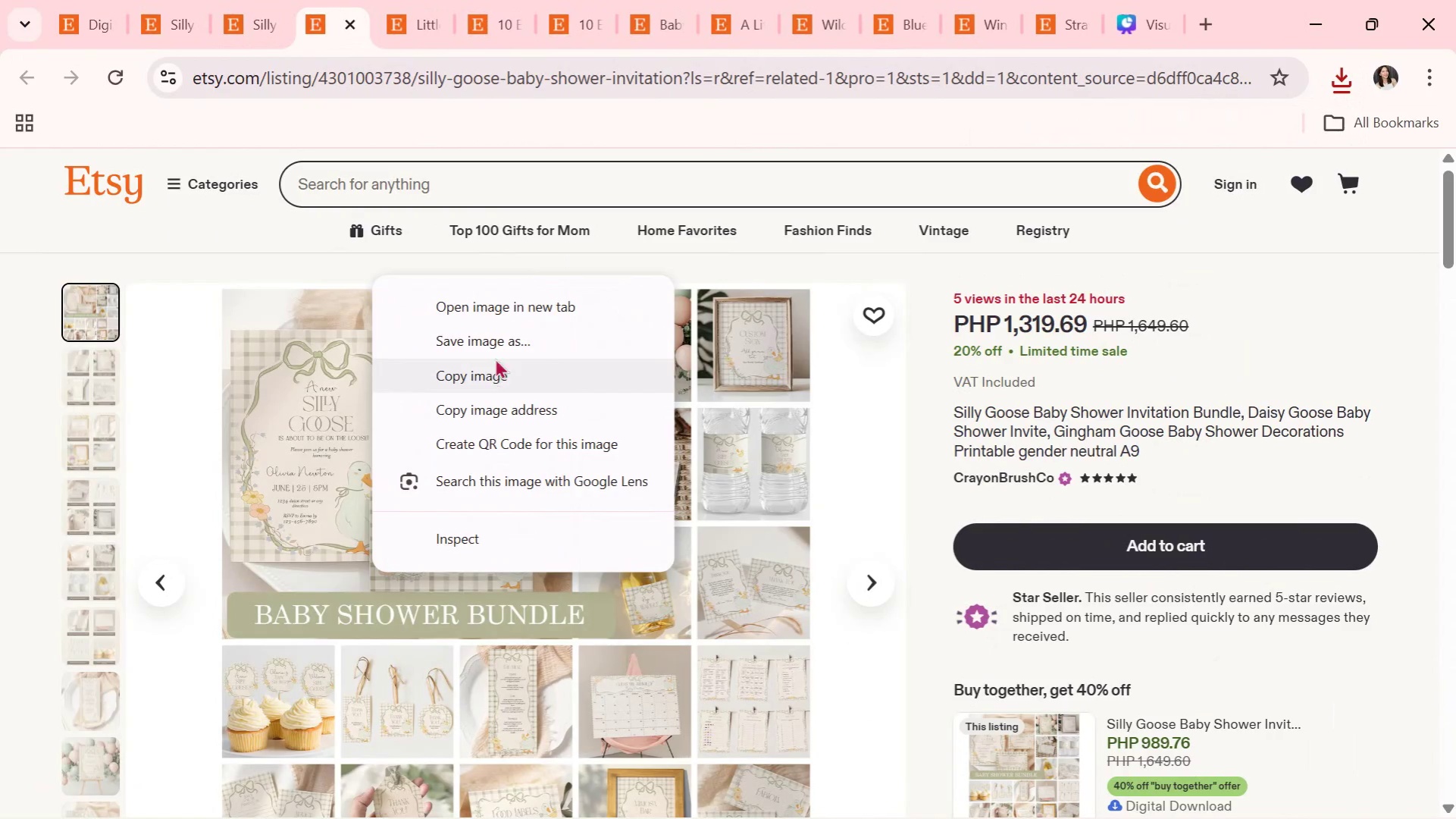 
left_click([502, 349])
 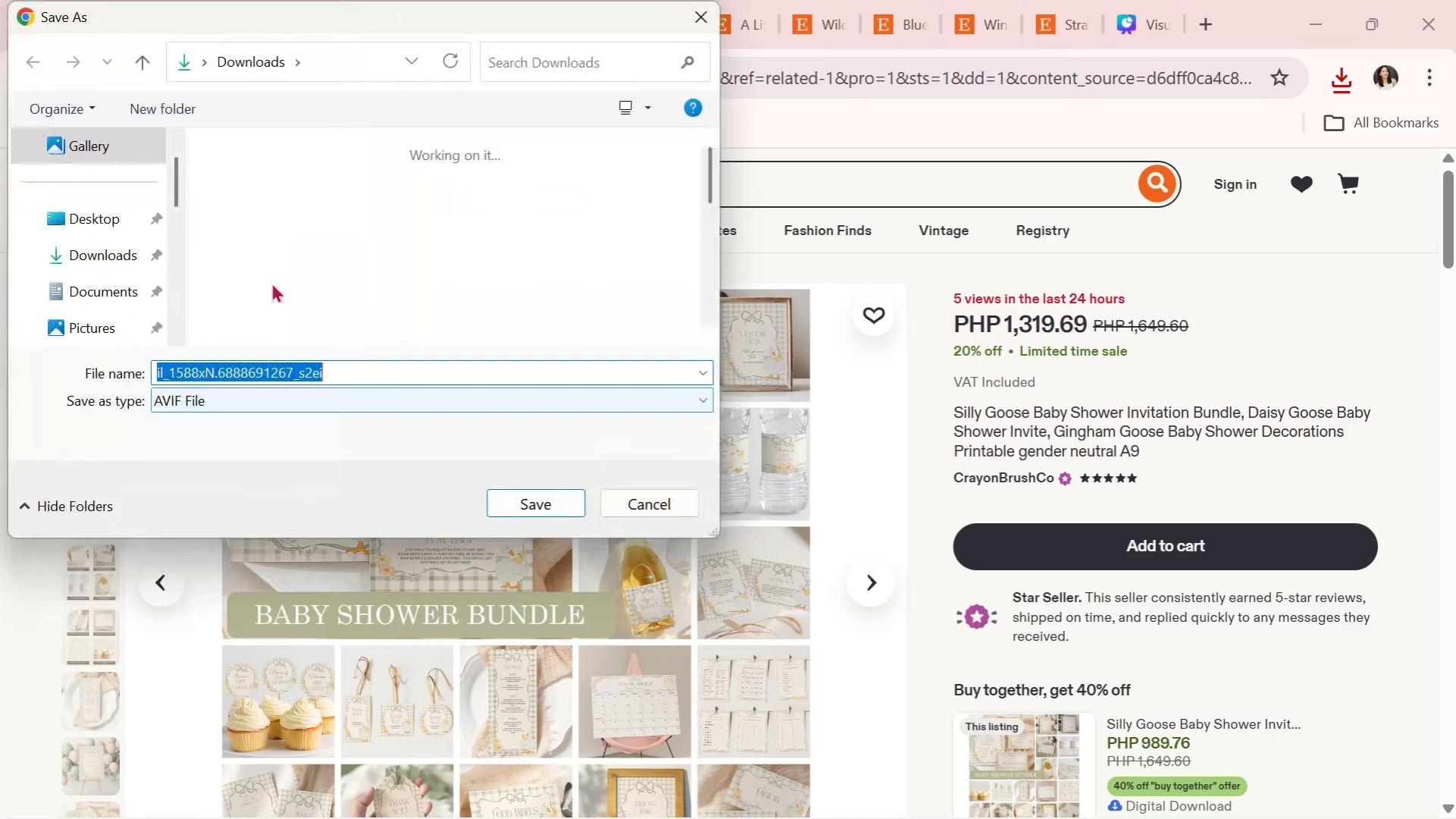 
left_click([89, 244])
 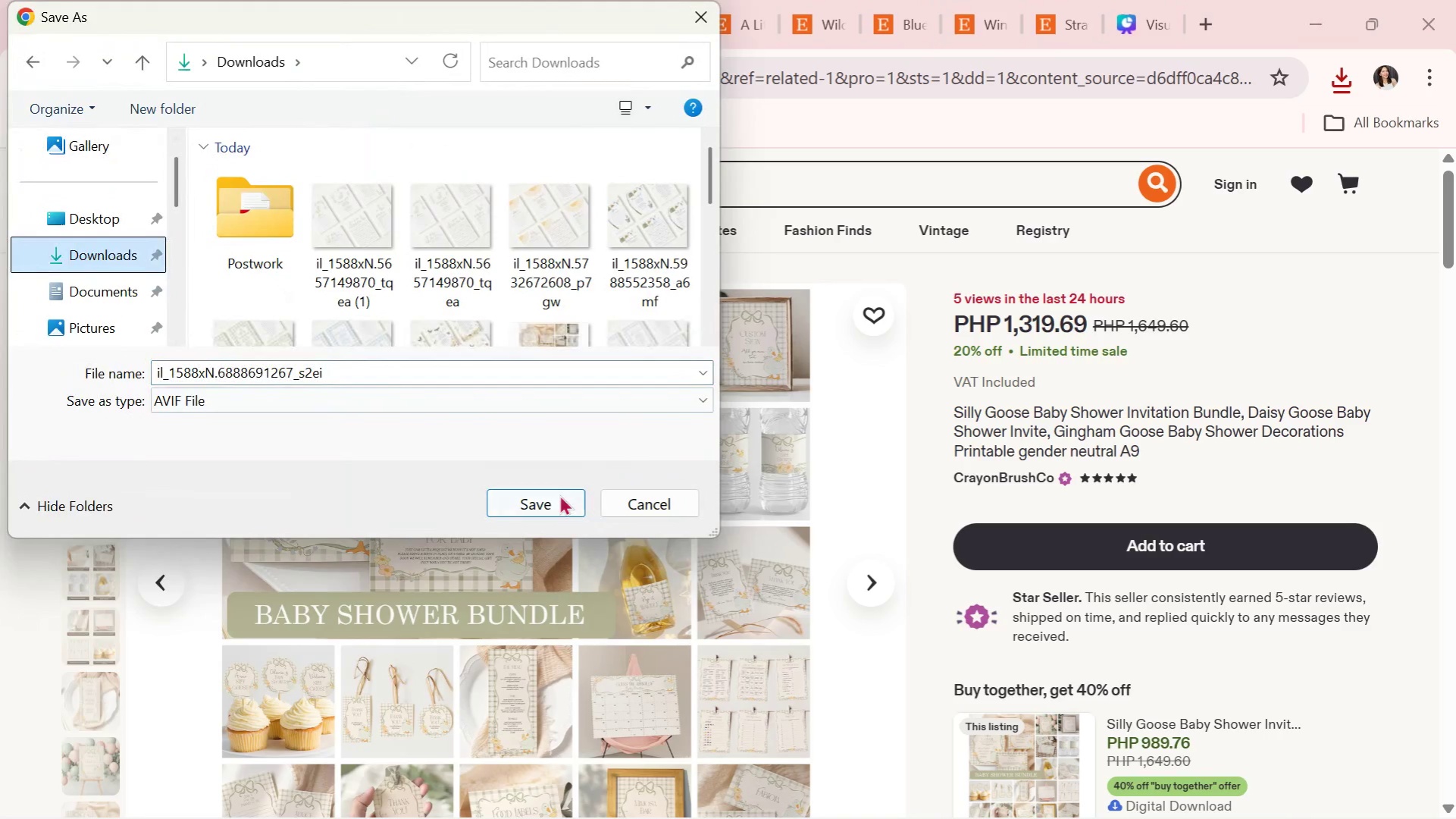 
left_click([559, 494])
 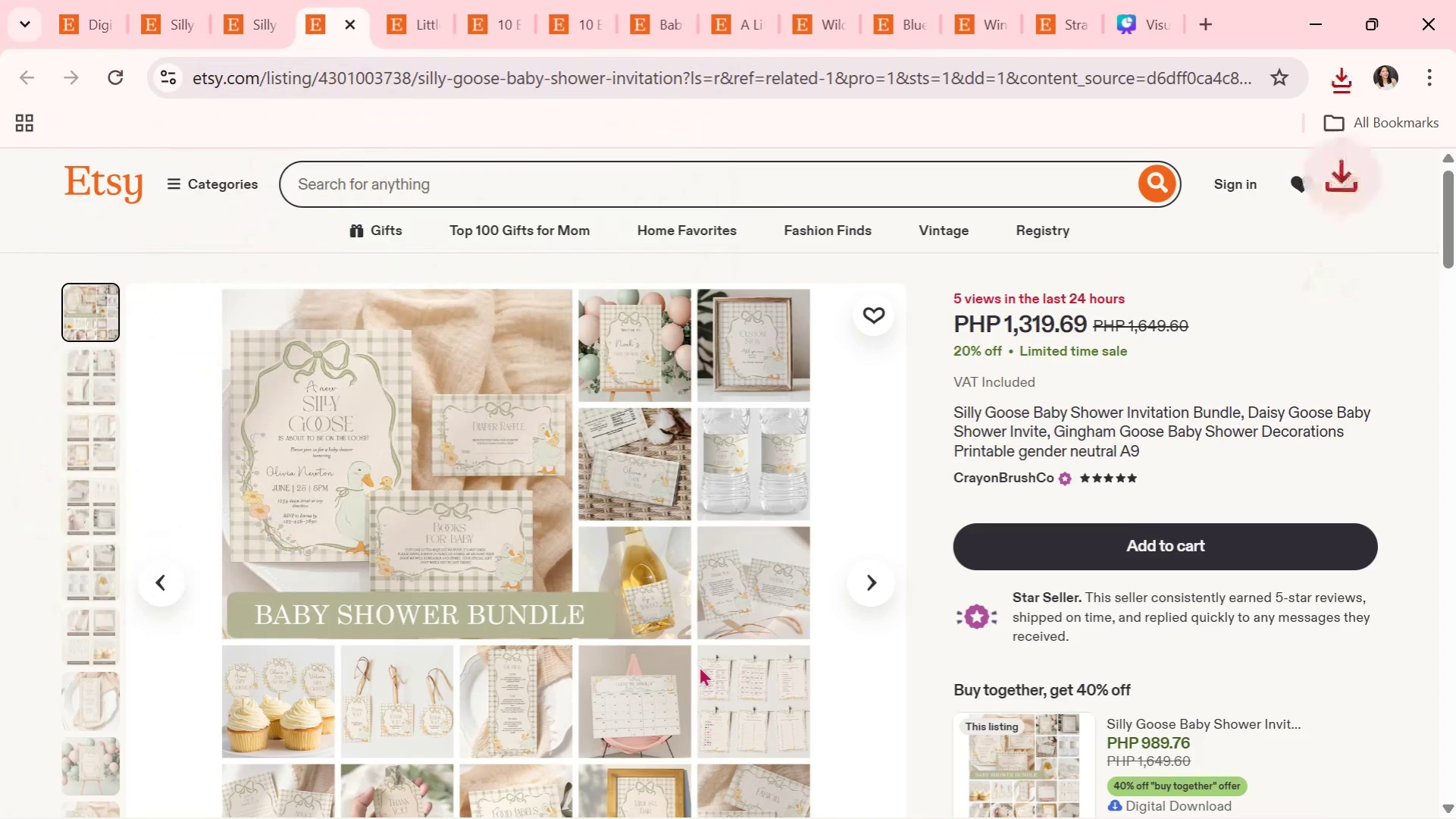 
scroll: coordinate [707, 658], scroll_direction: down, amount: 16.0
 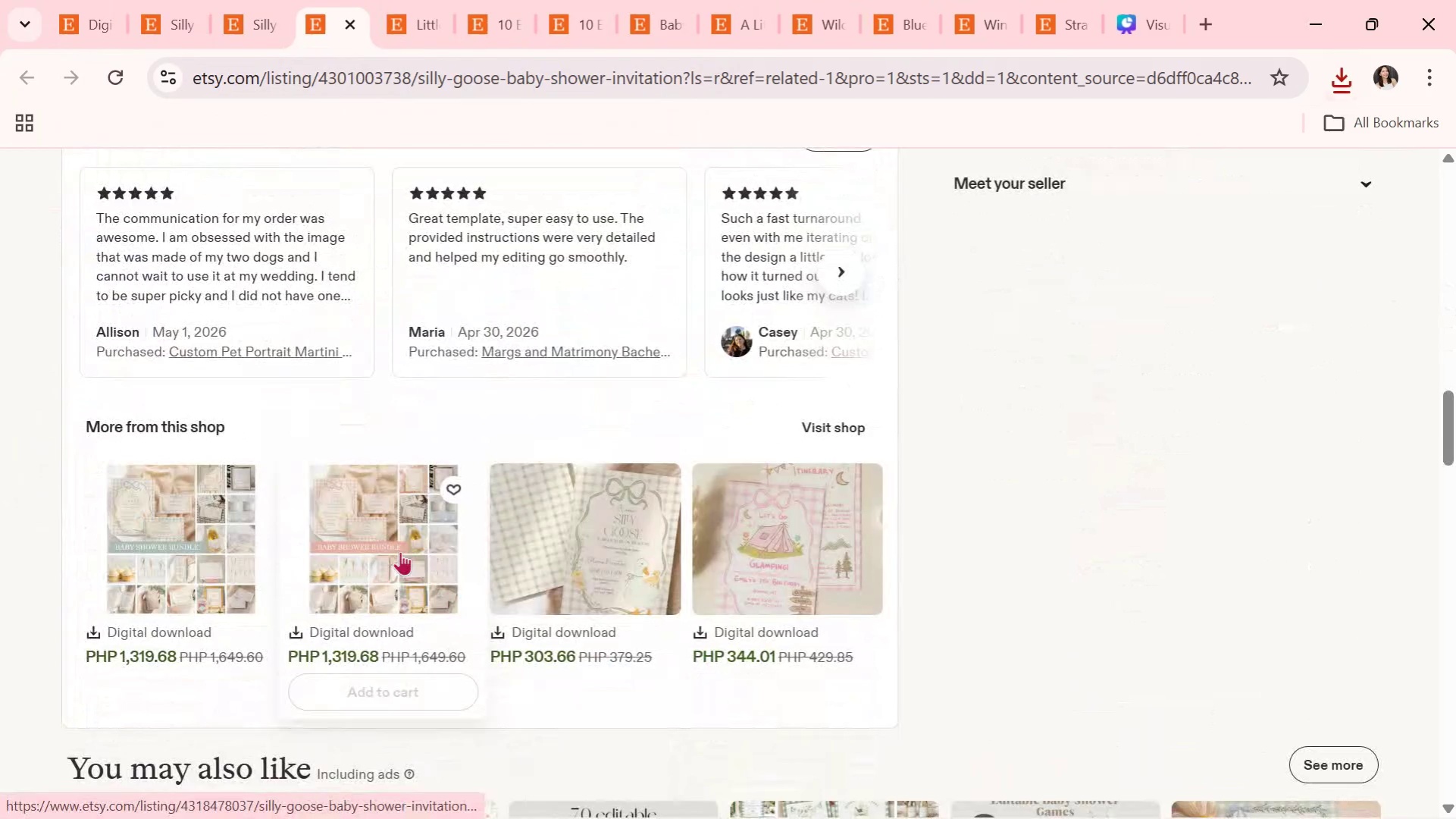 
left_click([400, 551])
 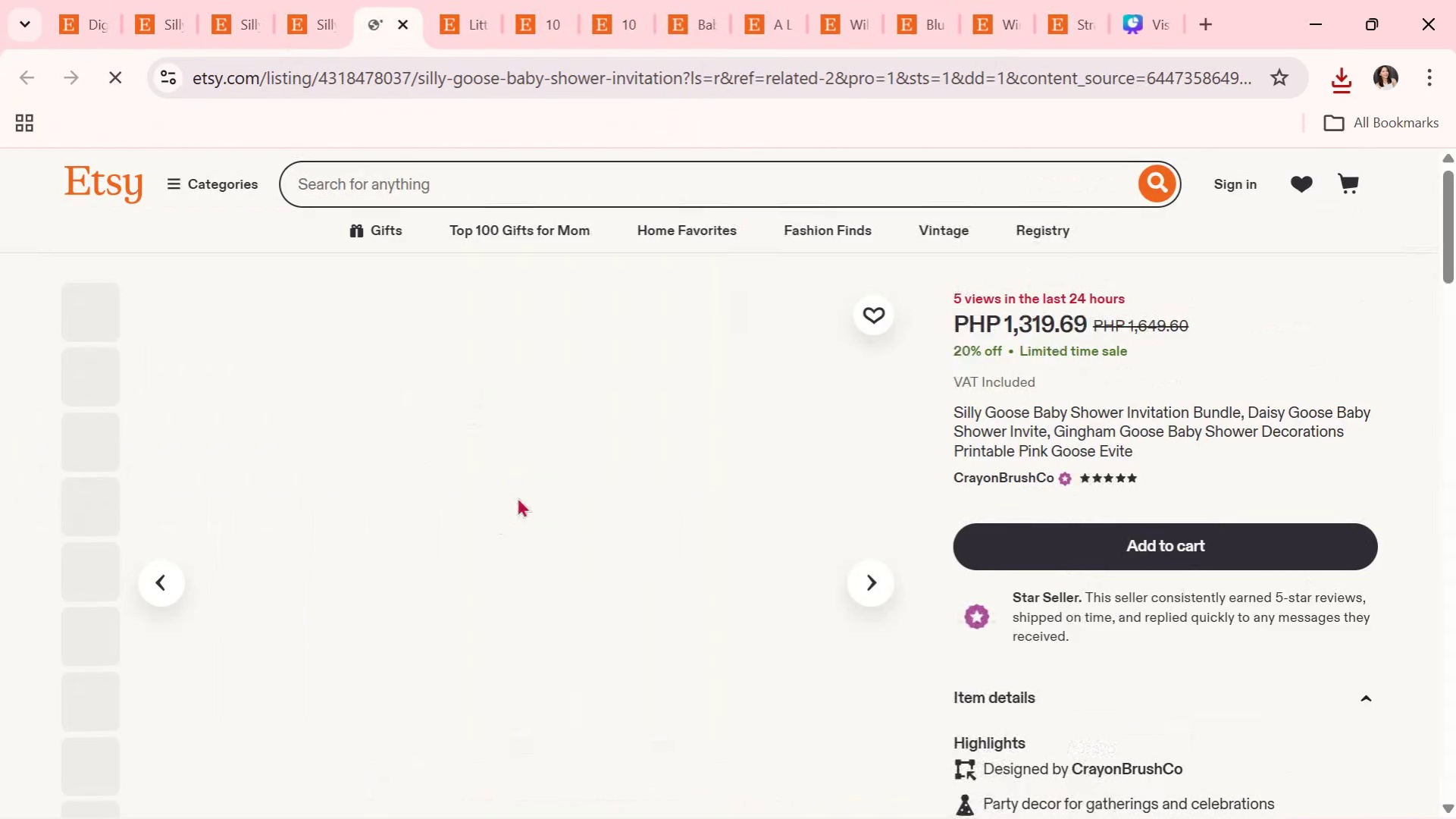 
right_click([396, 516])
 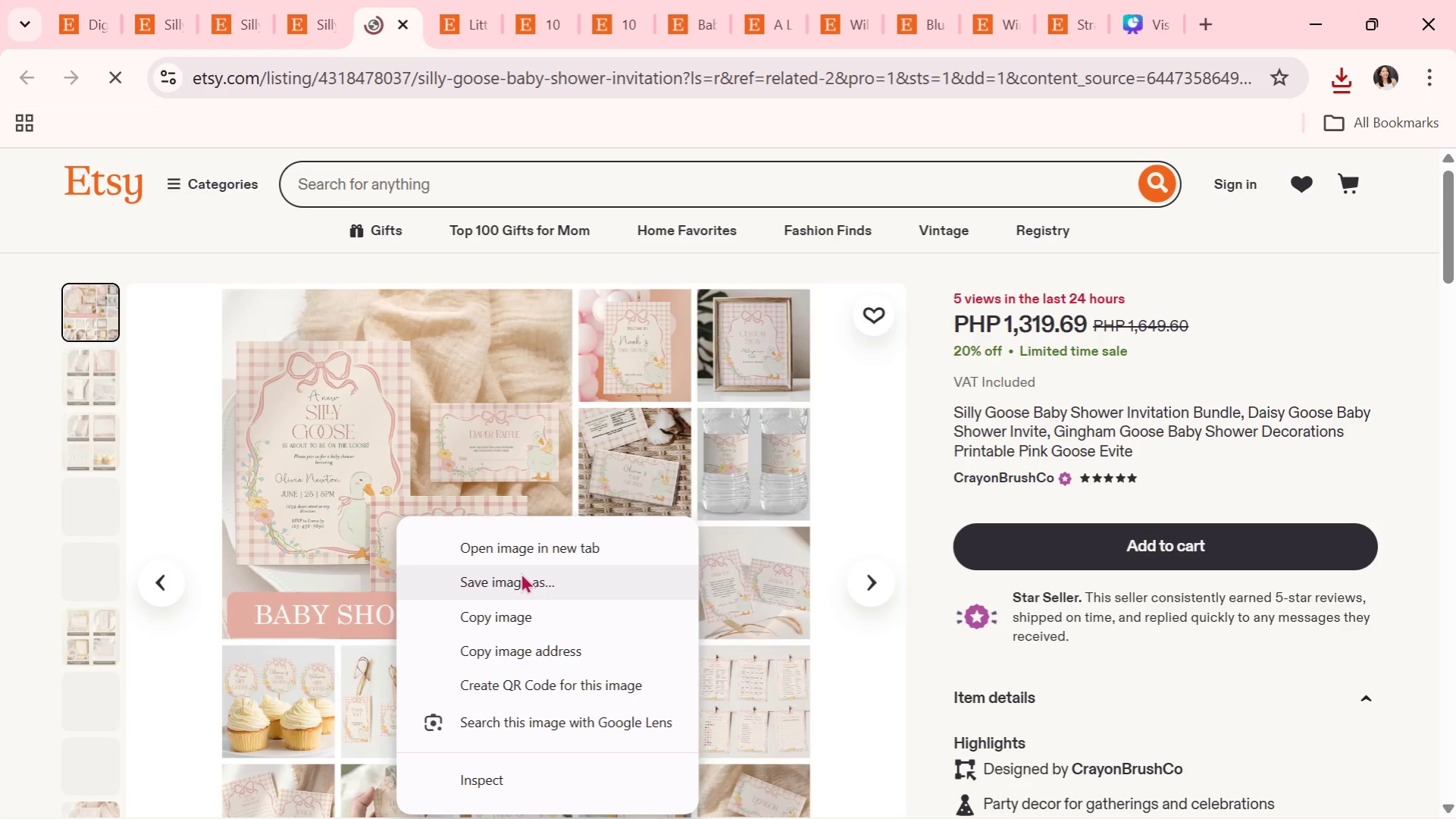 
left_click([511, 581])
 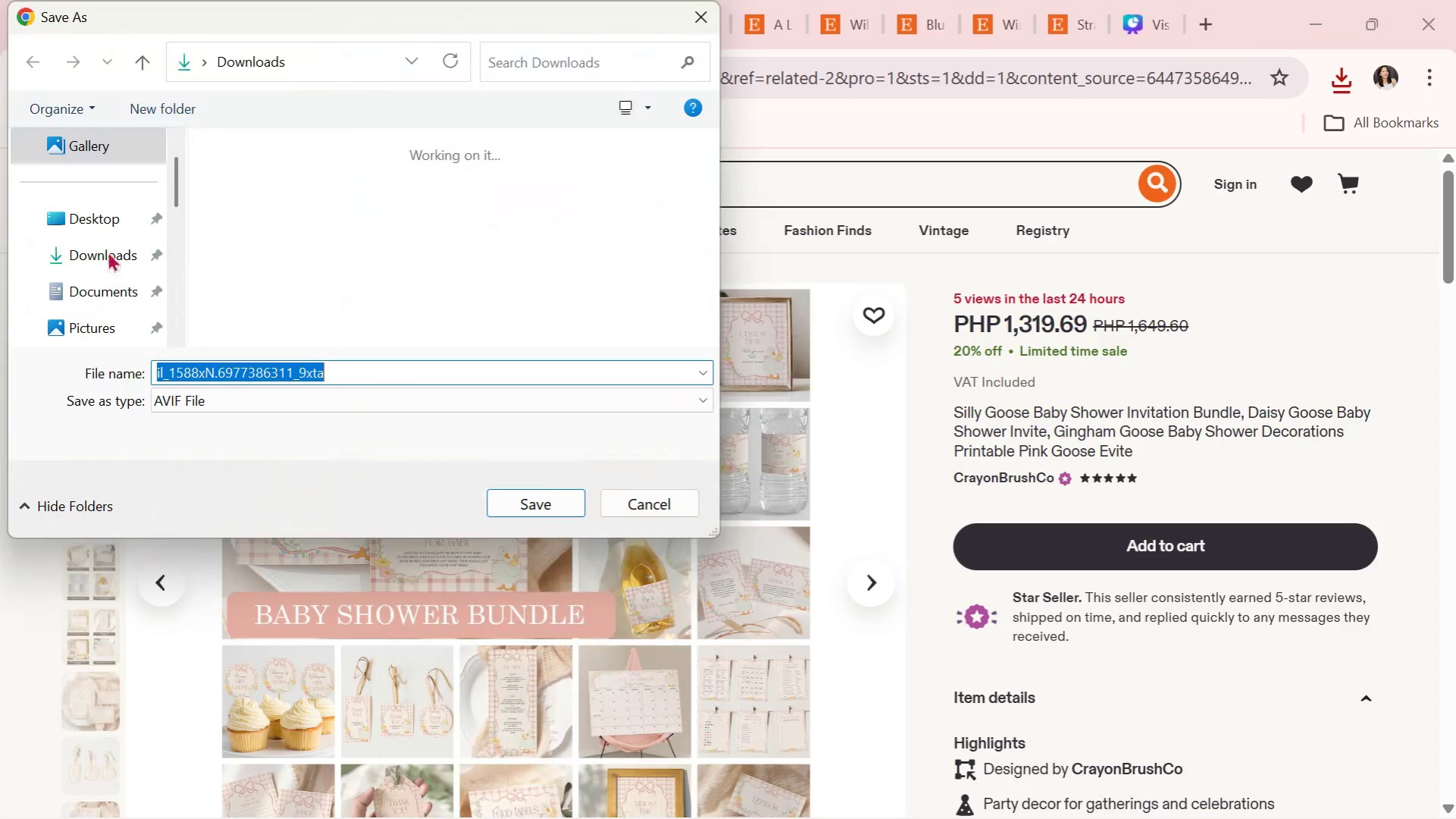 
double_click([98, 253])
 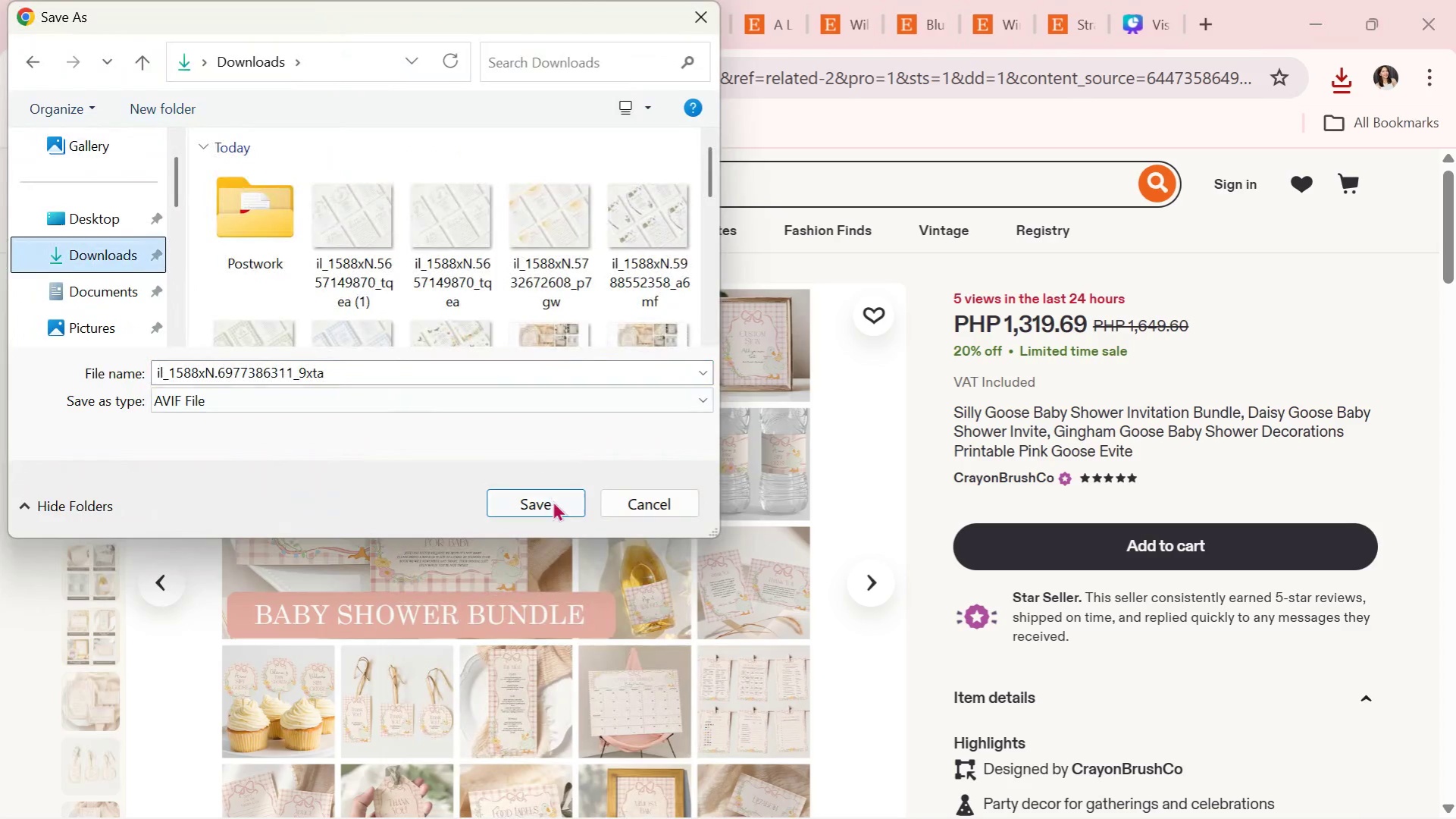 
left_click([553, 500])
 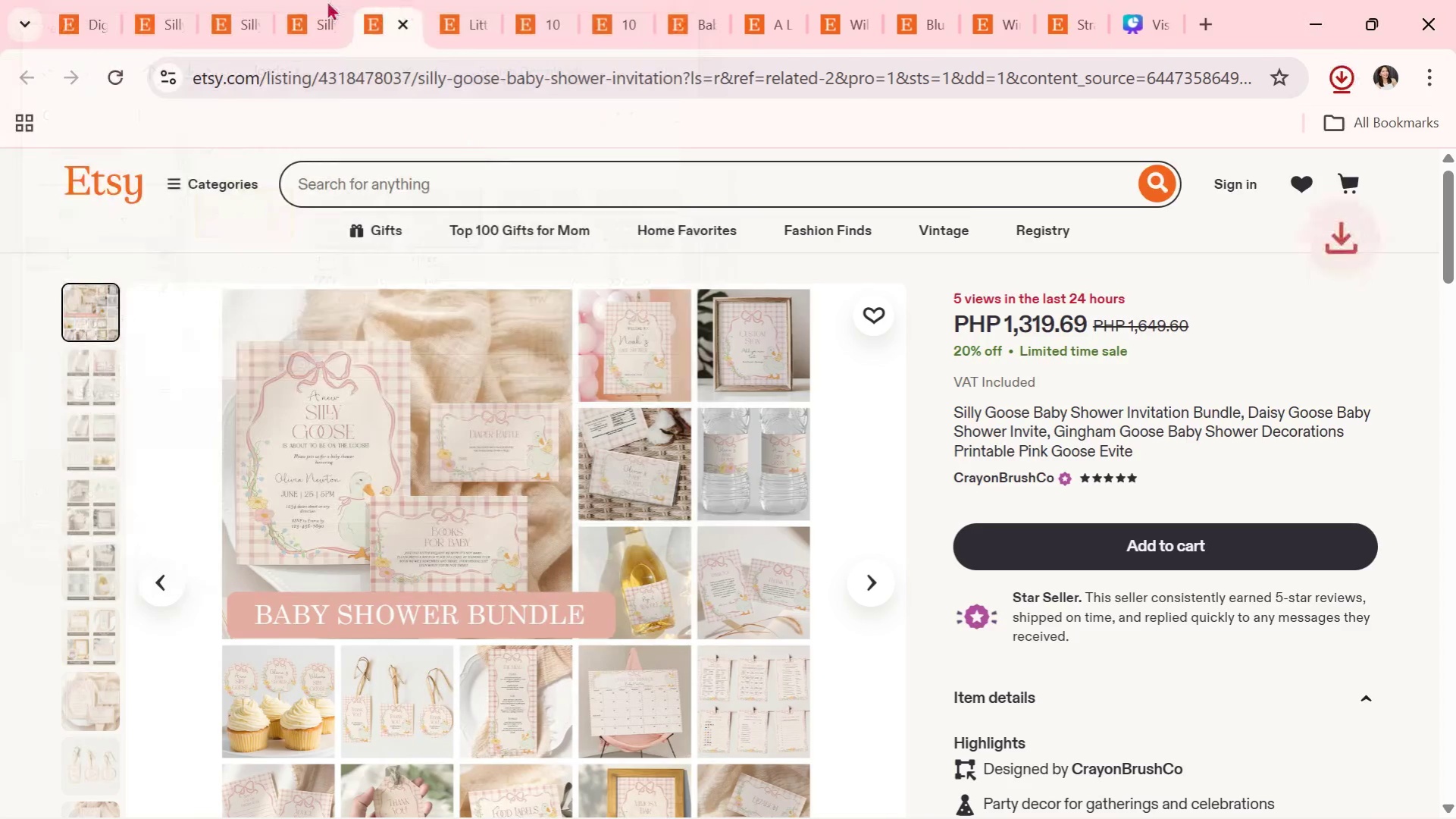 
left_click([314, 0])
 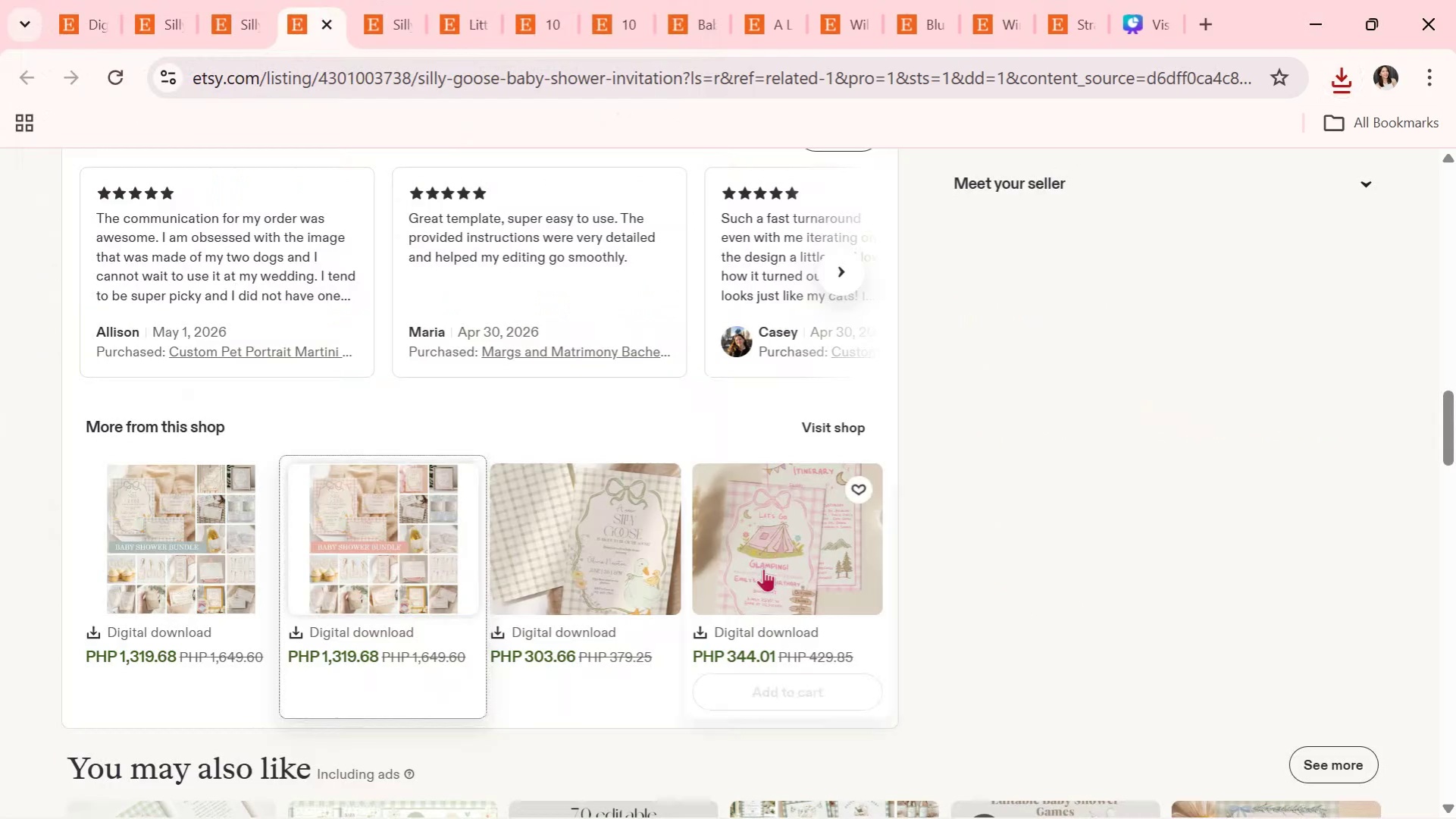 
scroll: coordinate [754, 582], scroll_direction: down, amount: 2.0
 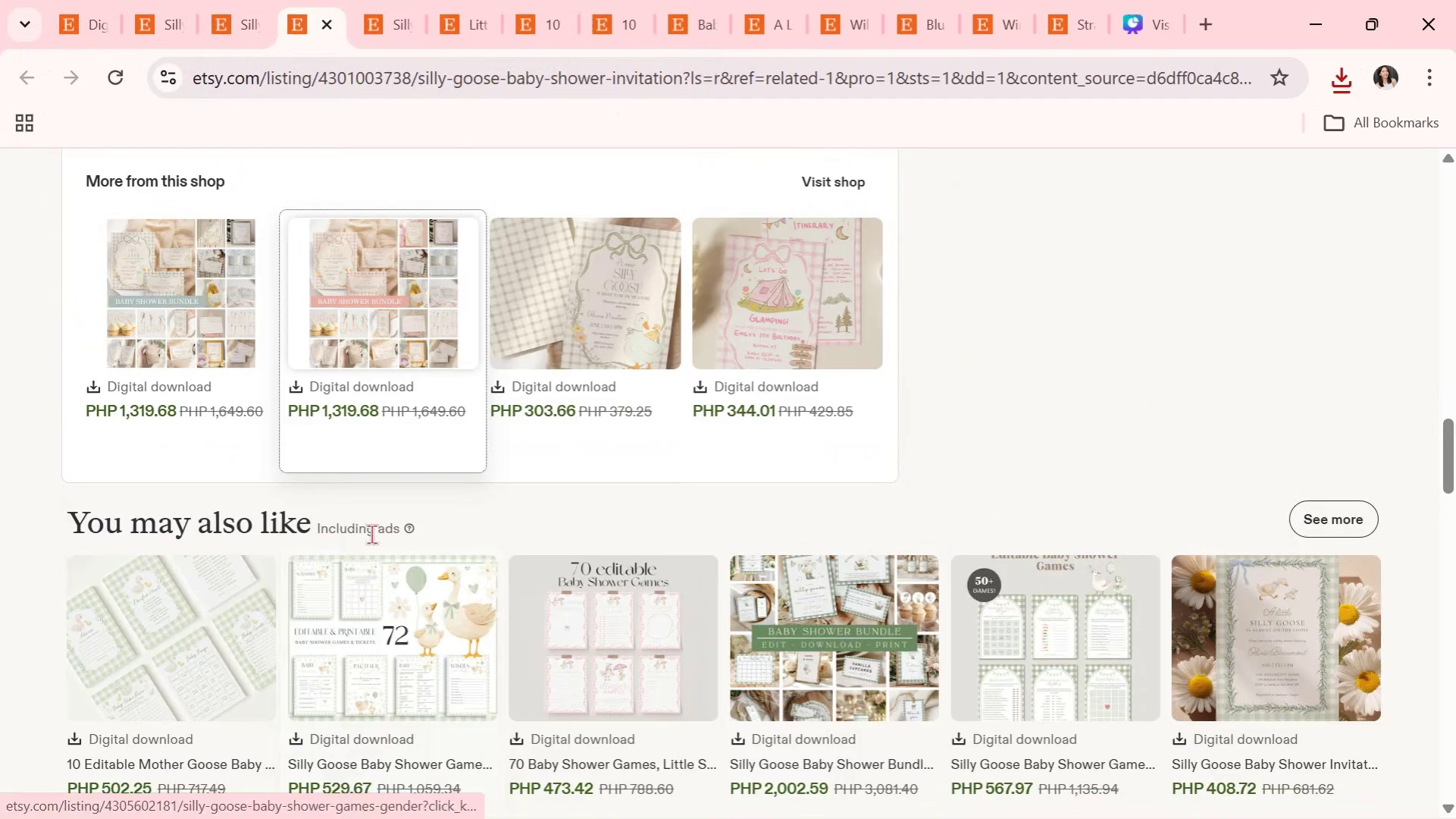 
scroll: coordinate [710, 433], scroll_direction: up, amount: 1.0
 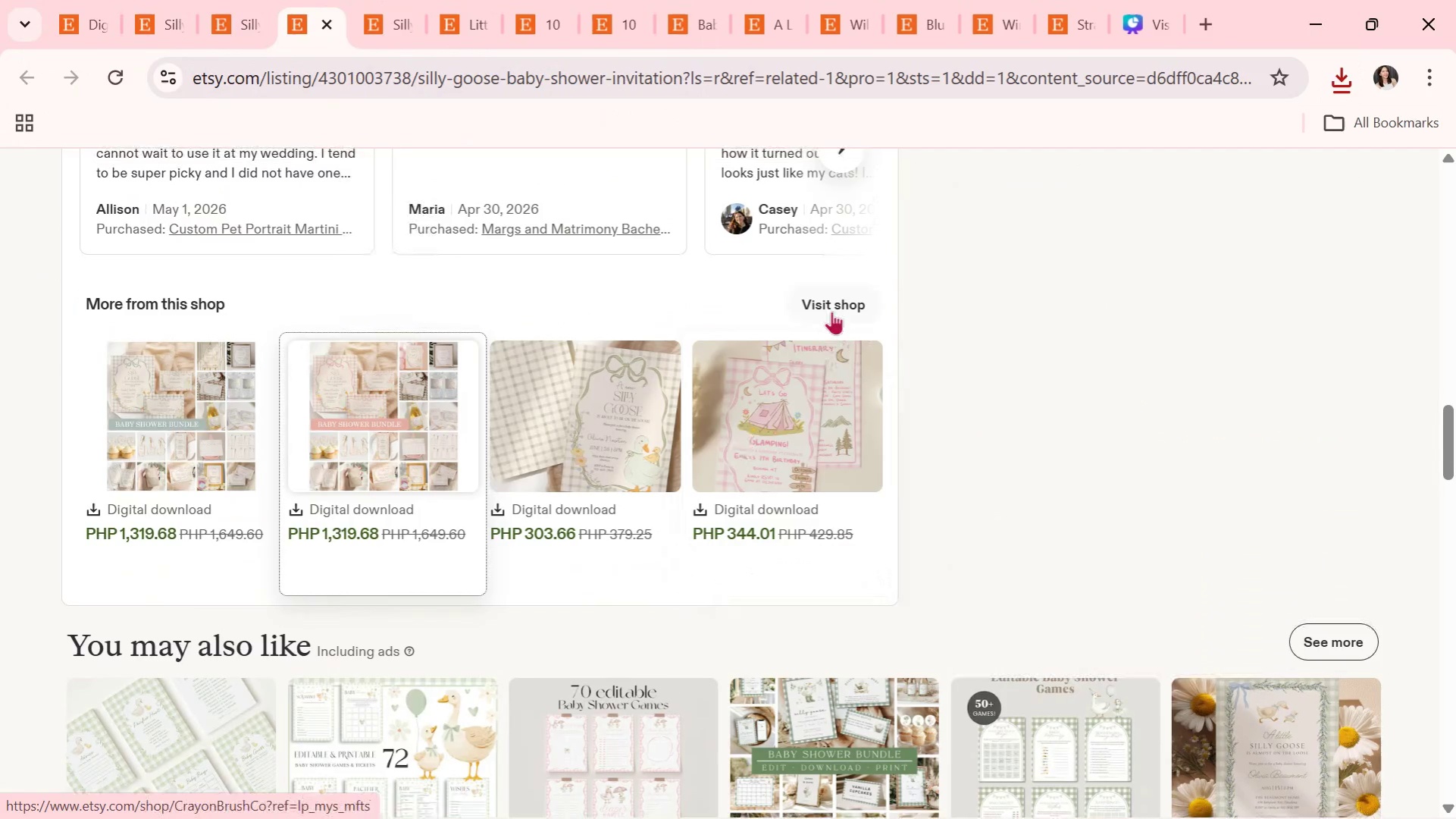 
left_click([831, 311])
 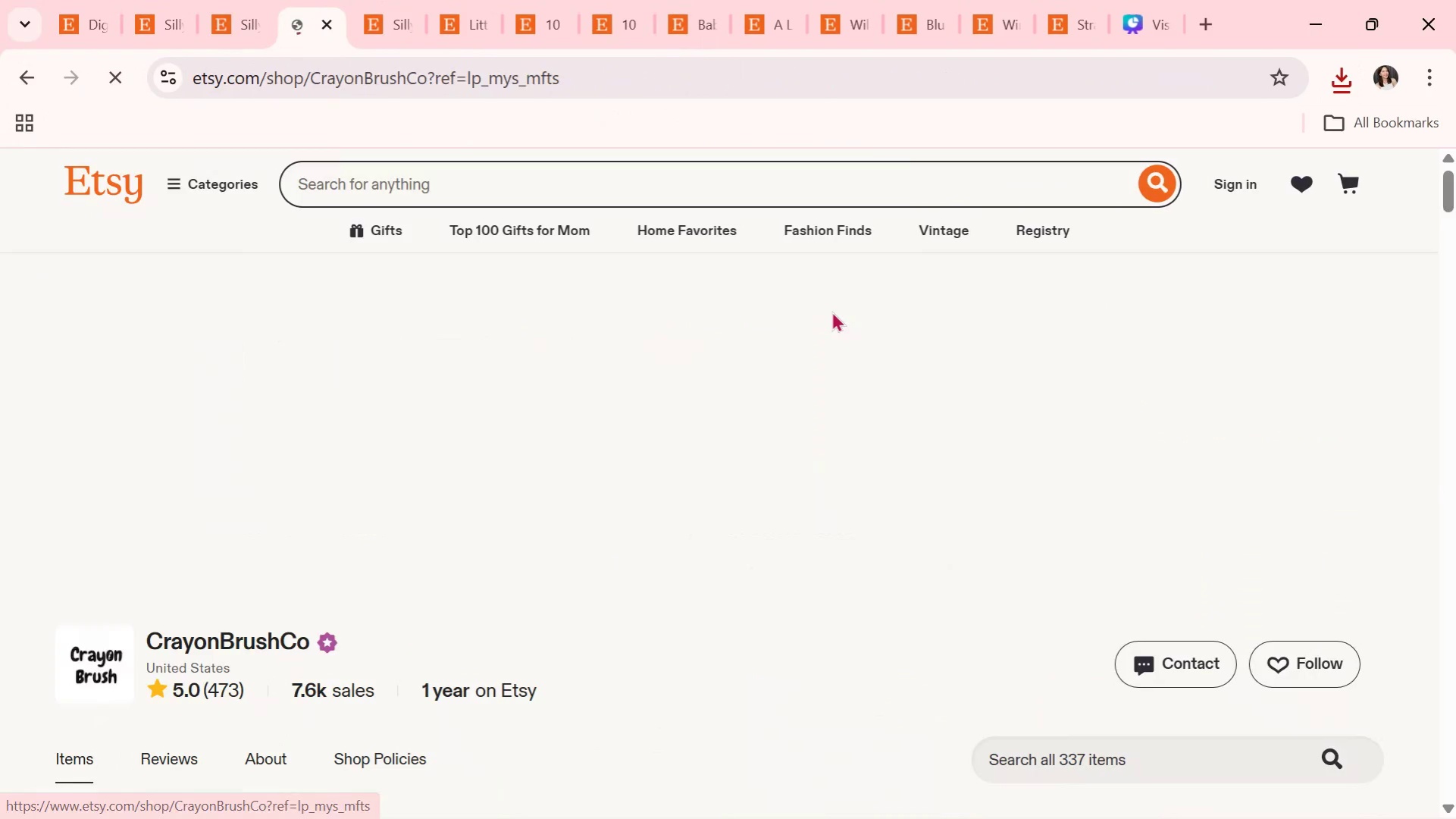 
scroll: coordinate [548, 585], scroll_direction: down, amount: 6.0
 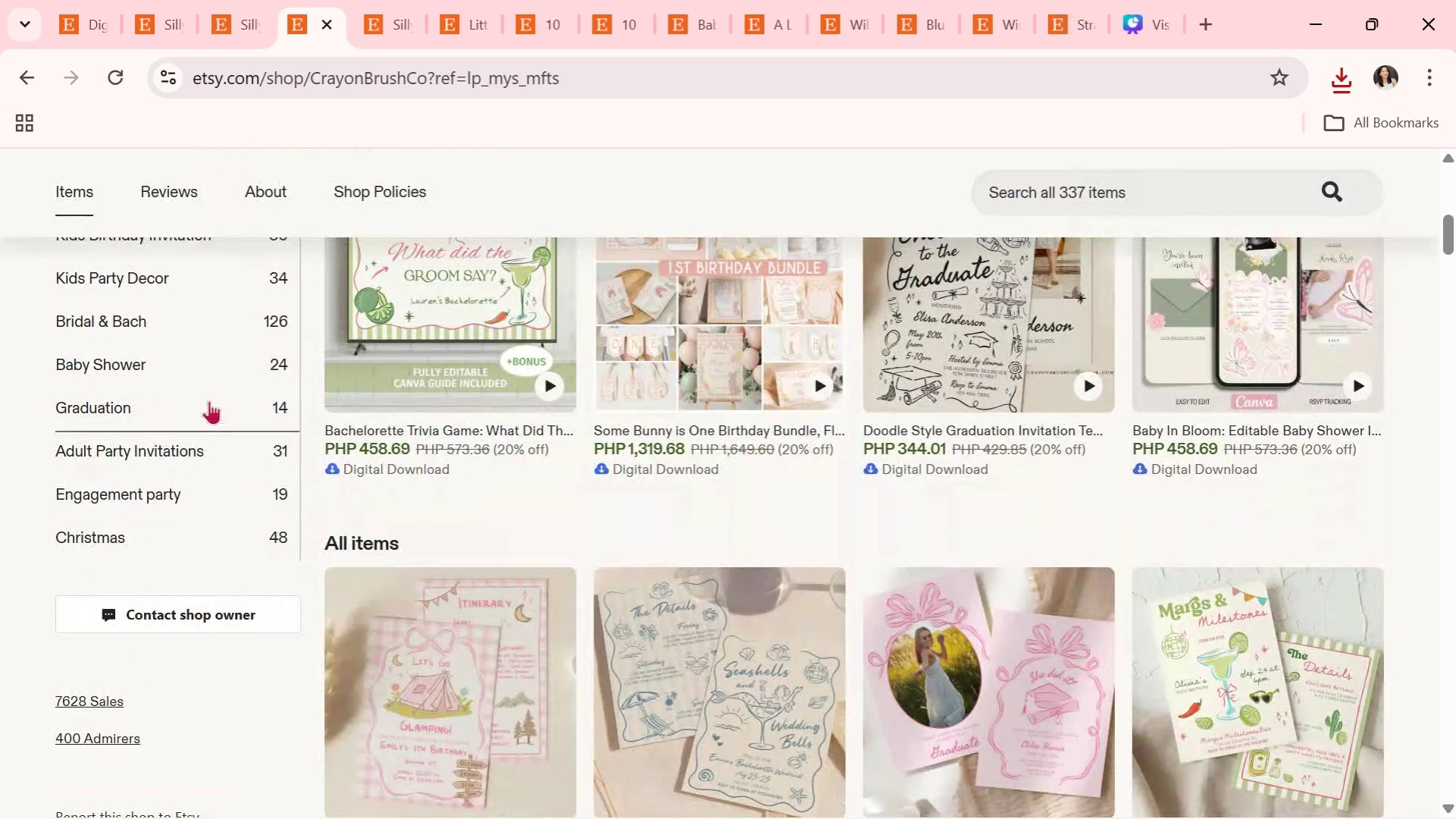 
left_click([211, 369])
 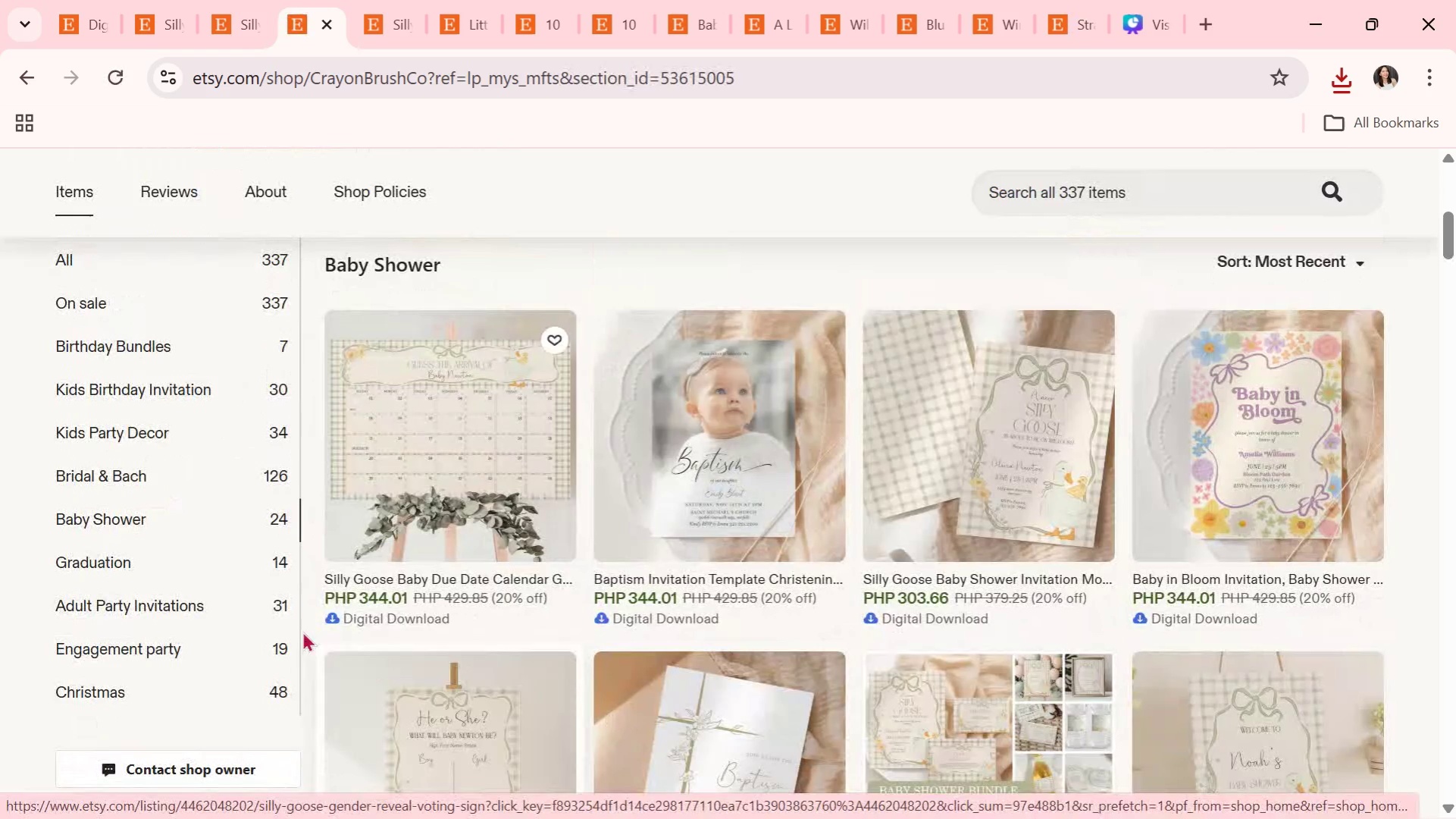 
scroll: coordinate [252, 615], scroll_direction: up, amount: 1.0
 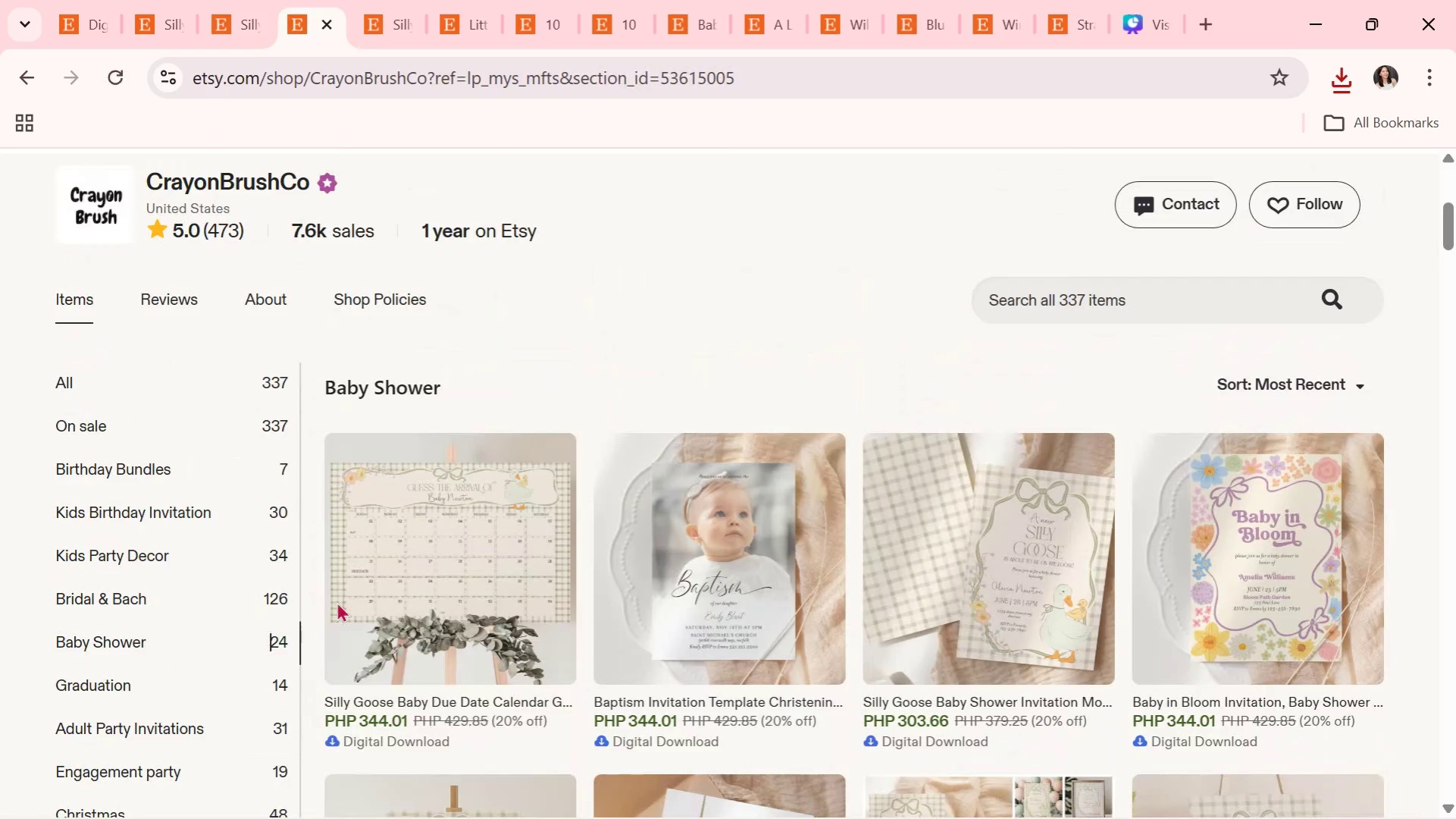 
scroll: coordinate [677, 605], scroll_direction: down, amount: 9.0
 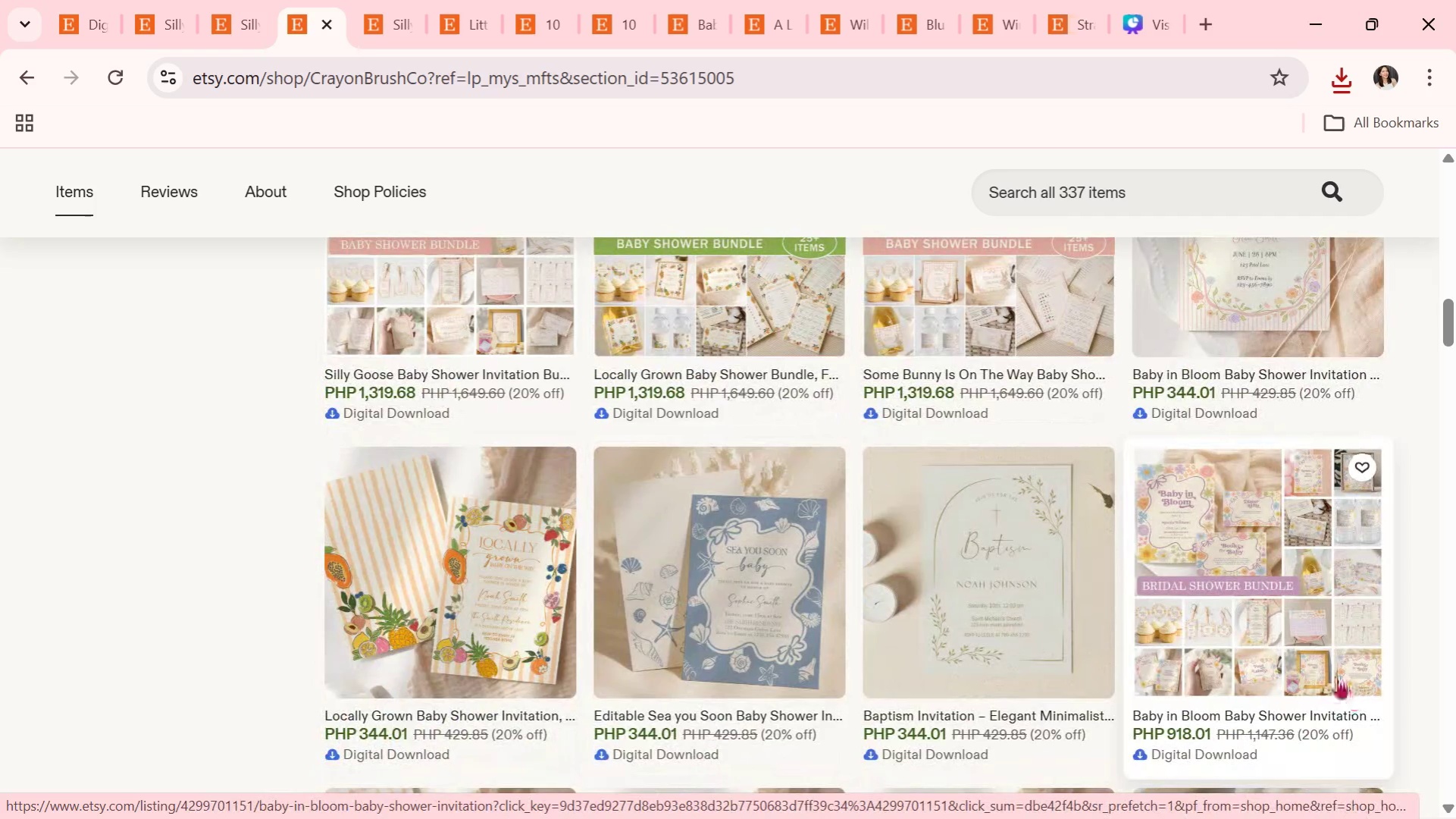 
left_click([1280, 608])
 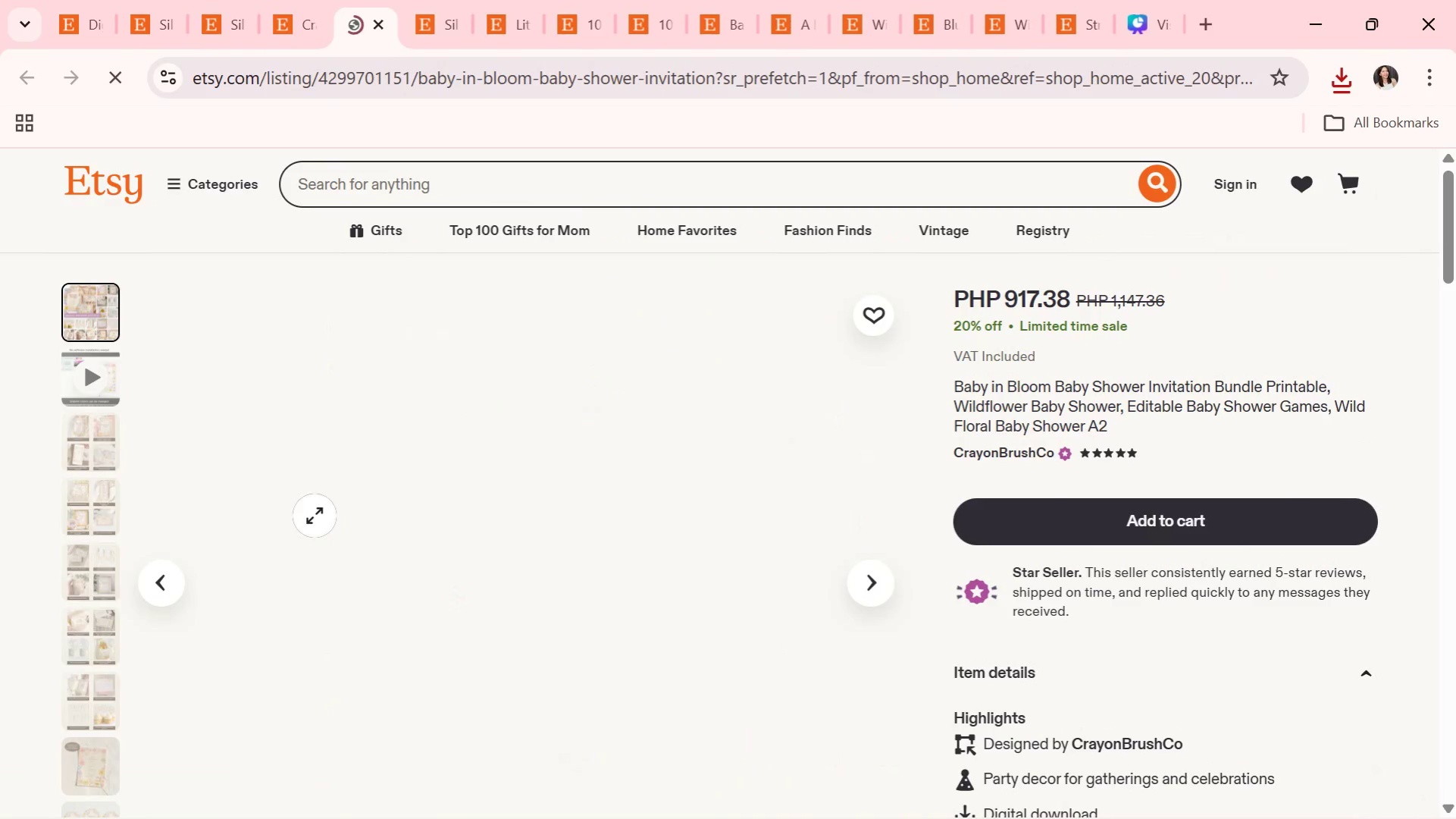 
wait(6.14)
 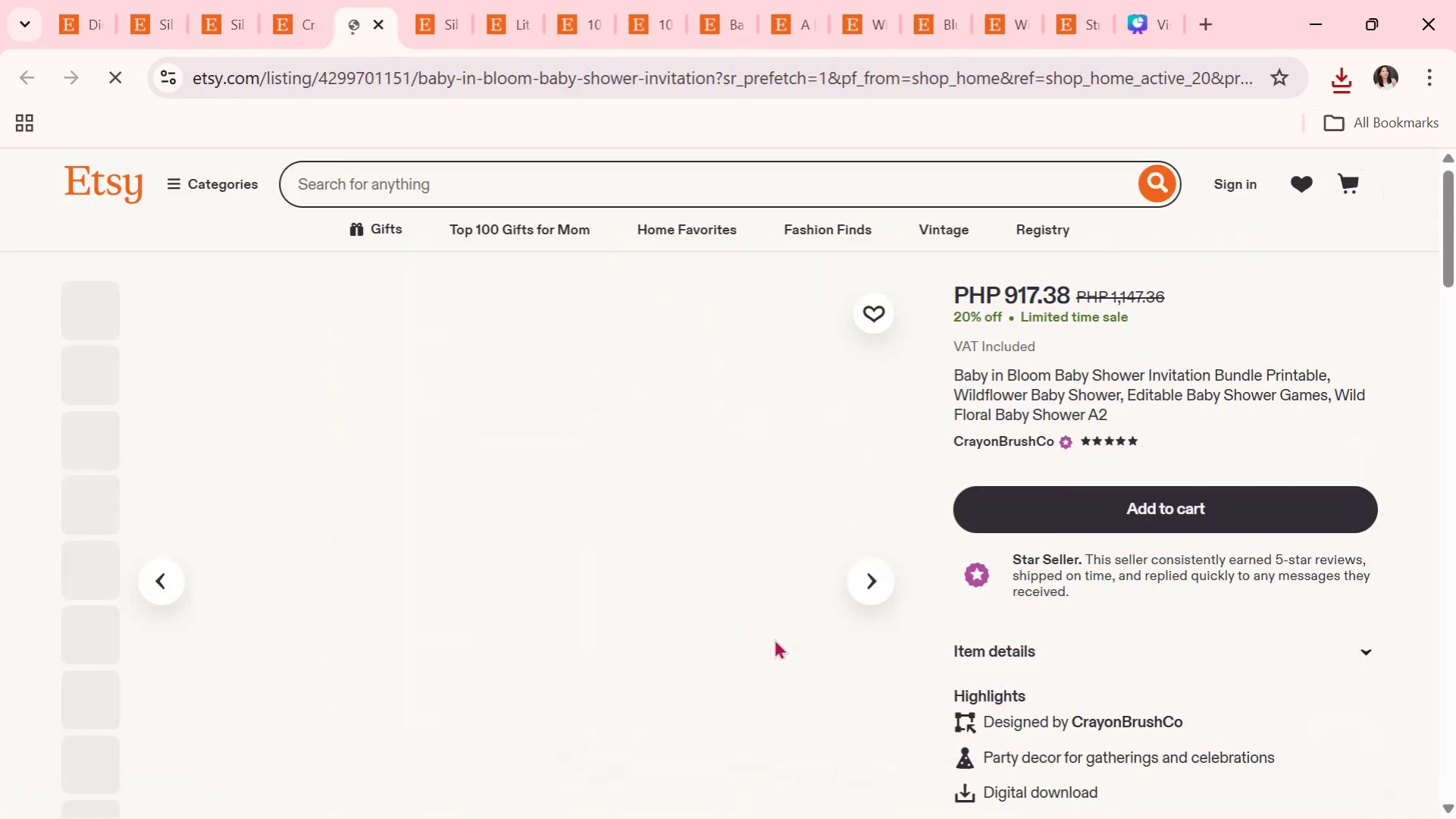 
right_click([521, 494])
 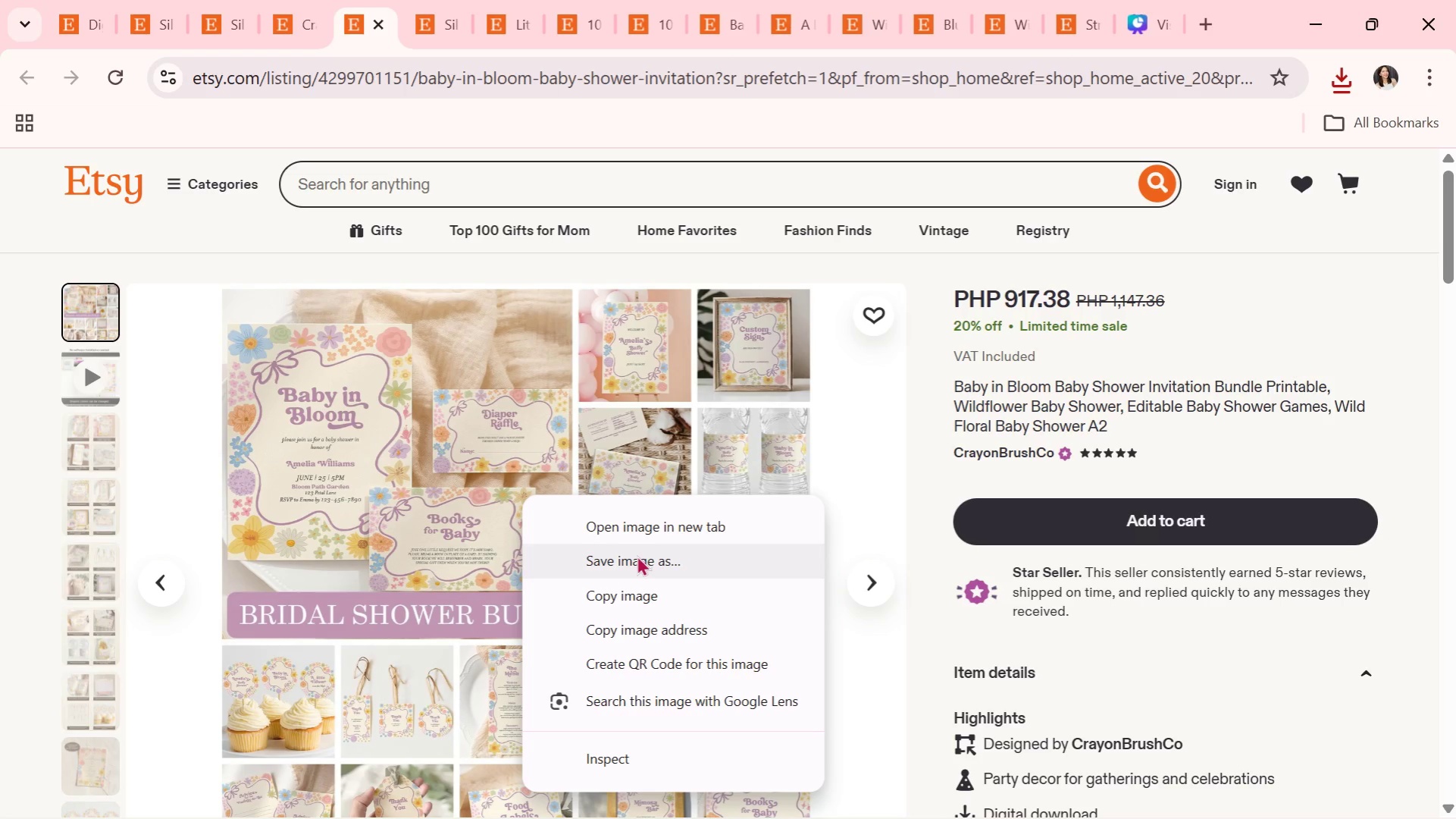 
left_click([637, 555])
 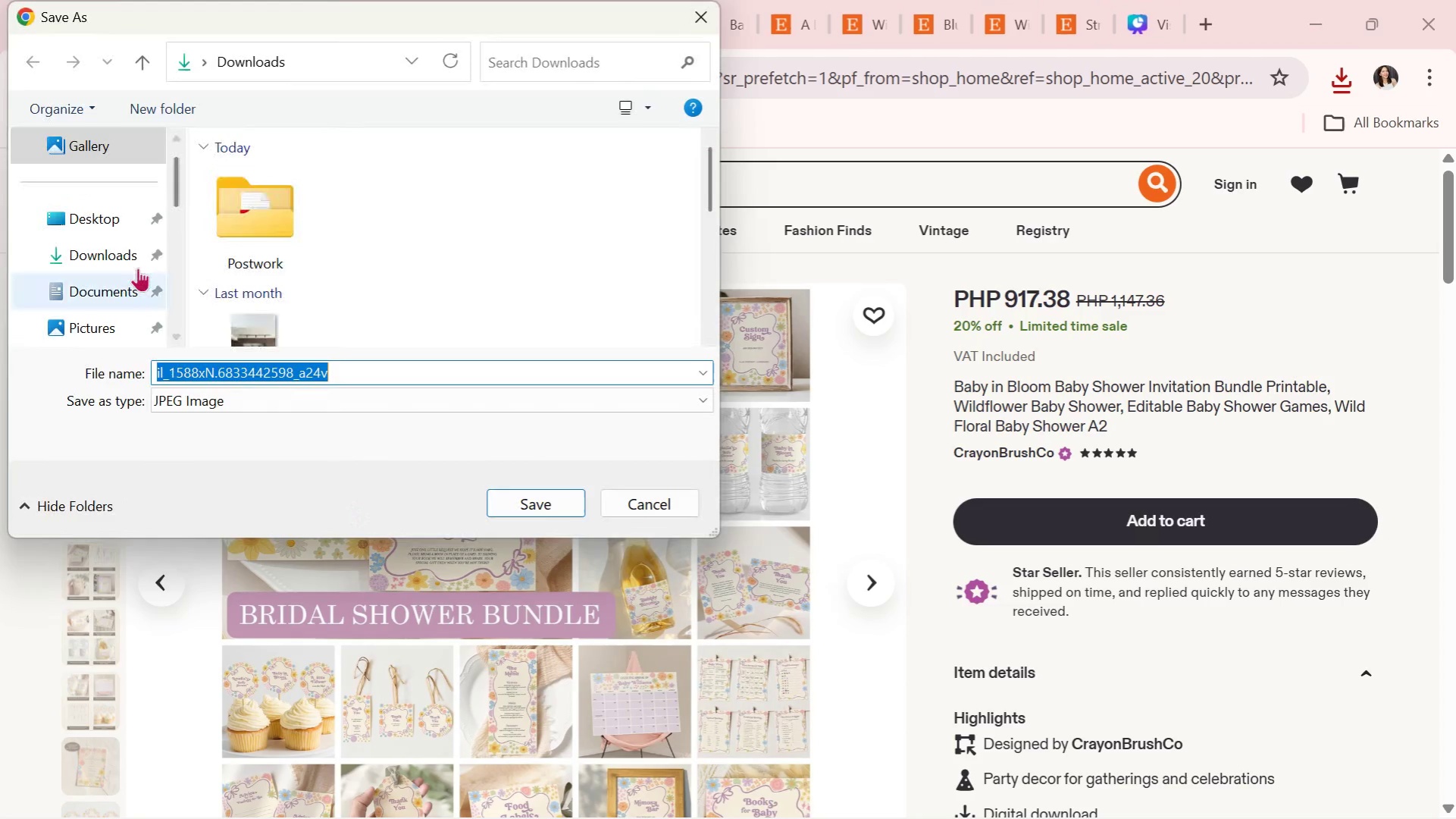 
double_click([122, 256])
 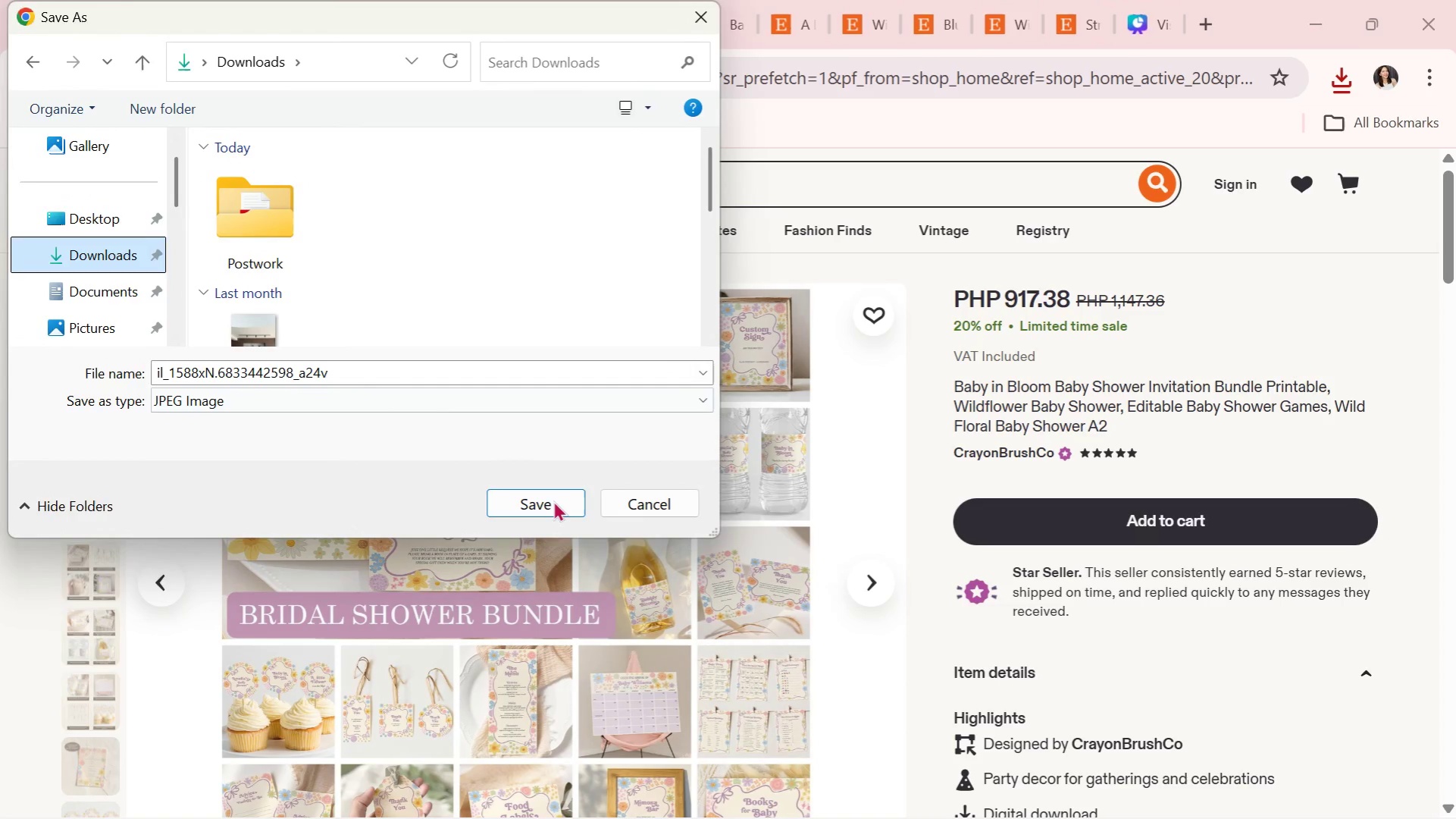 
left_click([553, 500])
 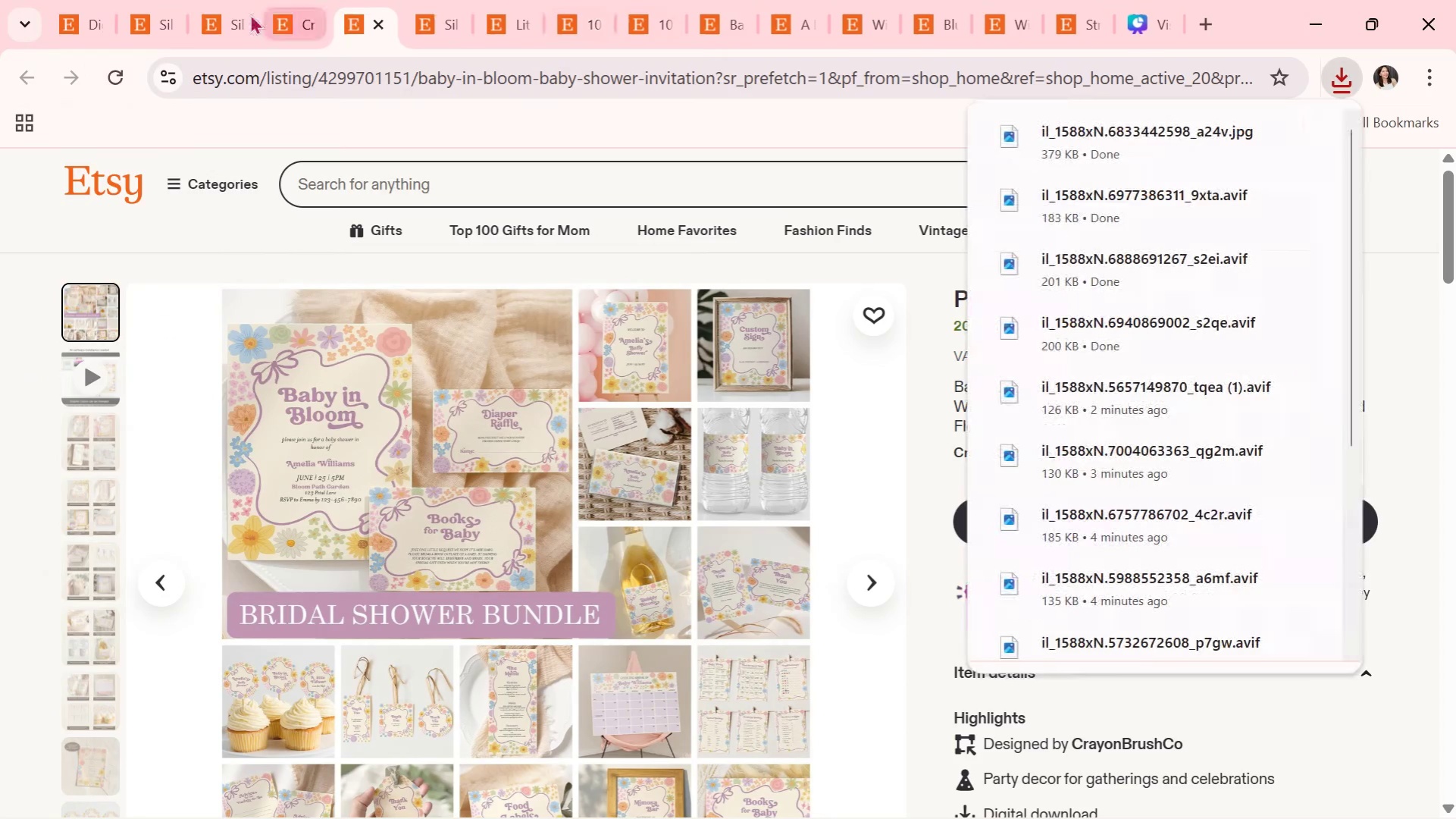 
left_click([276, 10])
 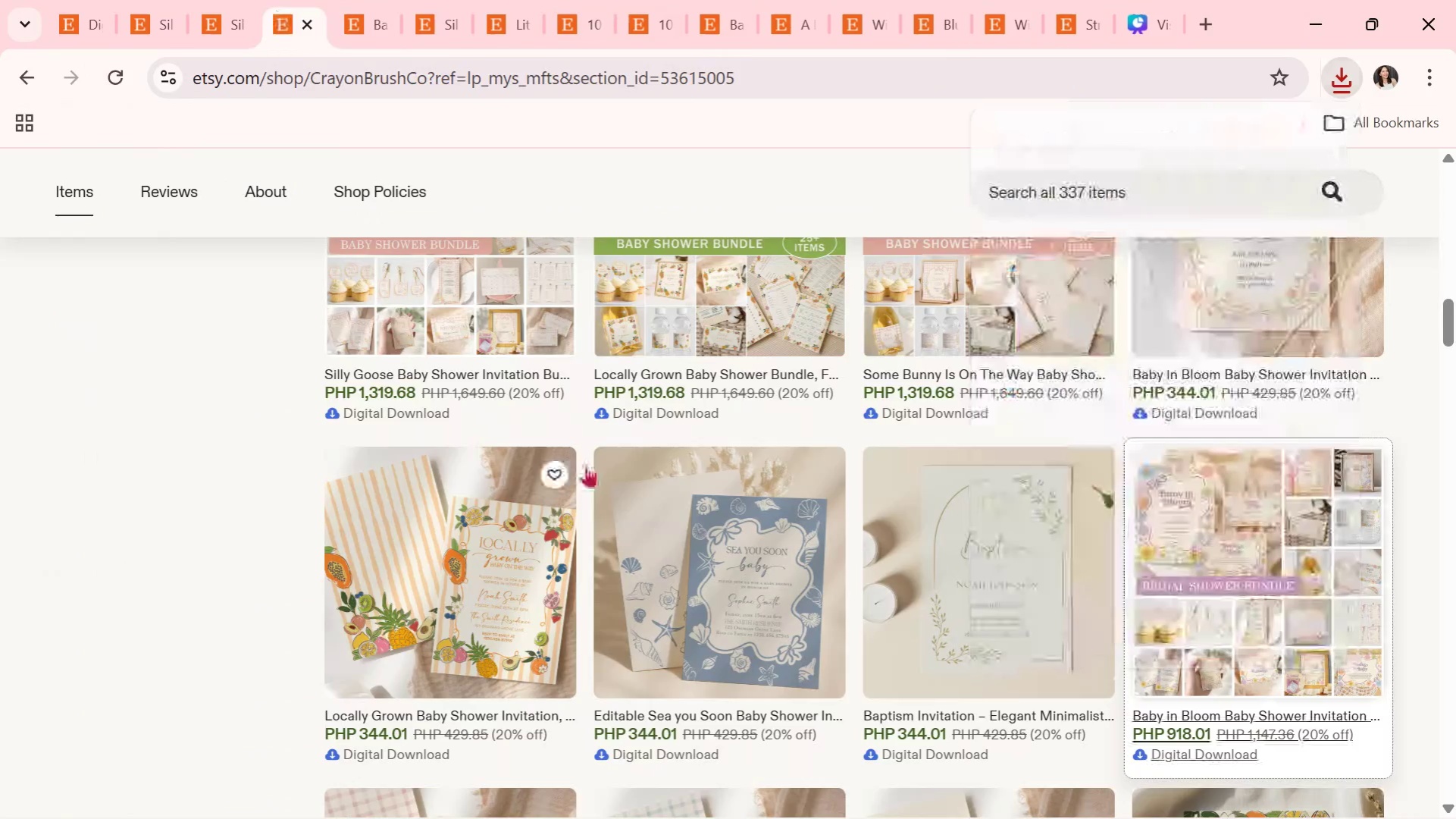 
scroll: coordinate [593, 465], scroll_direction: down, amount: 4.0
 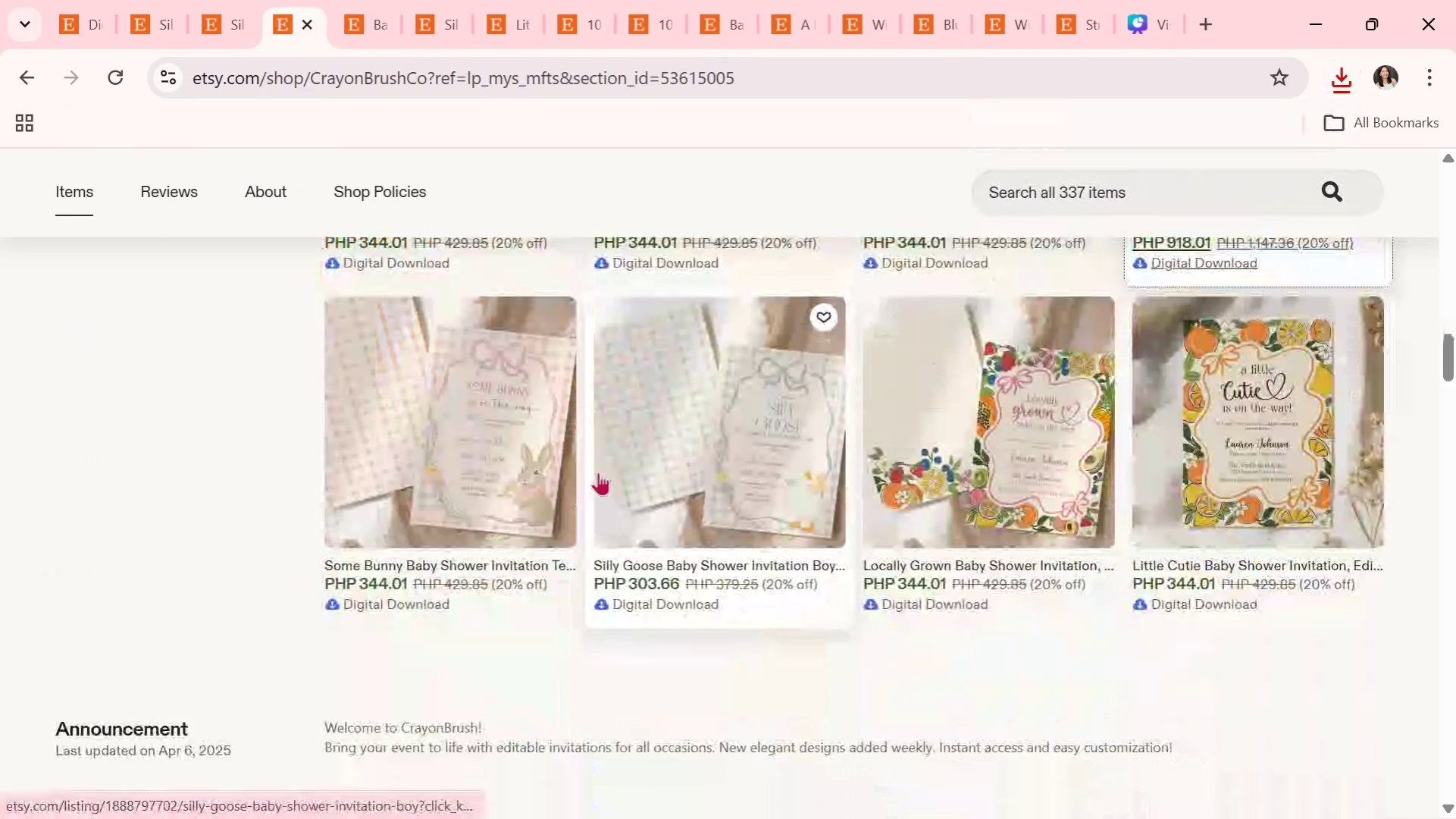 
scroll: coordinate [943, 592], scroll_direction: up, amount: 7.0
 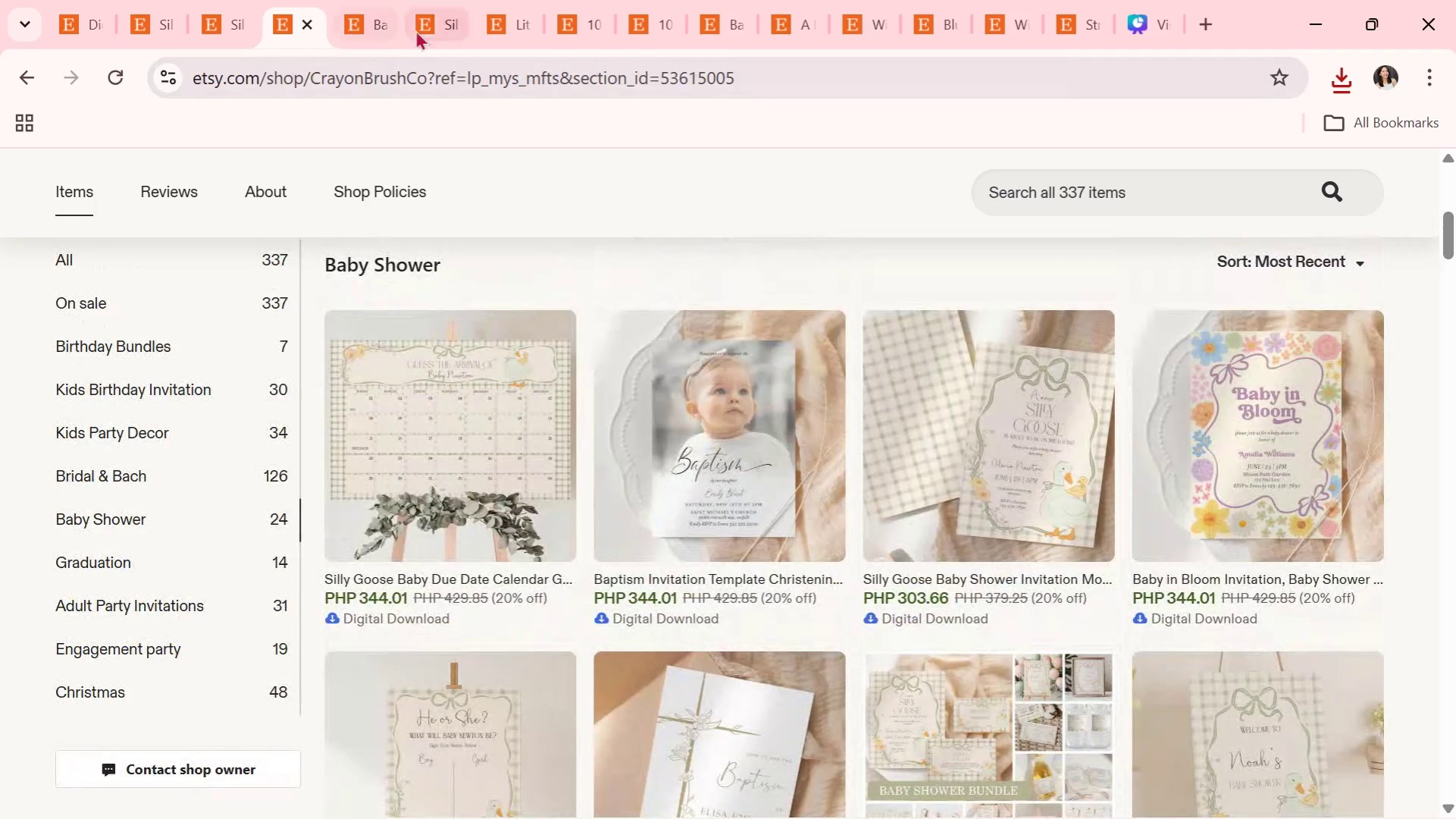 
left_click([211, 15])
 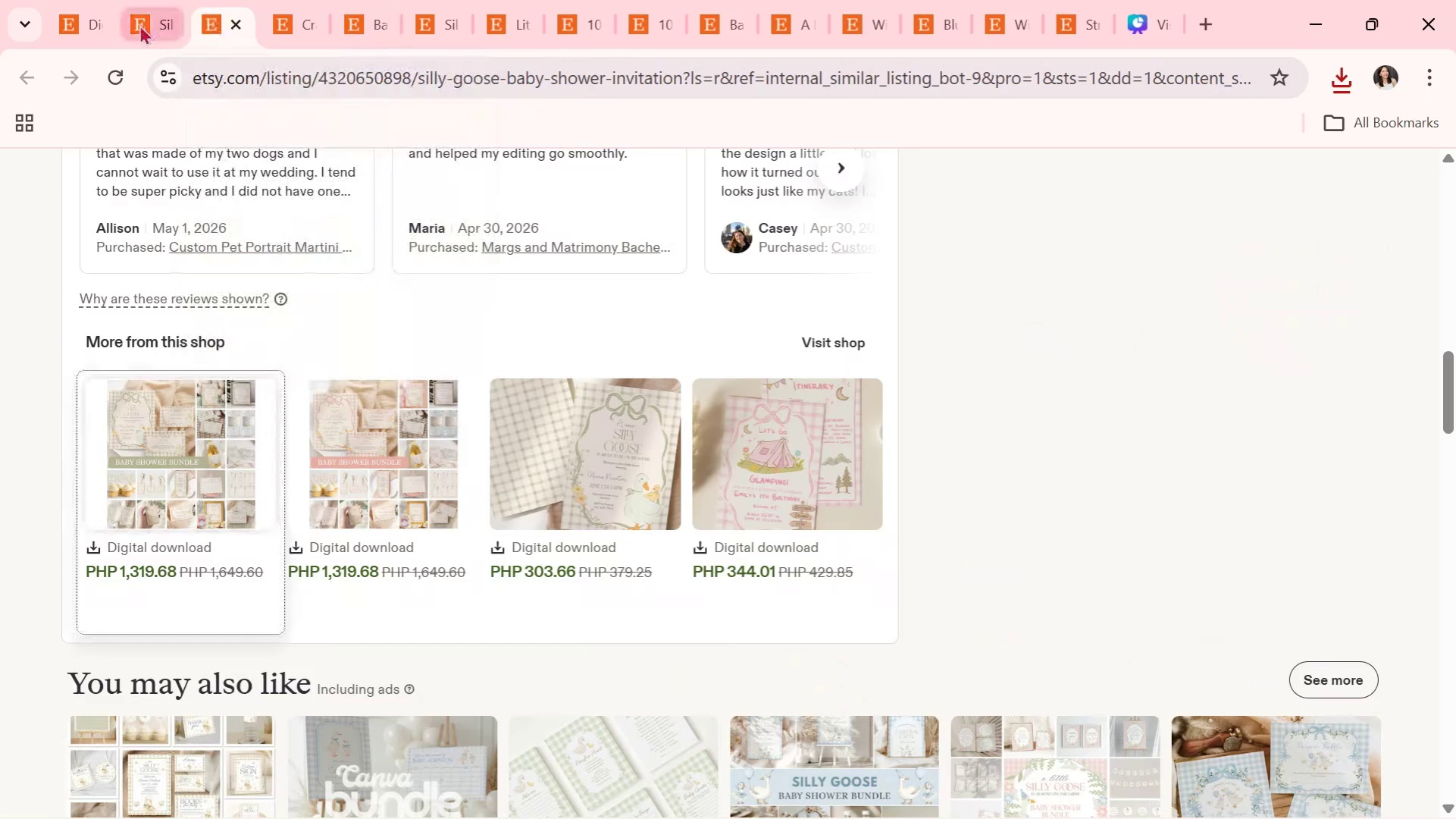 
left_click([137, 17])
 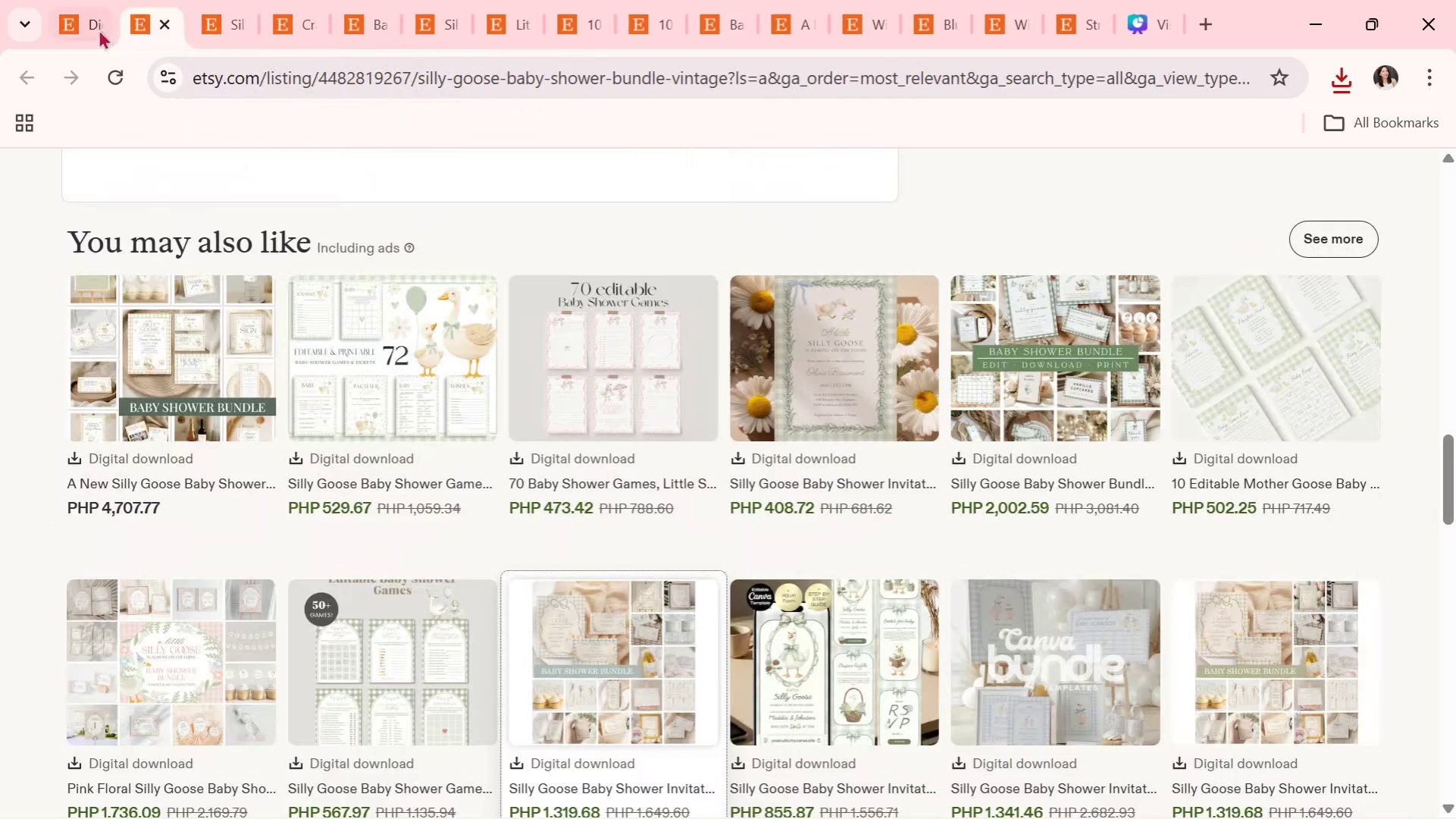 
left_click([81, 22])
 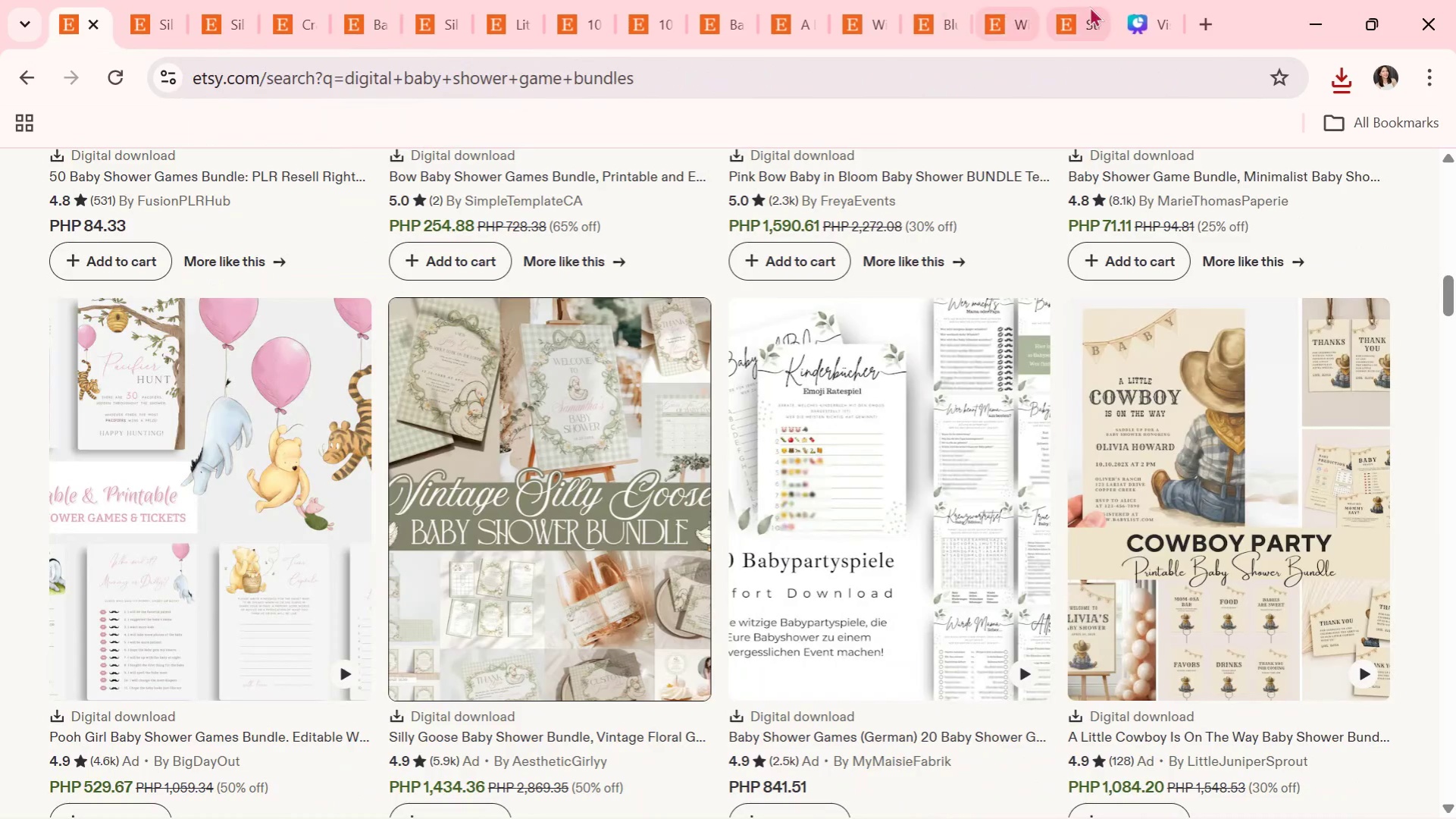 
left_click([1138, 10])
 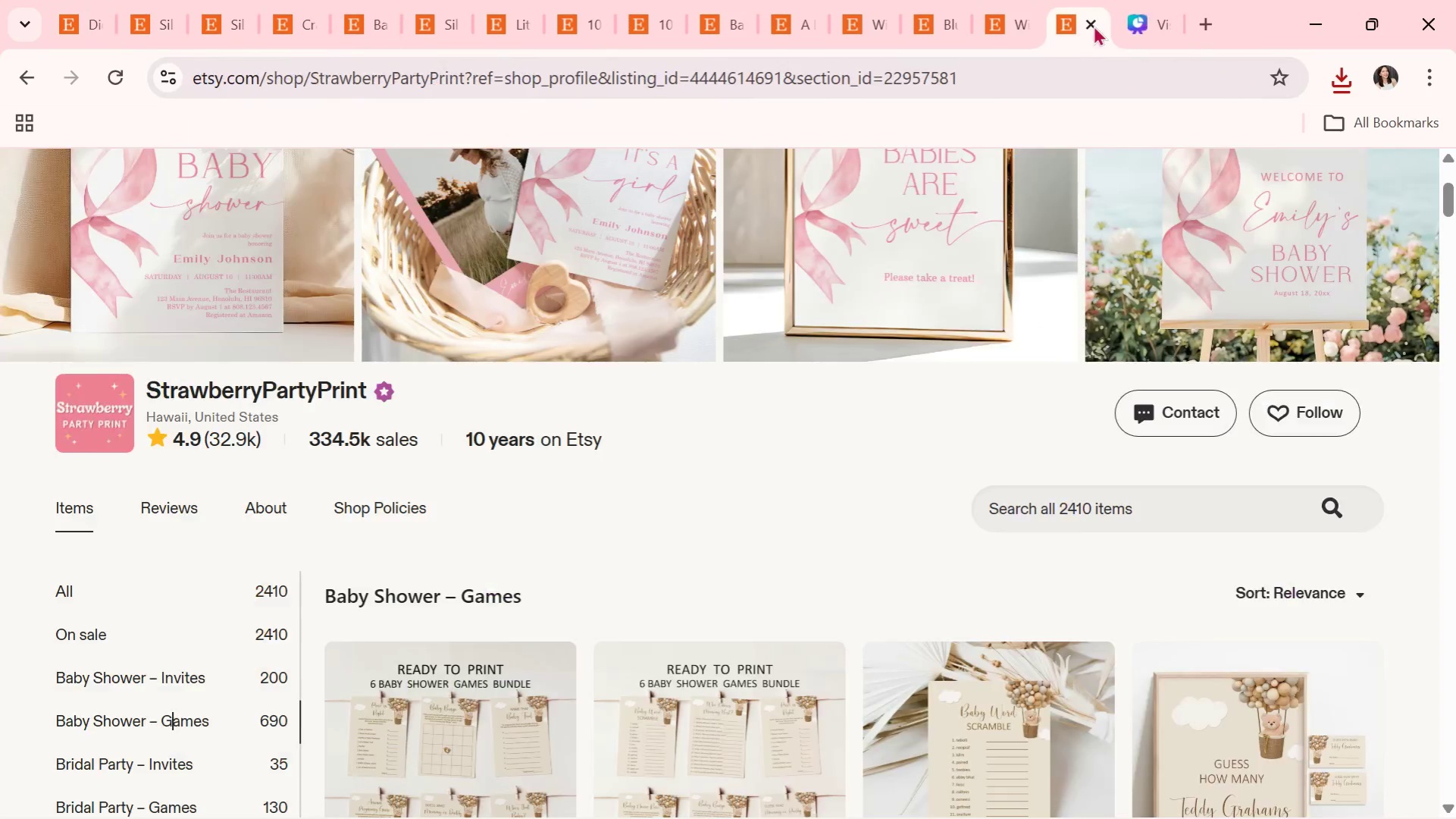 
double_click([1093, 25])
 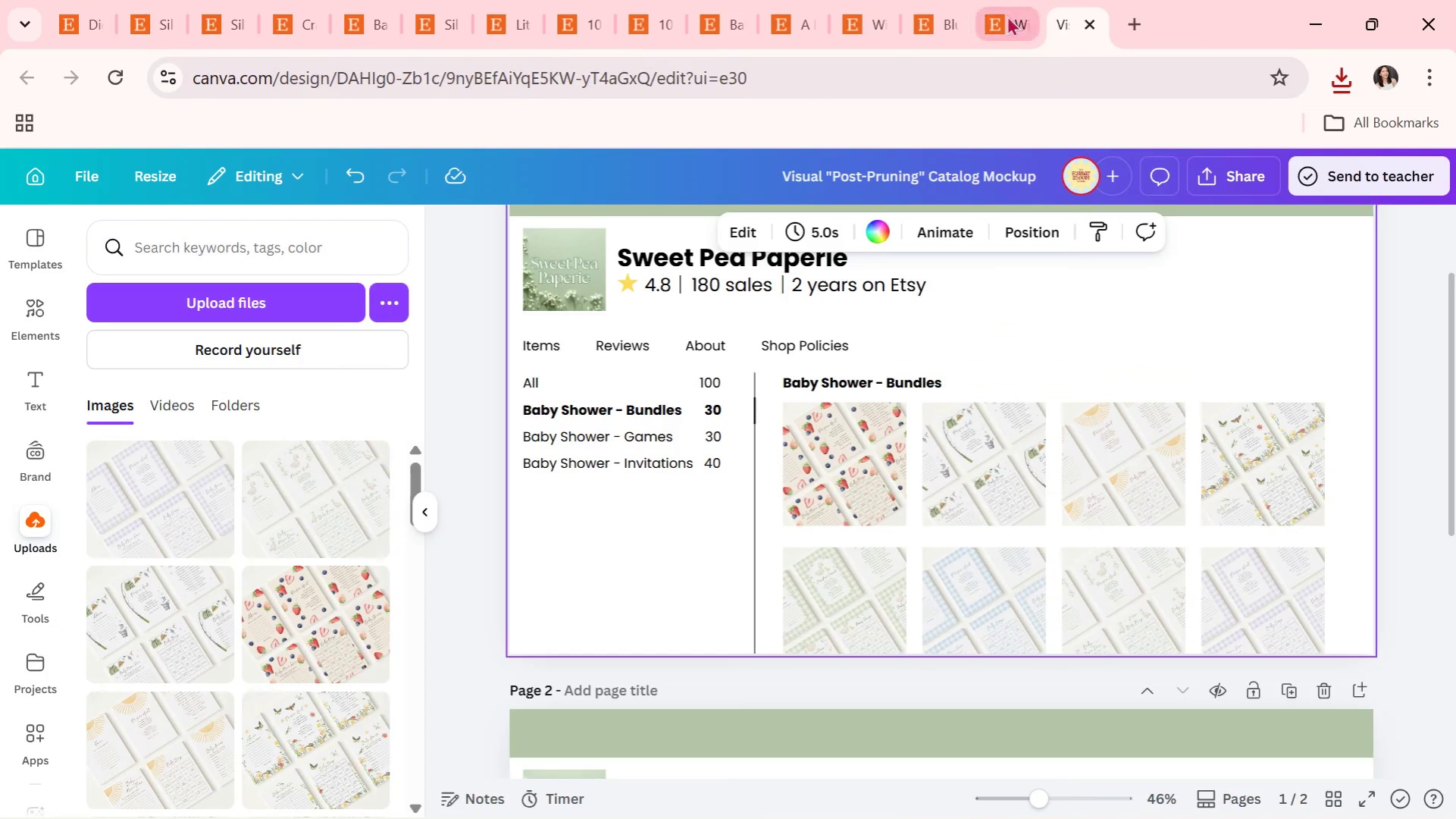 
left_click([1007, 15])
 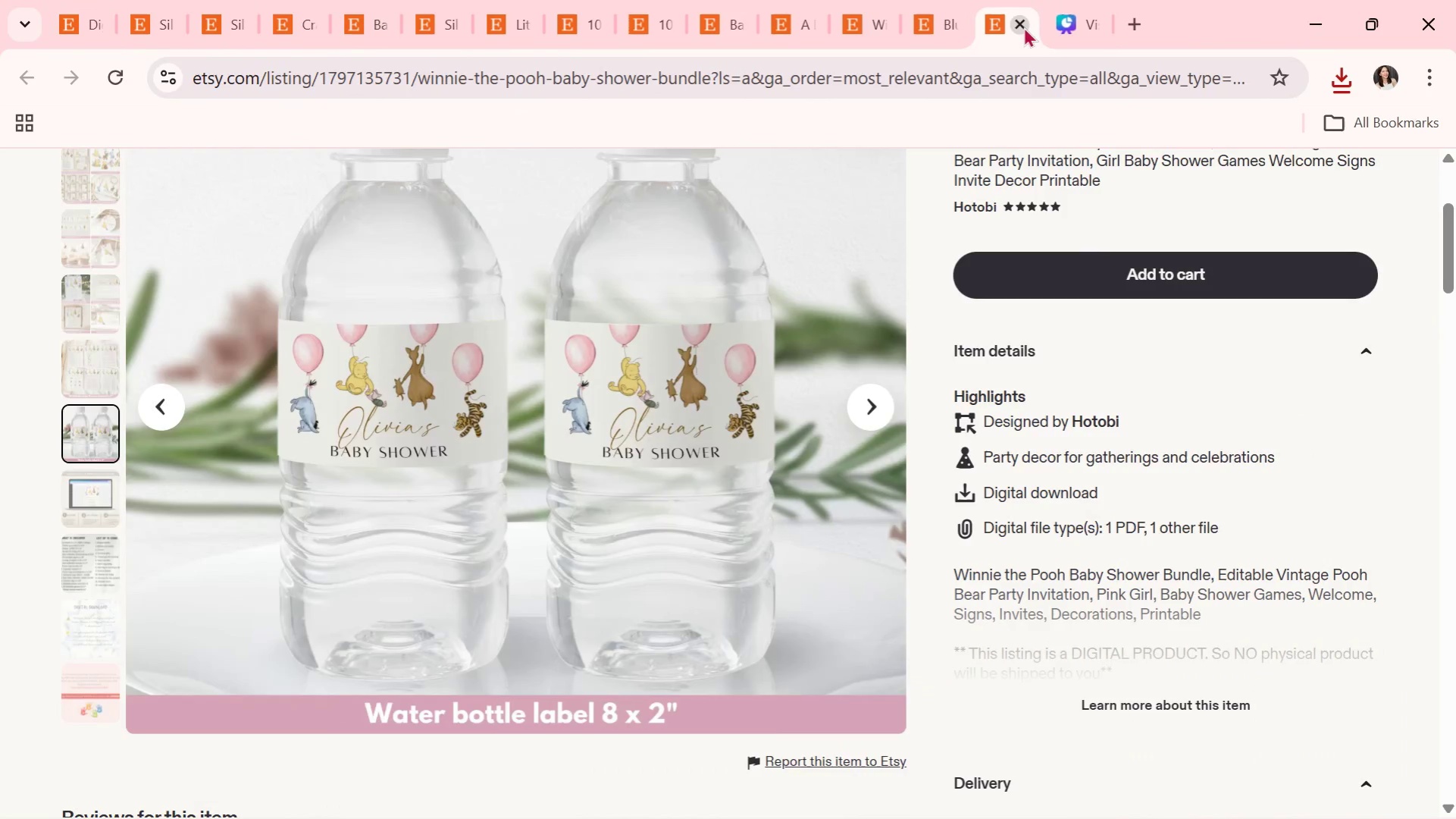 
double_click([1023, 27])
 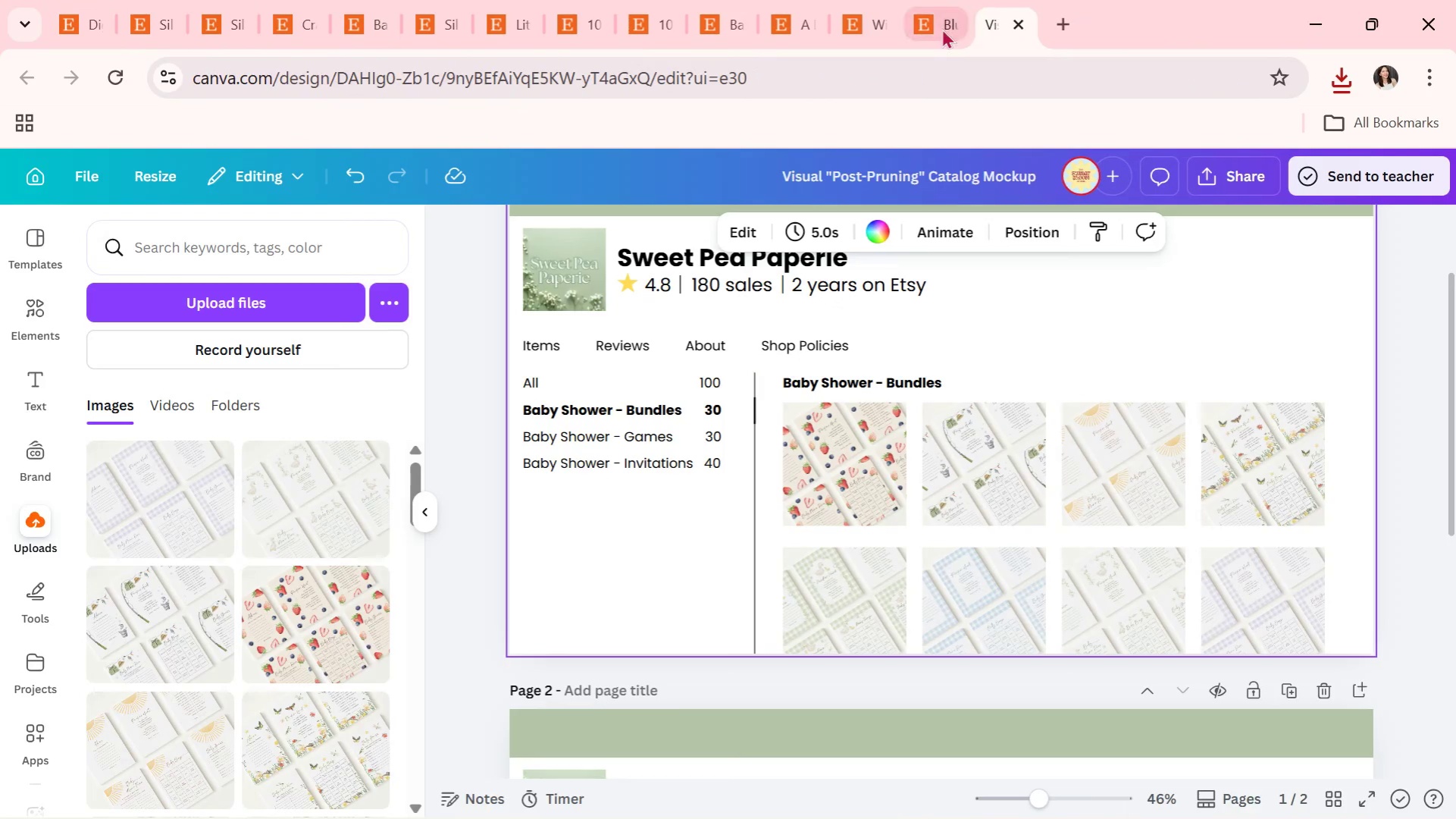 
triple_click([941, 28])
 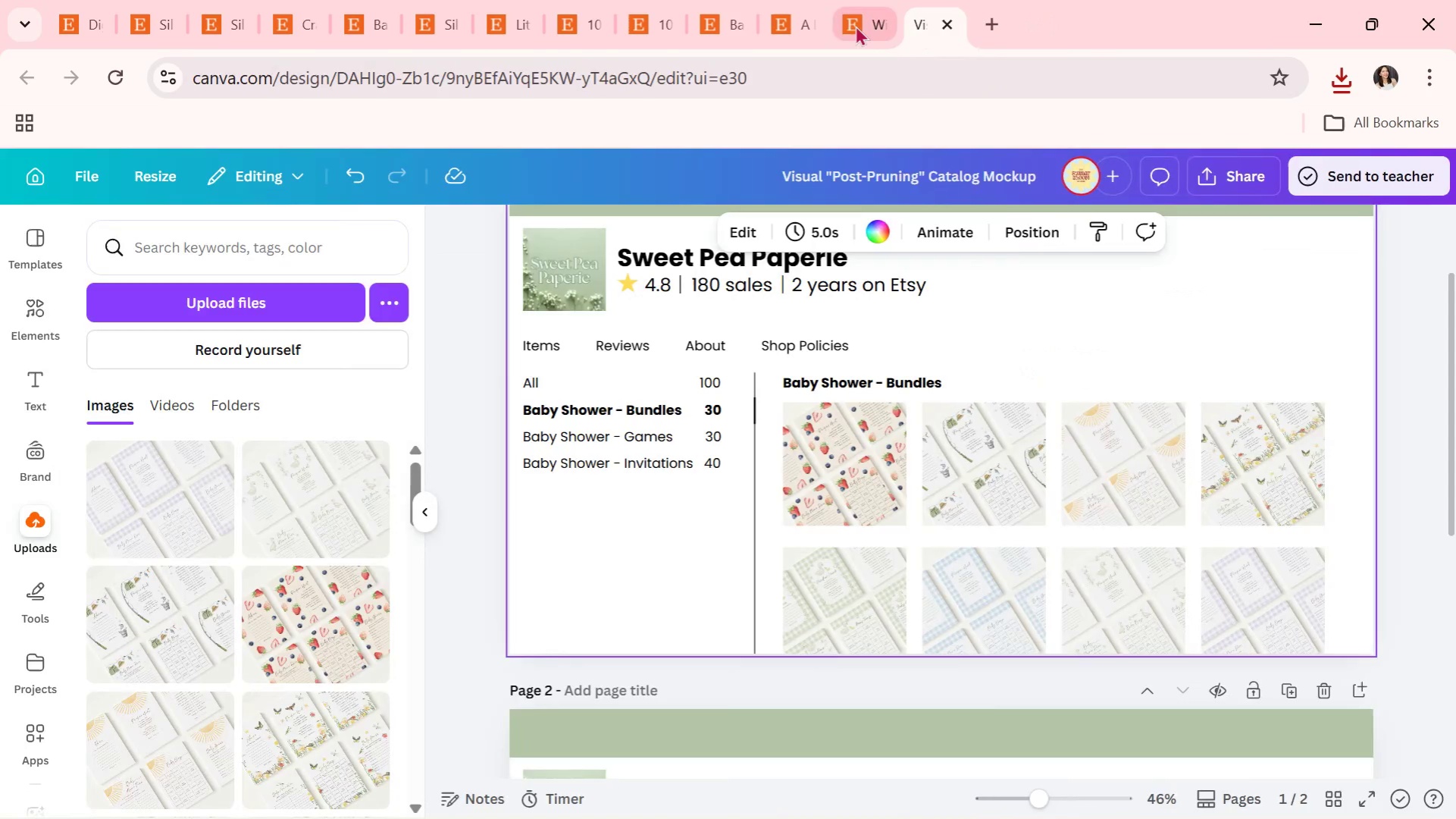 
double_click([884, 27])
 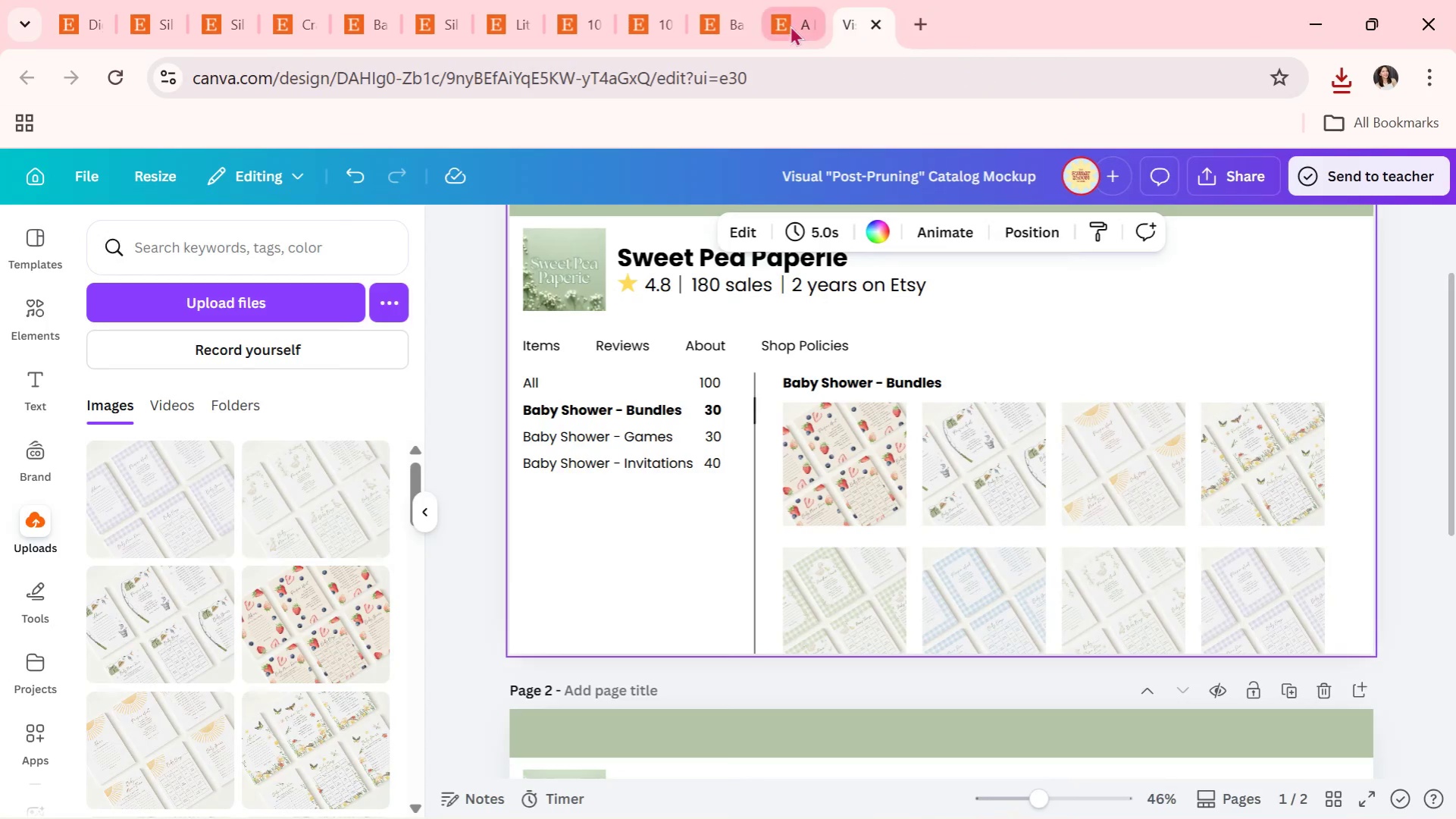 
triple_click([790, 24])
 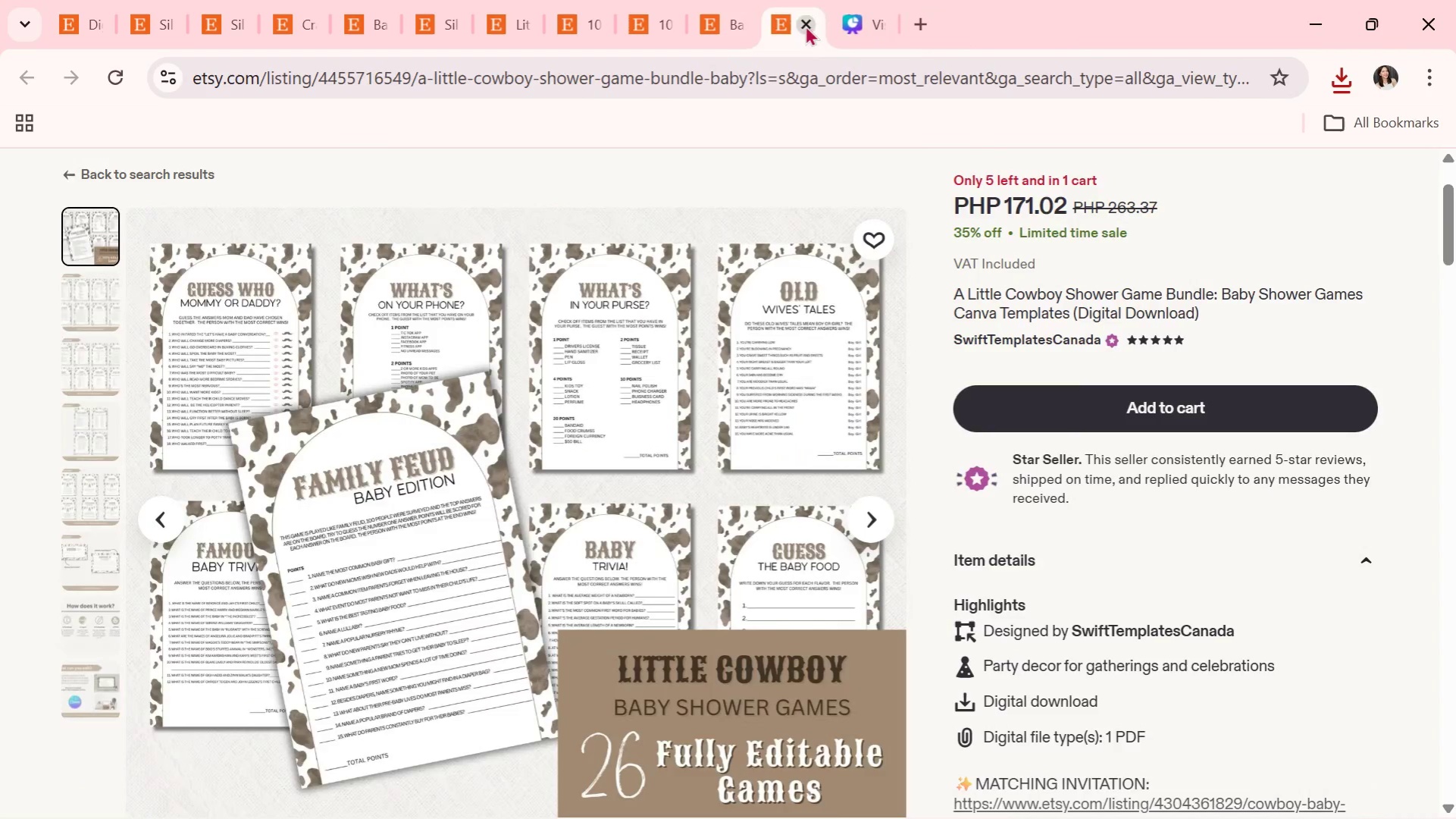 
triple_click([805, 25])
 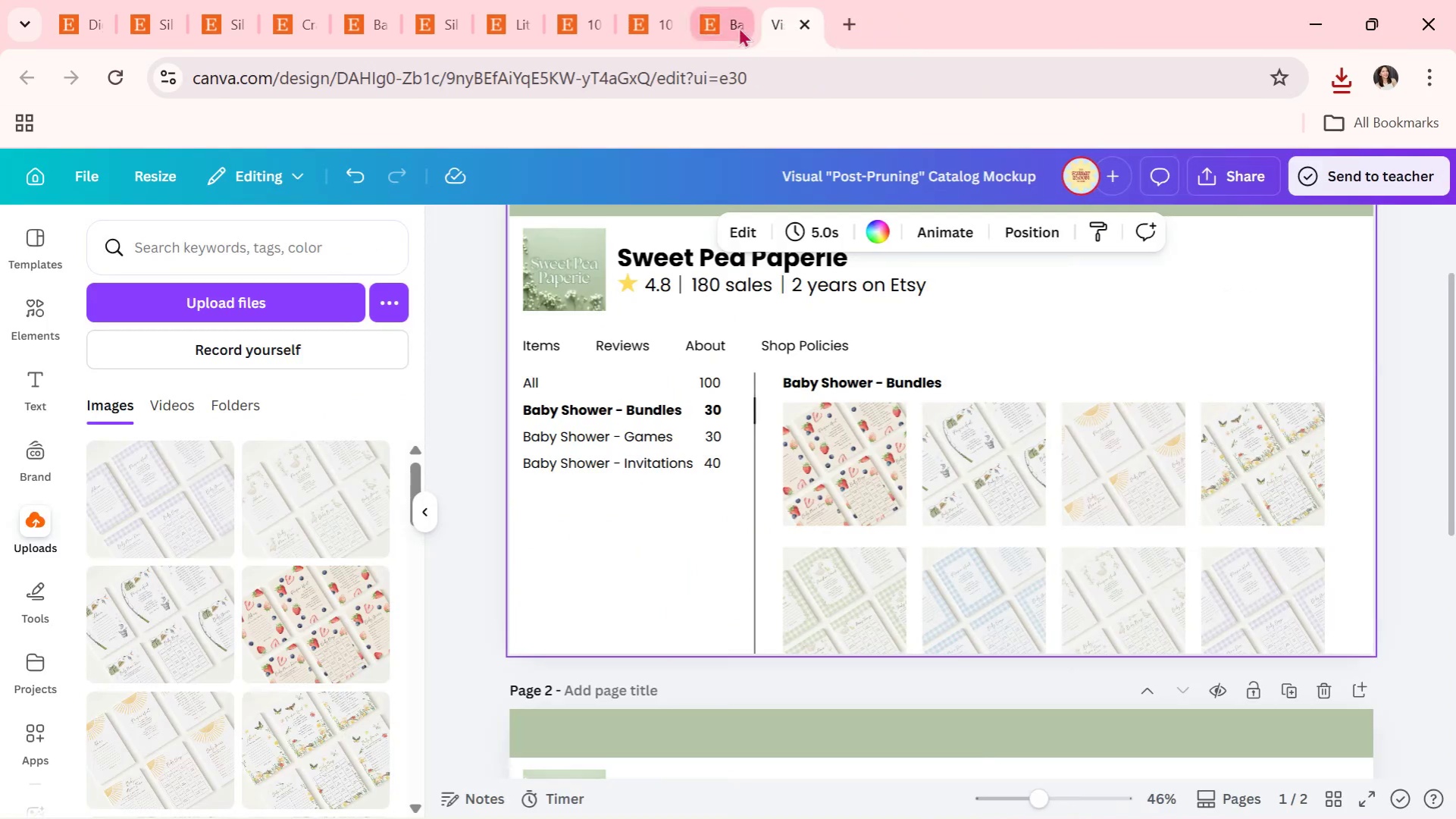 
triple_click([738, 27])
 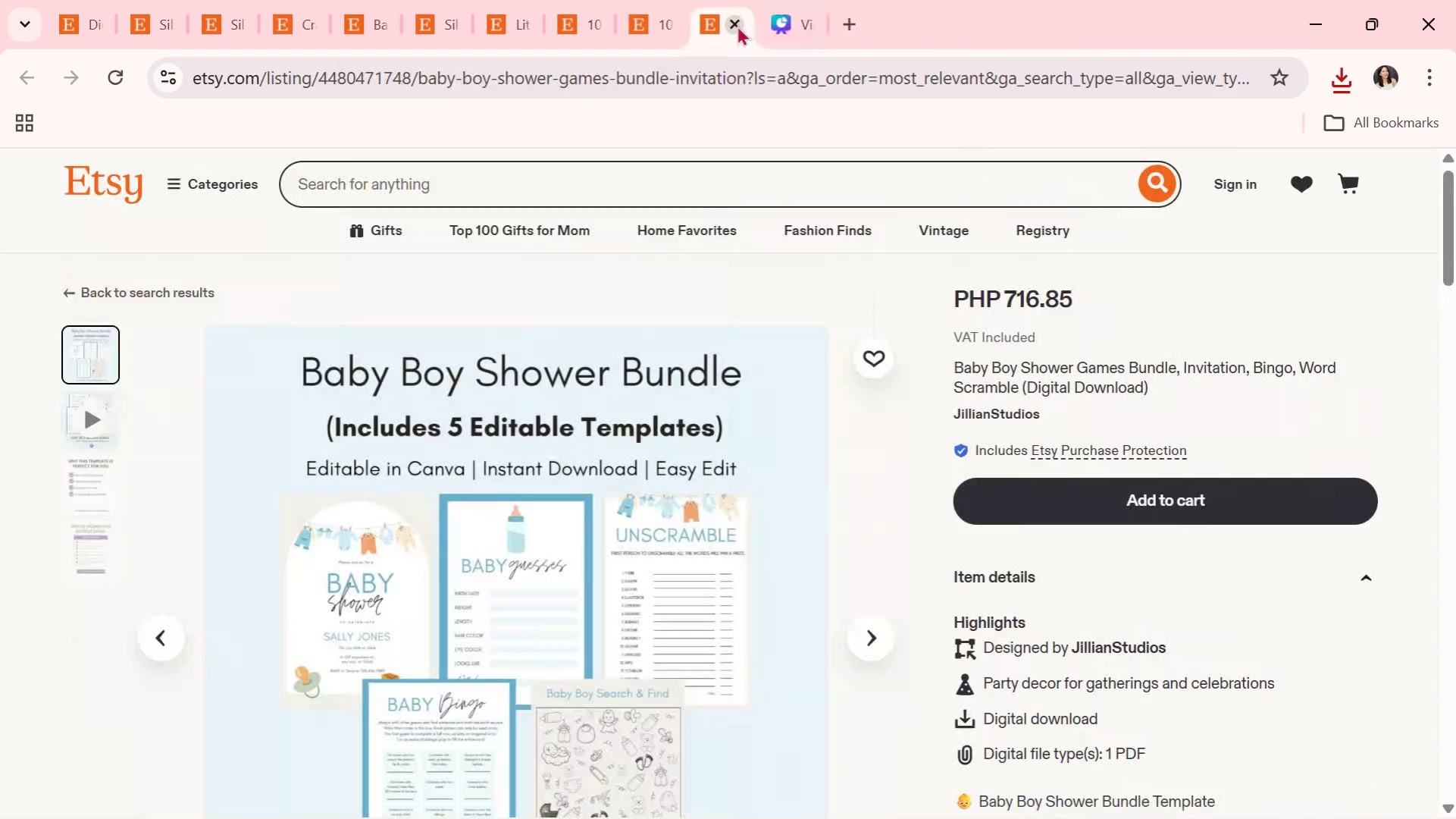 
left_click([737, 25])
 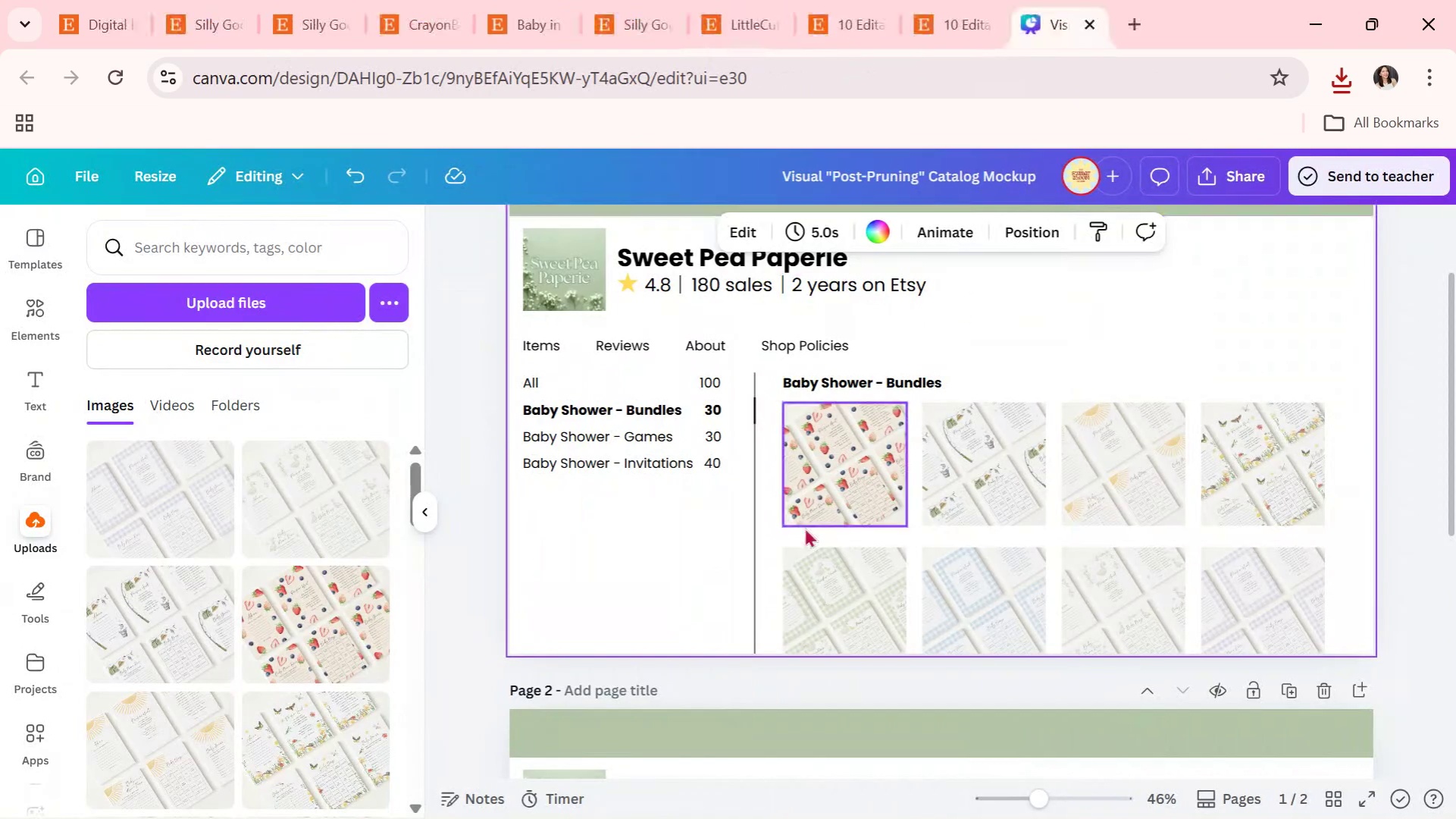 
scroll: coordinate [803, 531], scroll_direction: down, amount: 2.0
 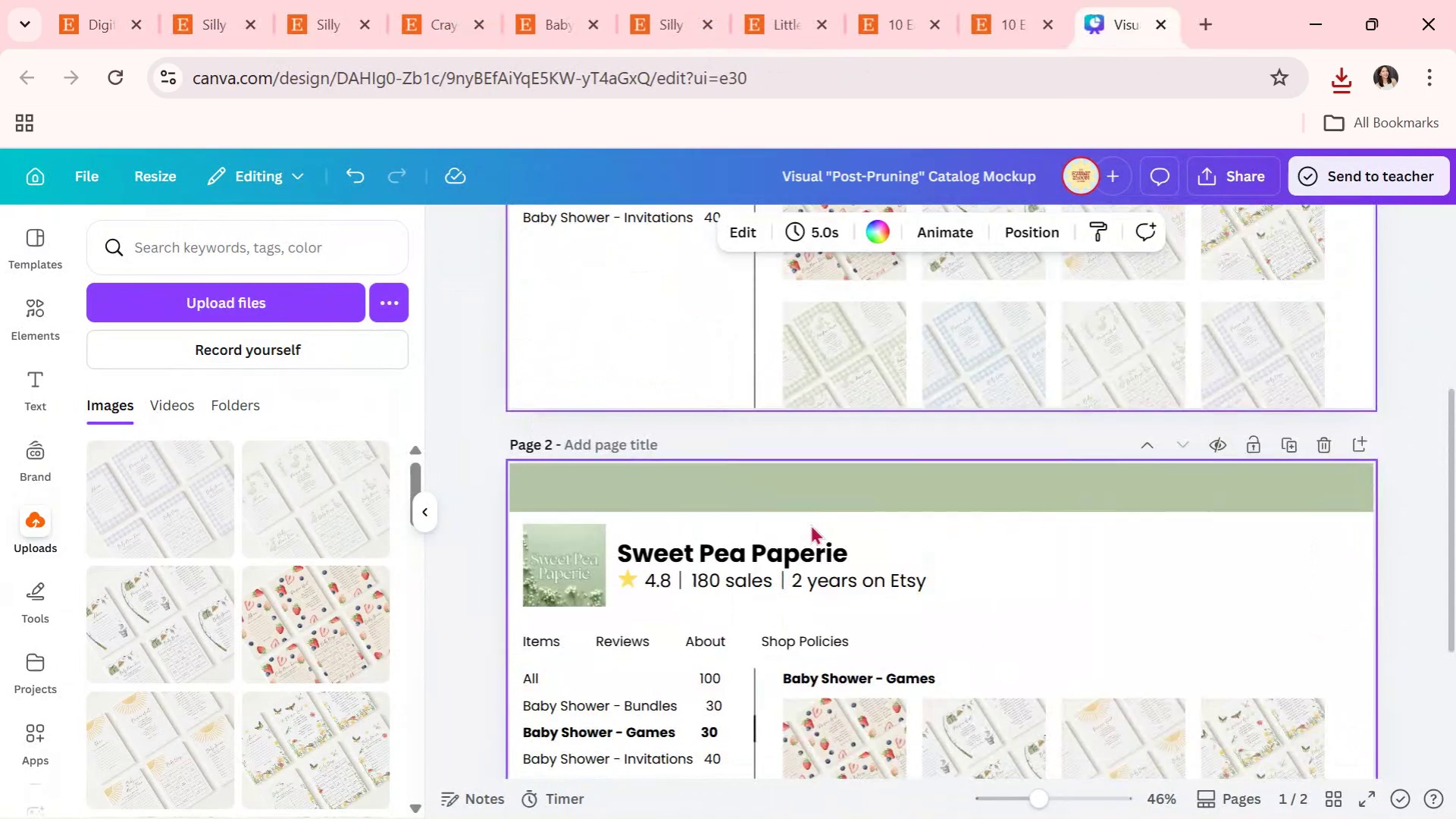 
scroll: coordinate [810, 524], scroll_direction: up, amount: 2.0
 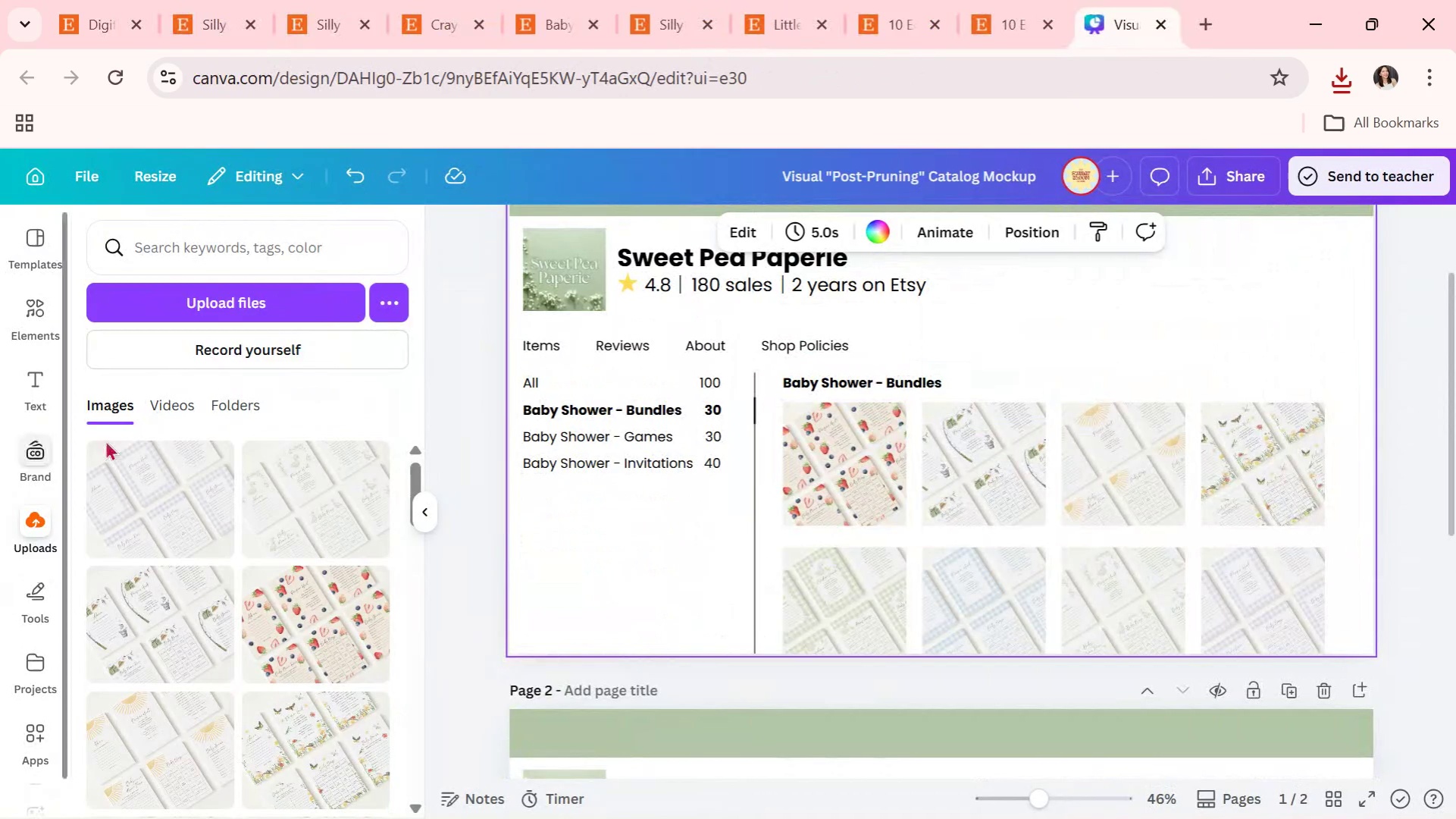 
left_click([215, 309])
 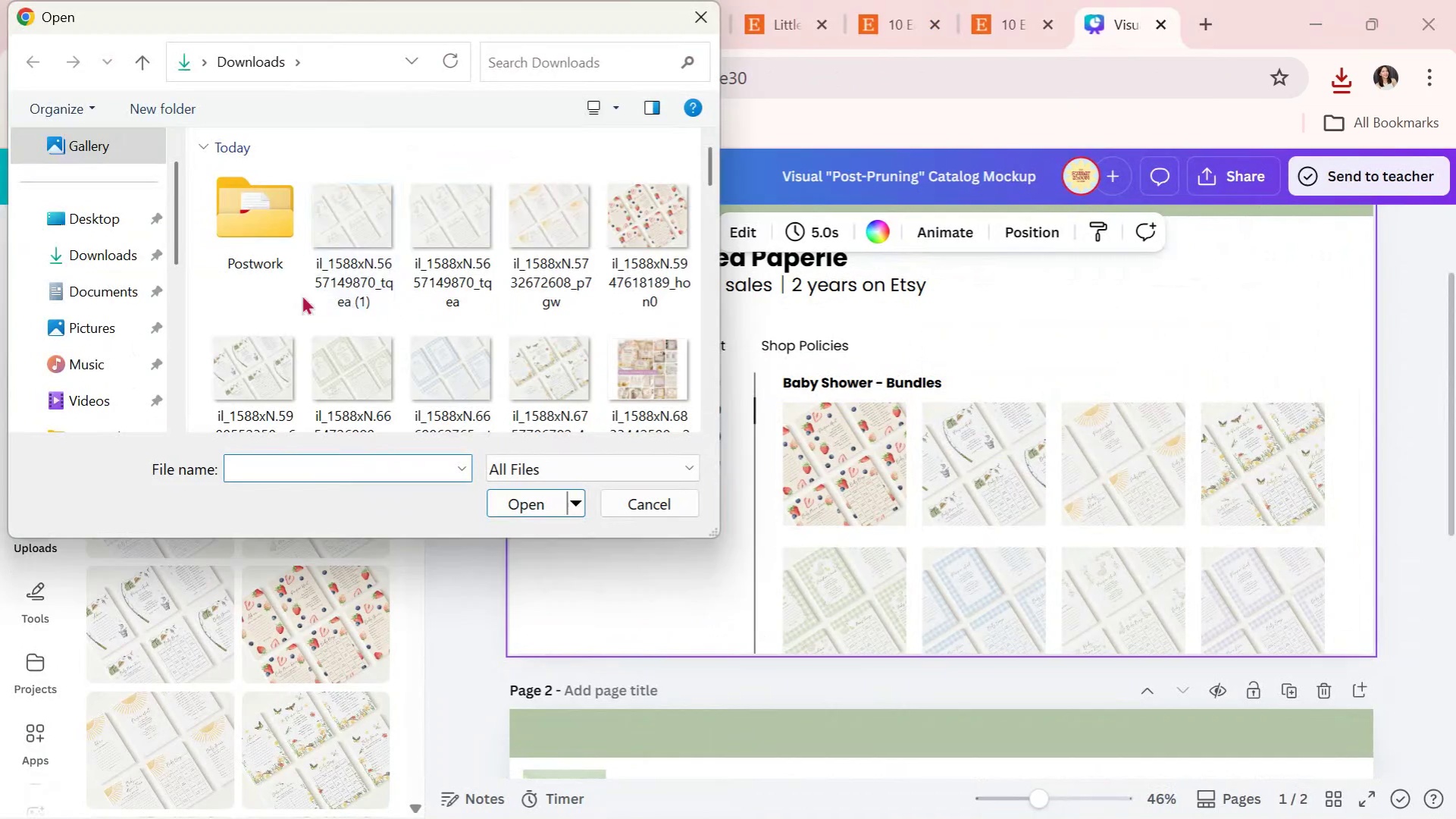 
scroll: coordinate [570, 321], scroll_direction: down, amount: 2.0
 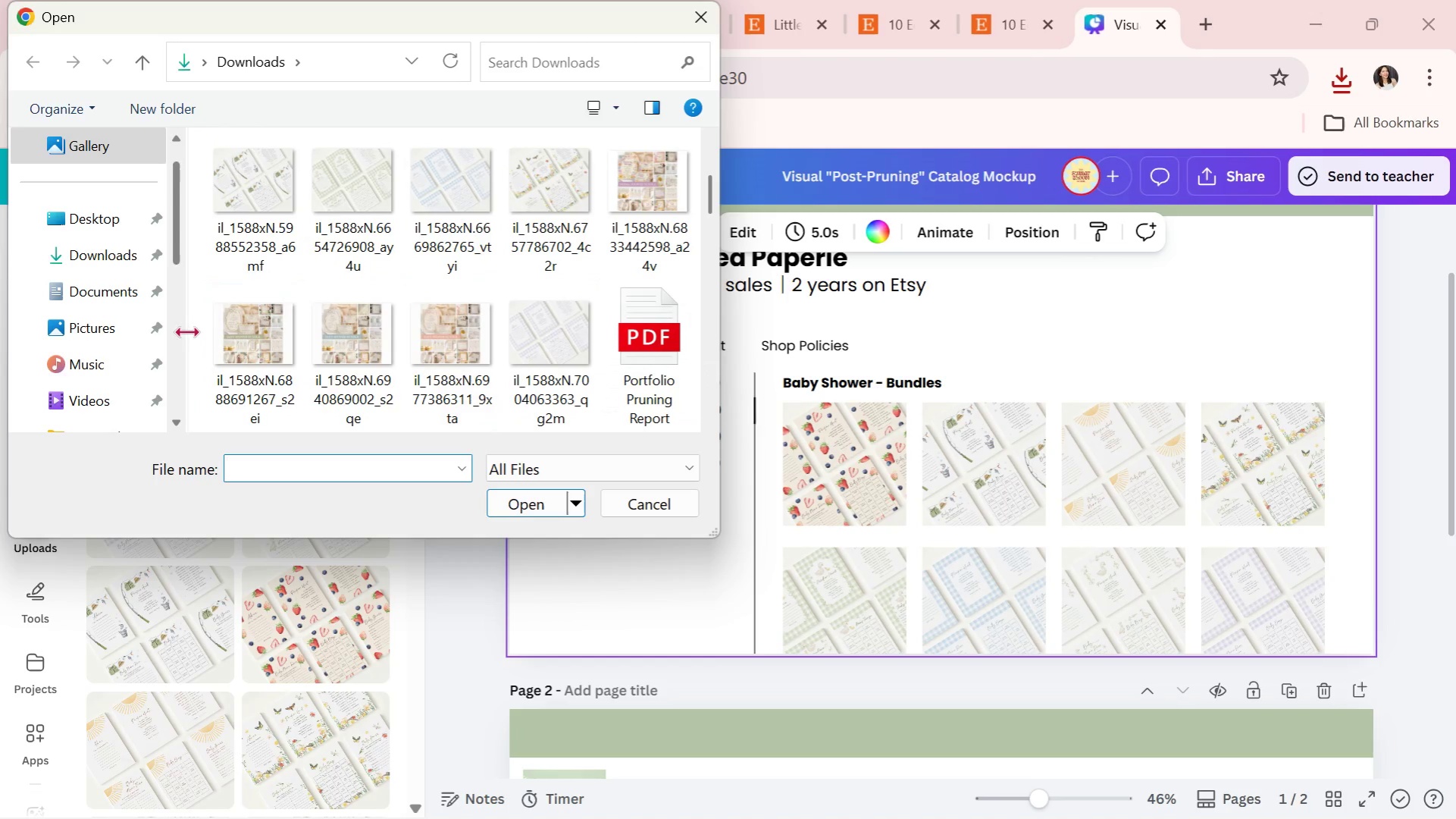 
left_click_drag(start_coordinate=[202, 334], to_coordinate=[449, 334])
 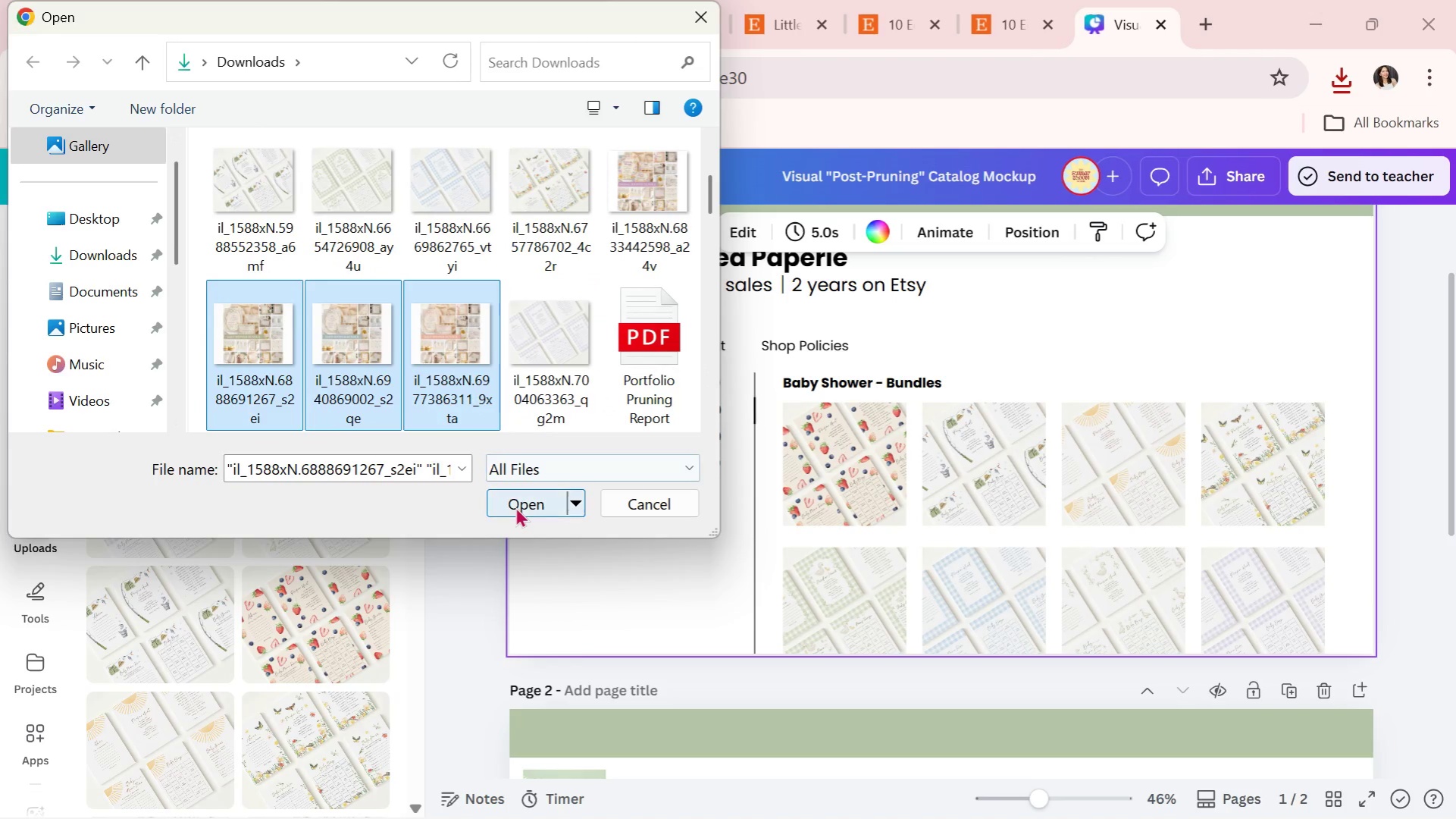 
left_click([515, 507])
 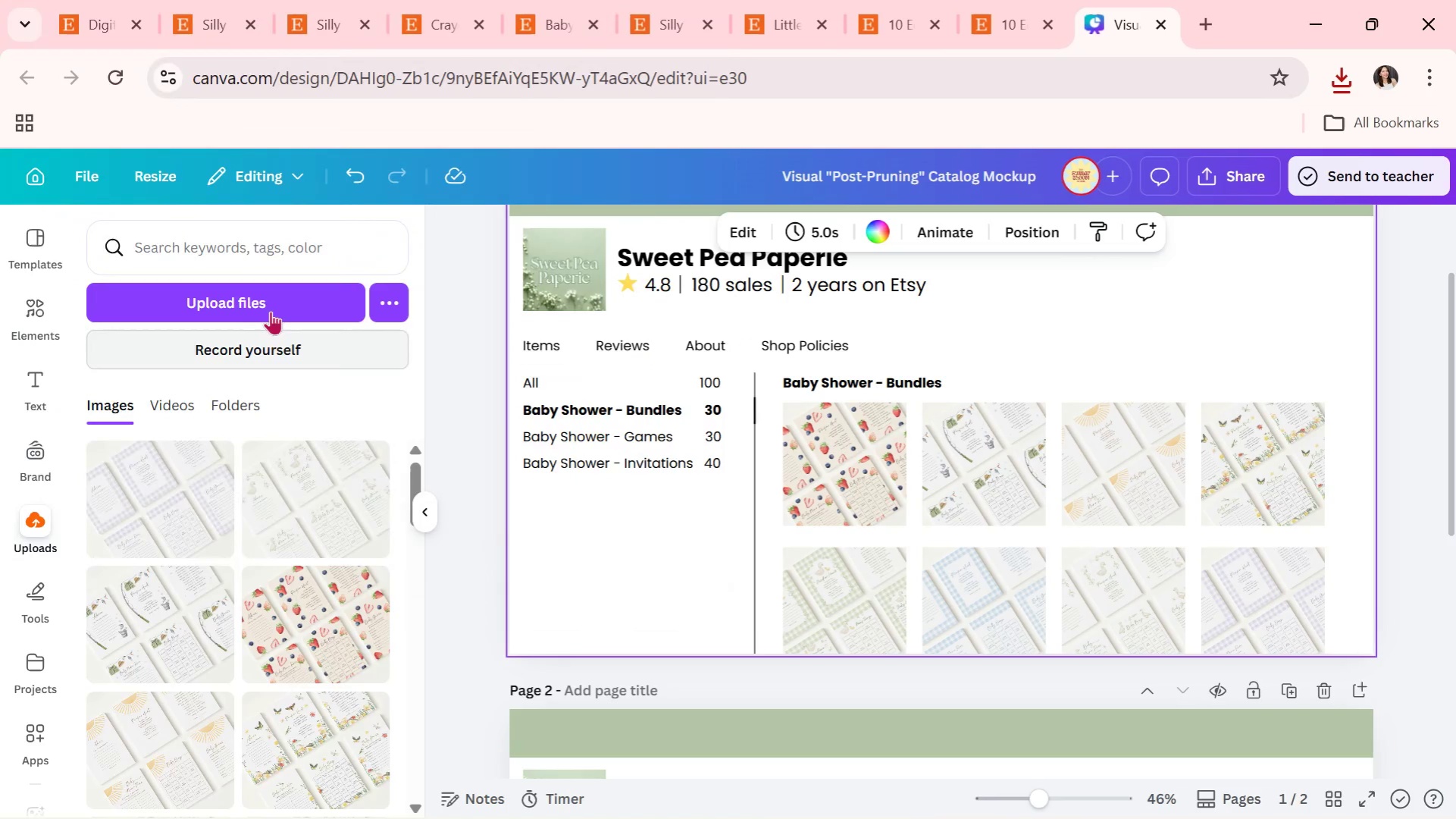 
left_click([270, 299])
 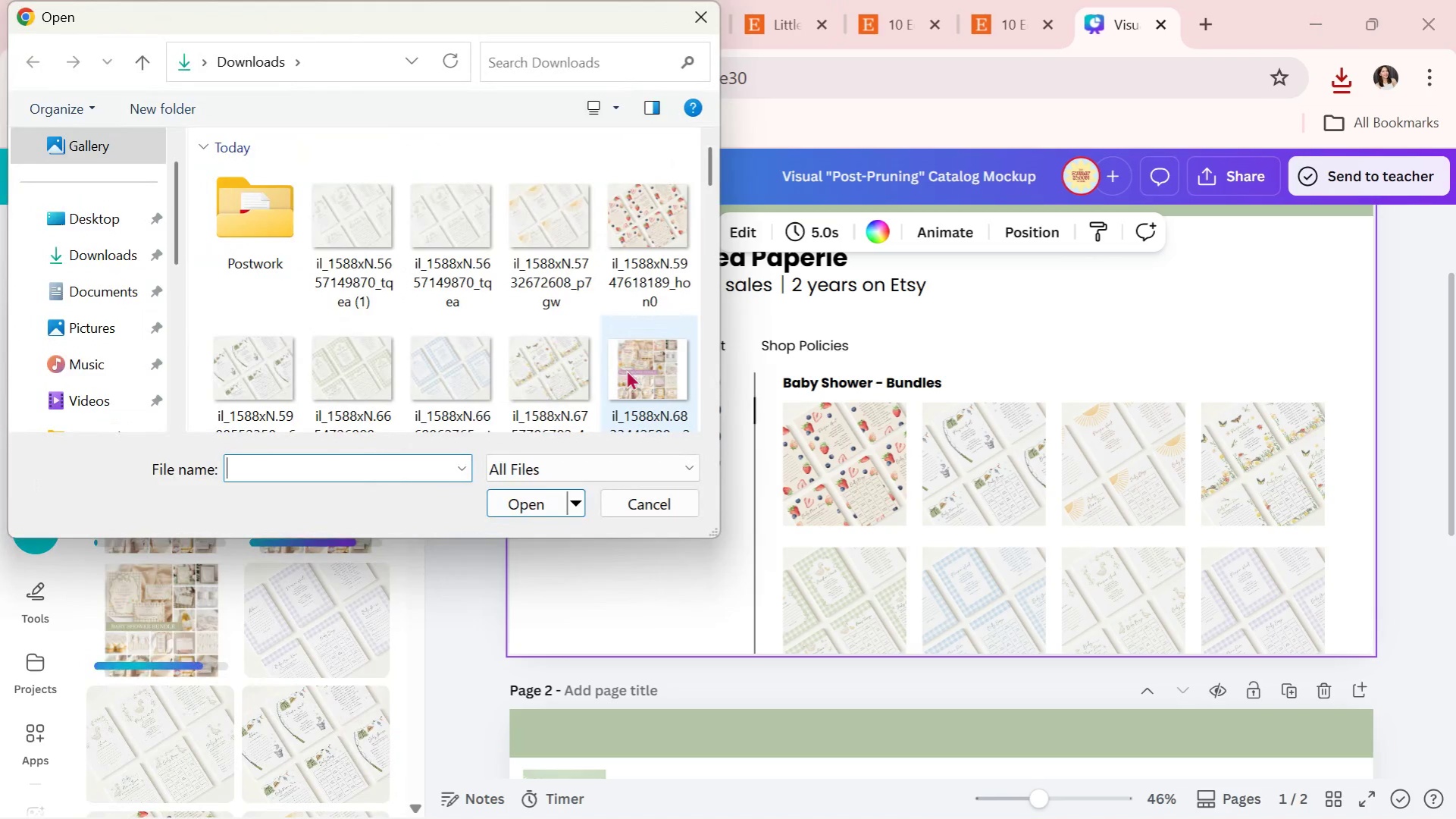 
scroll: coordinate [655, 374], scroll_direction: down, amount: 1.0
 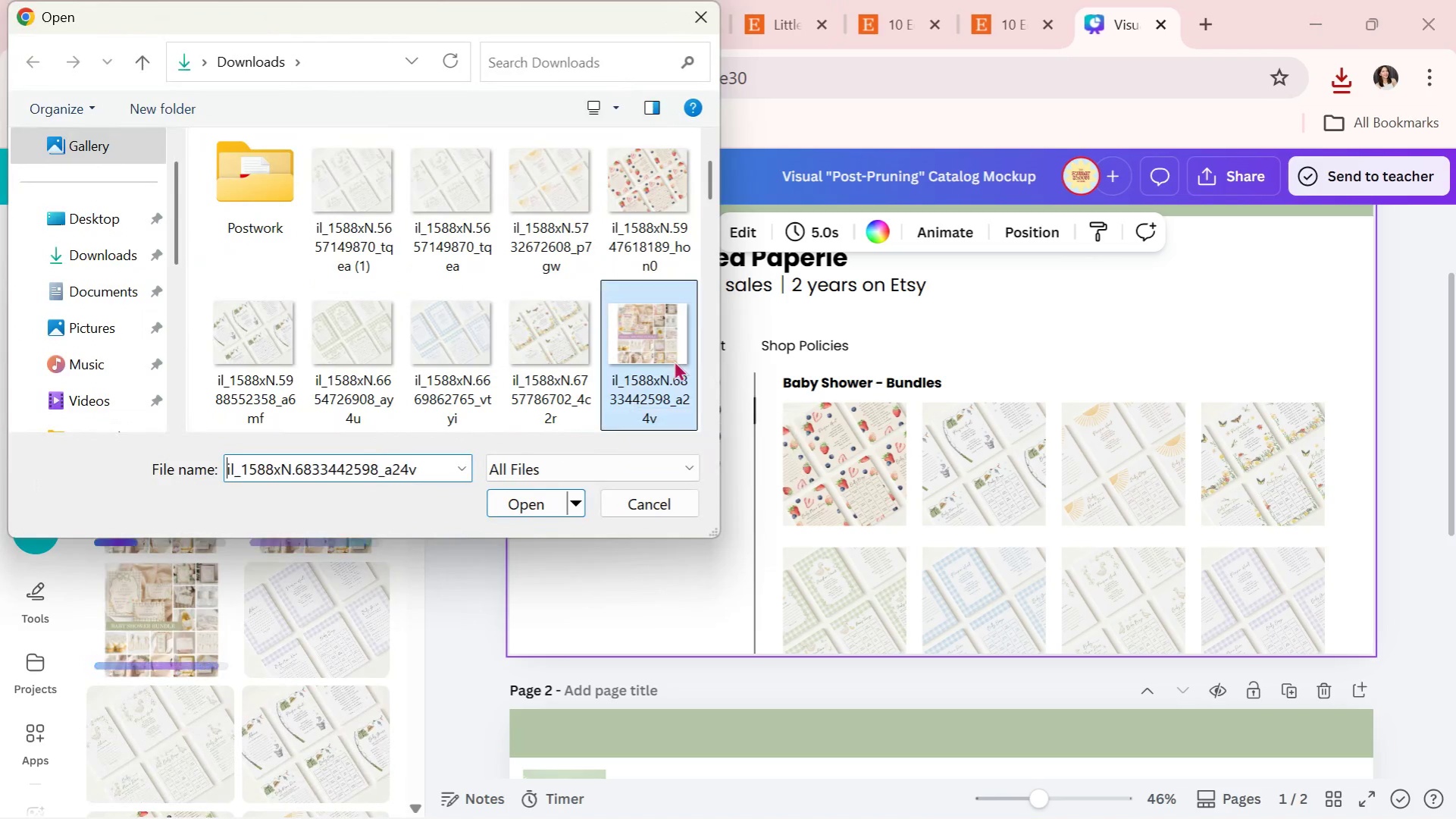 
double_click([674, 360])
 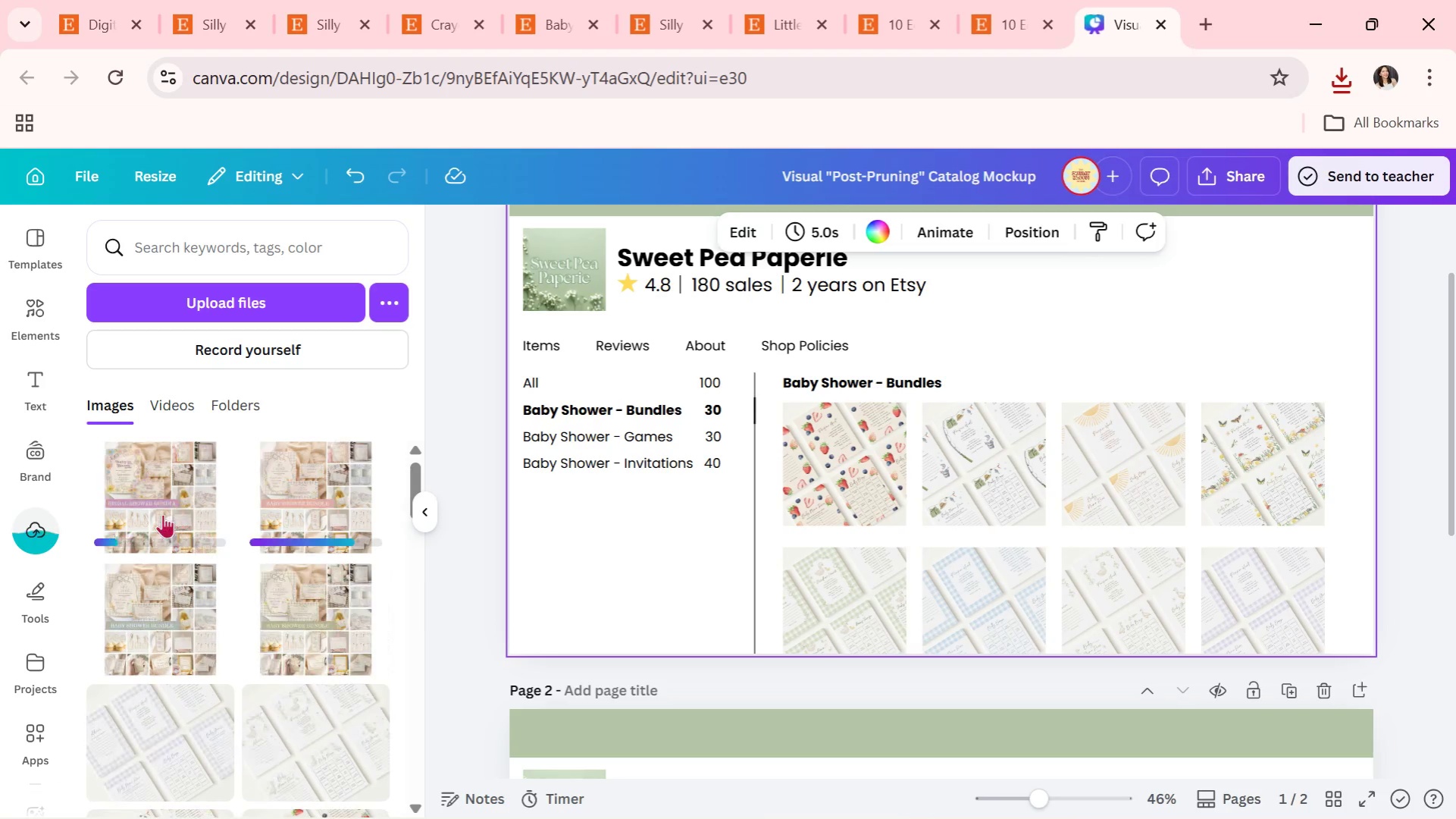 
left_click_drag(start_coordinate=[163, 513], to_coordinate=[838, 473])
 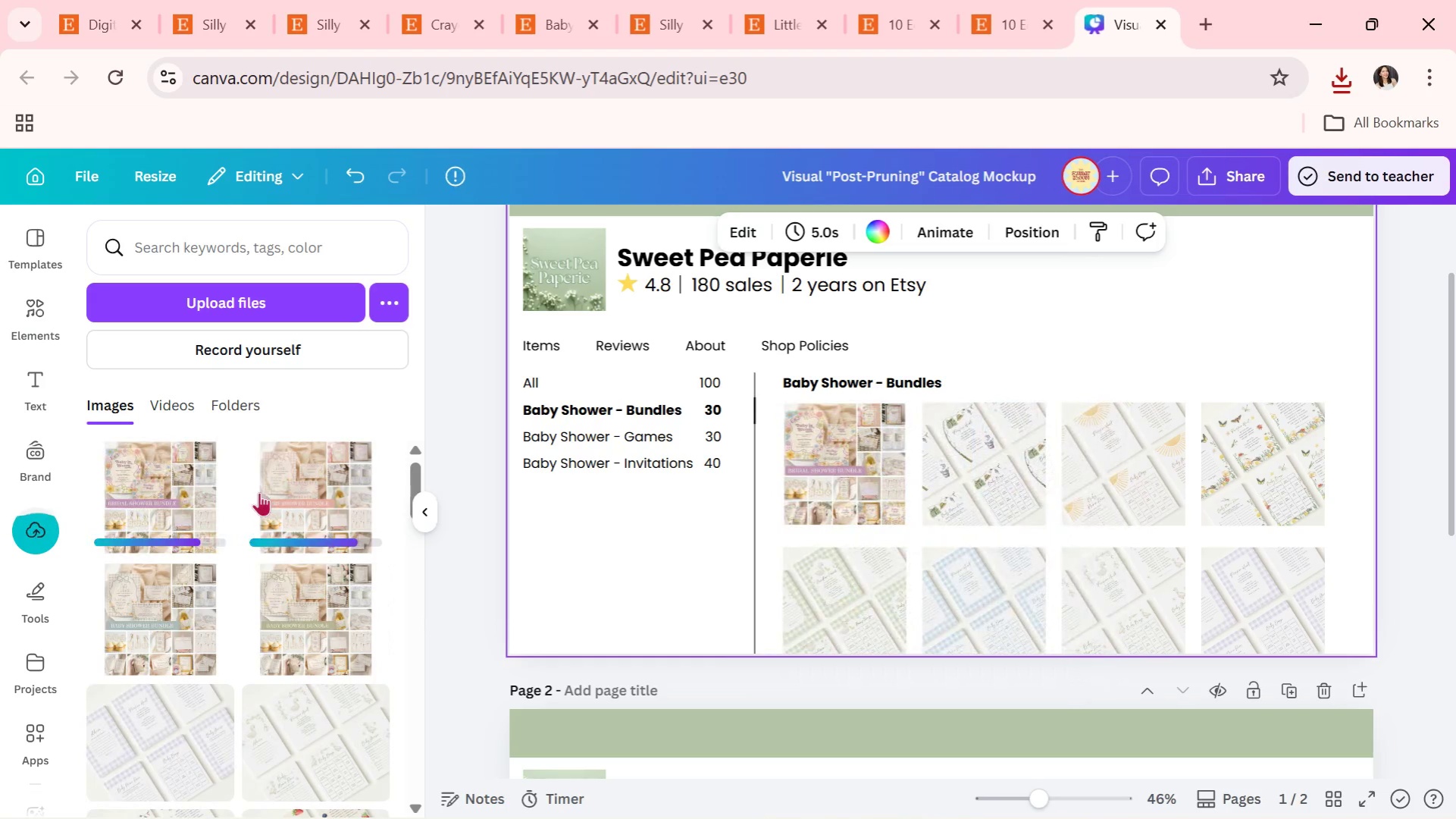 
left_click_drag(start_coordinate=[337, 500], to_coordinate=[1001, 490])
 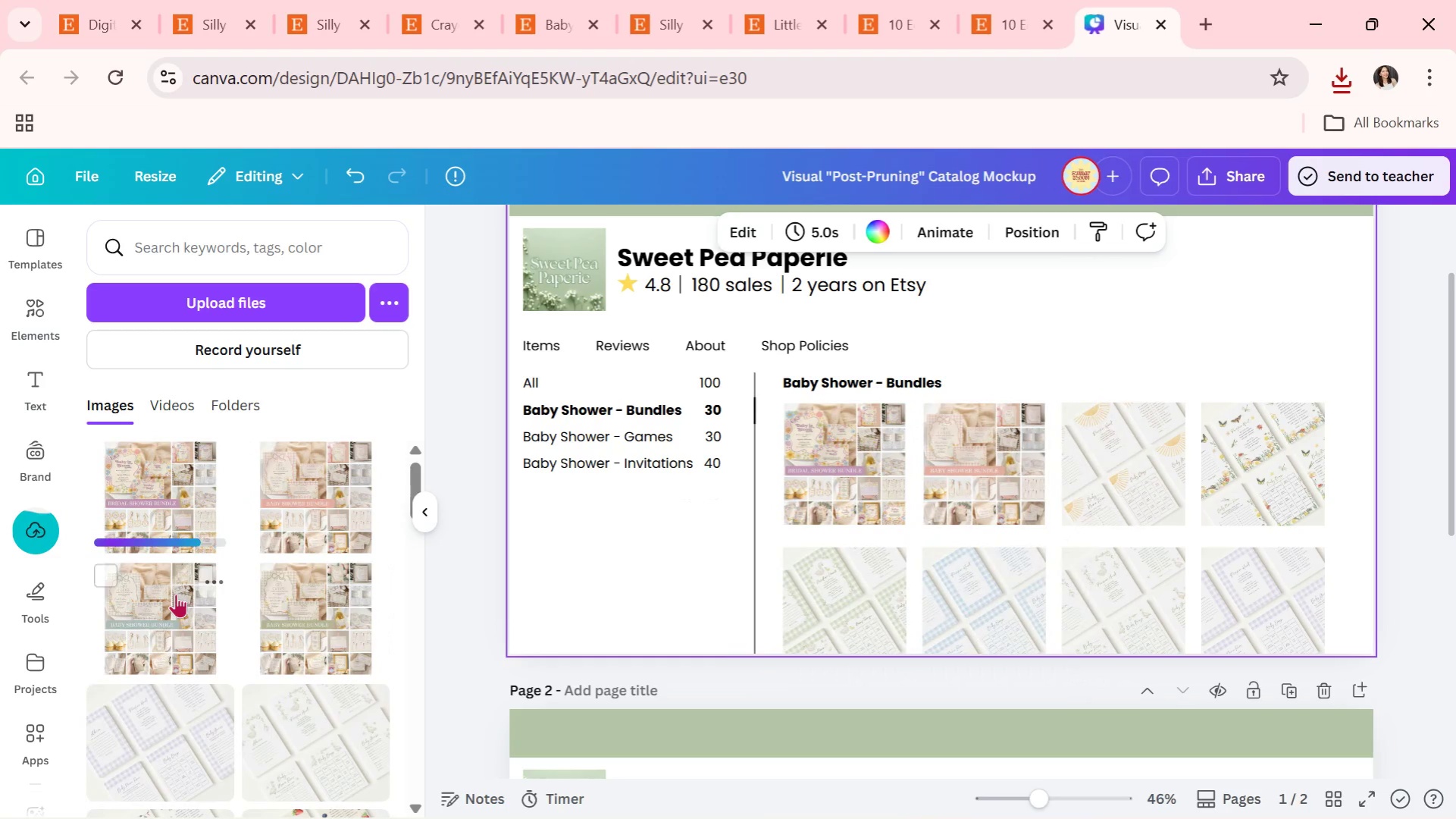 
left_click_drag(start_coordinate=[170, 609], to_coordinate=[1097, 479])
 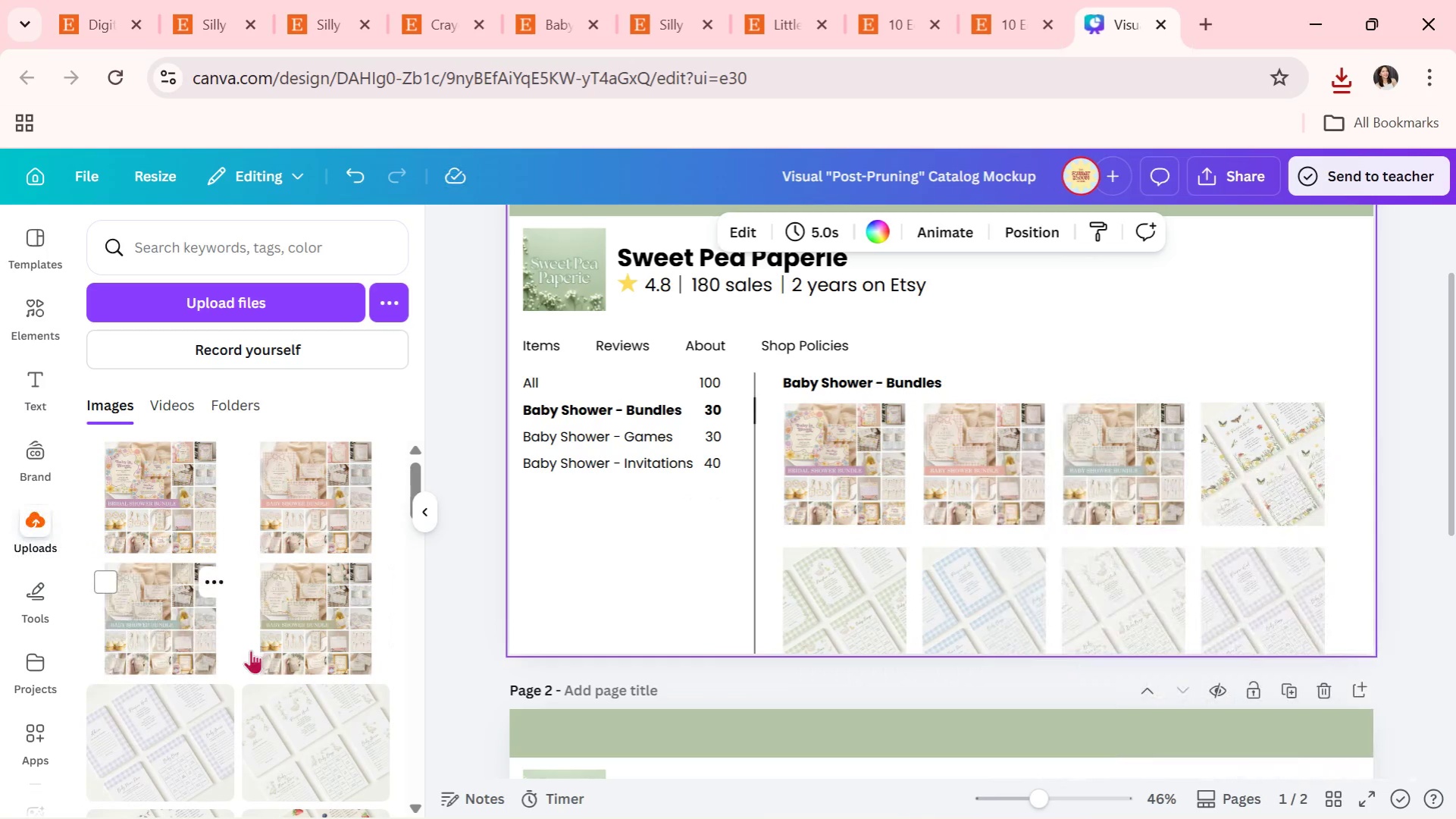 
left_click_drag(start_coordinate=[295, 635], to_coordinate=[1221, 499])
 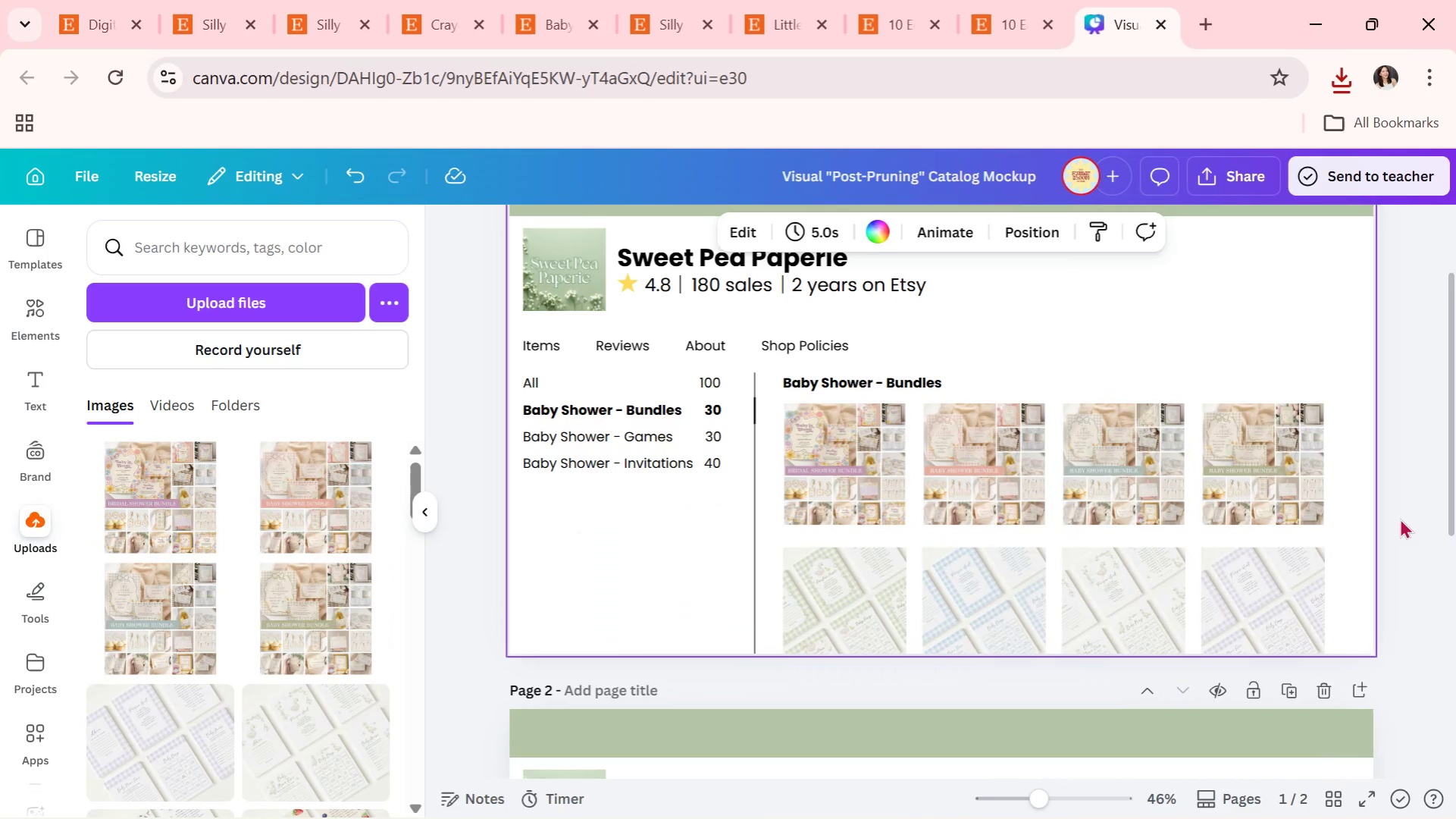 
double_click([1399, 518])
 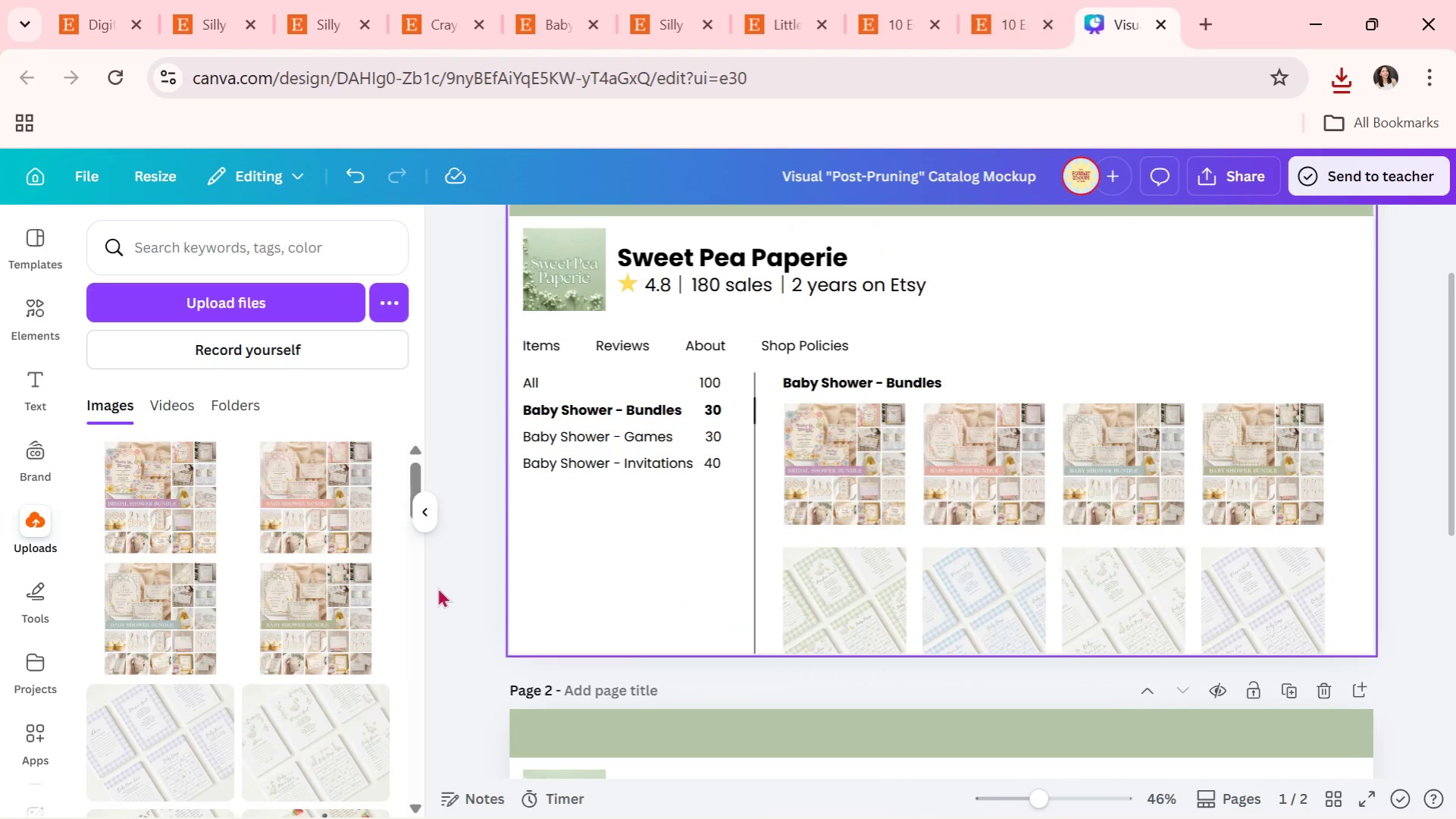 
left_click_drag(start_coordinate=[302, 633], to_coordinate=[841, 555])
 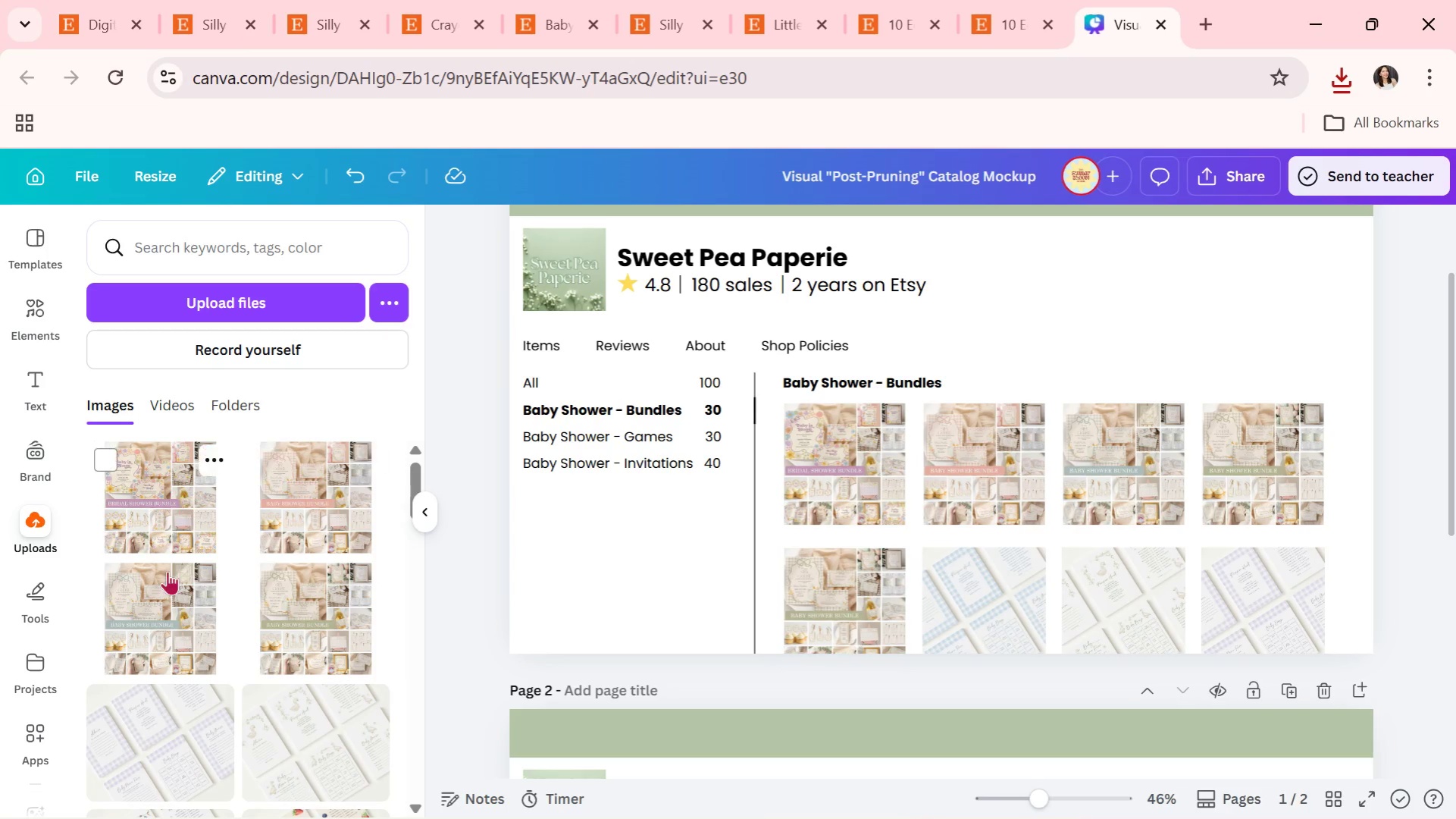 
left_click_drag(start_coordinate=[171, 610], to_coordinate=[1010, 633])
 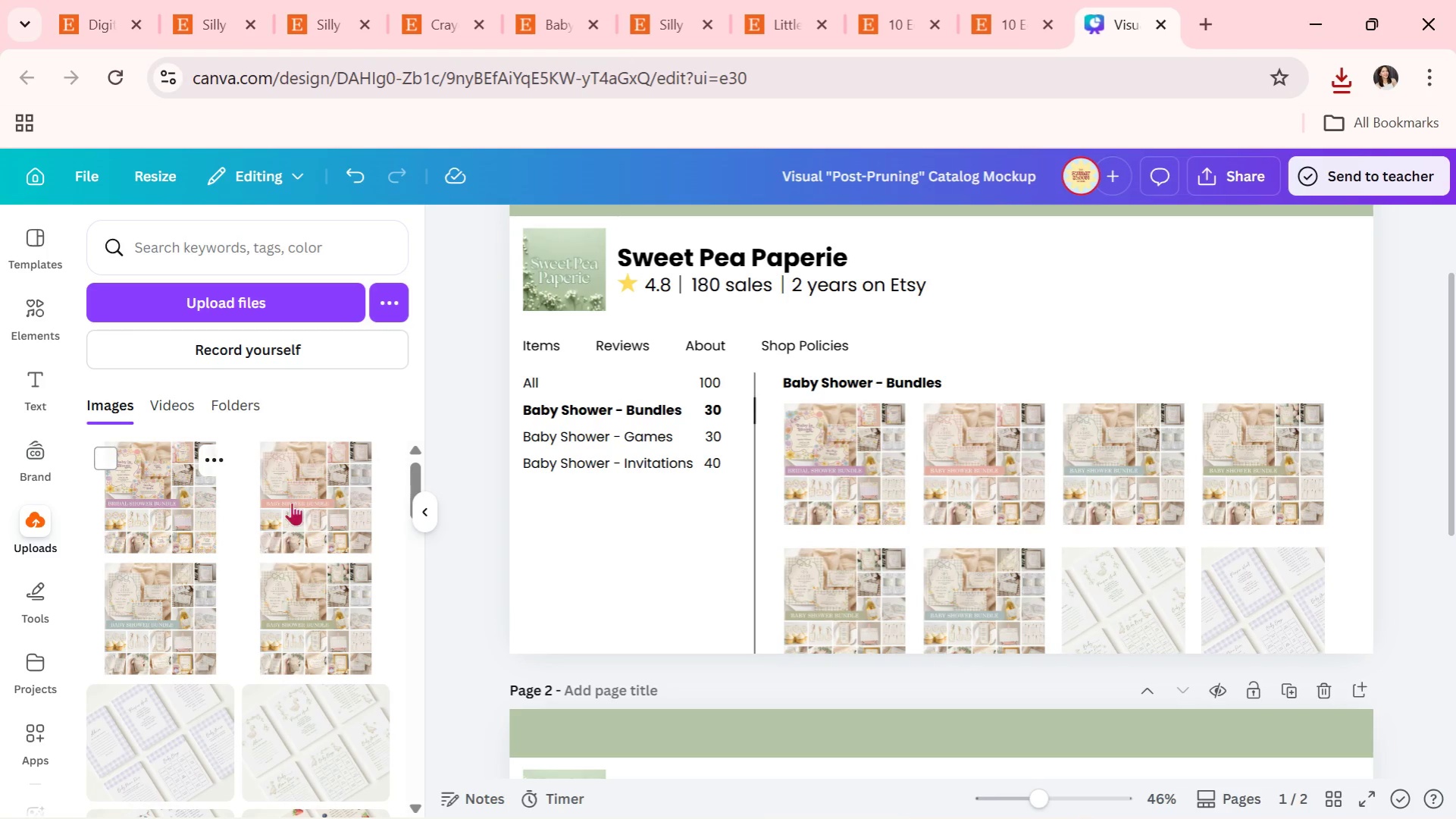 
left_click_drag(start_coordinate=[339, 499], to_coordinate=[1168, 597])
 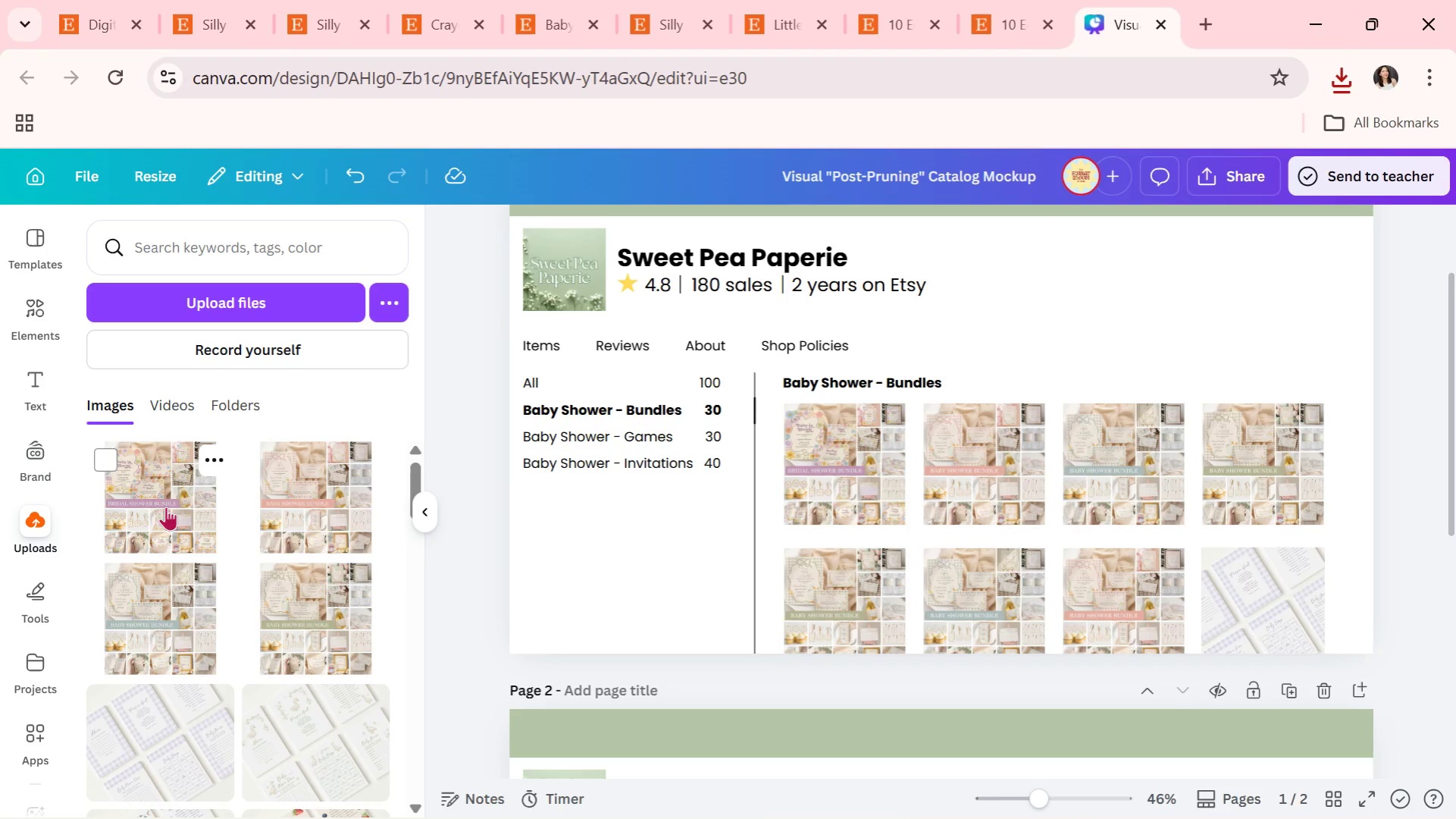 
left_click_drag(start_coordinate=[160, 499], to_coordinate=[1225, 594])
 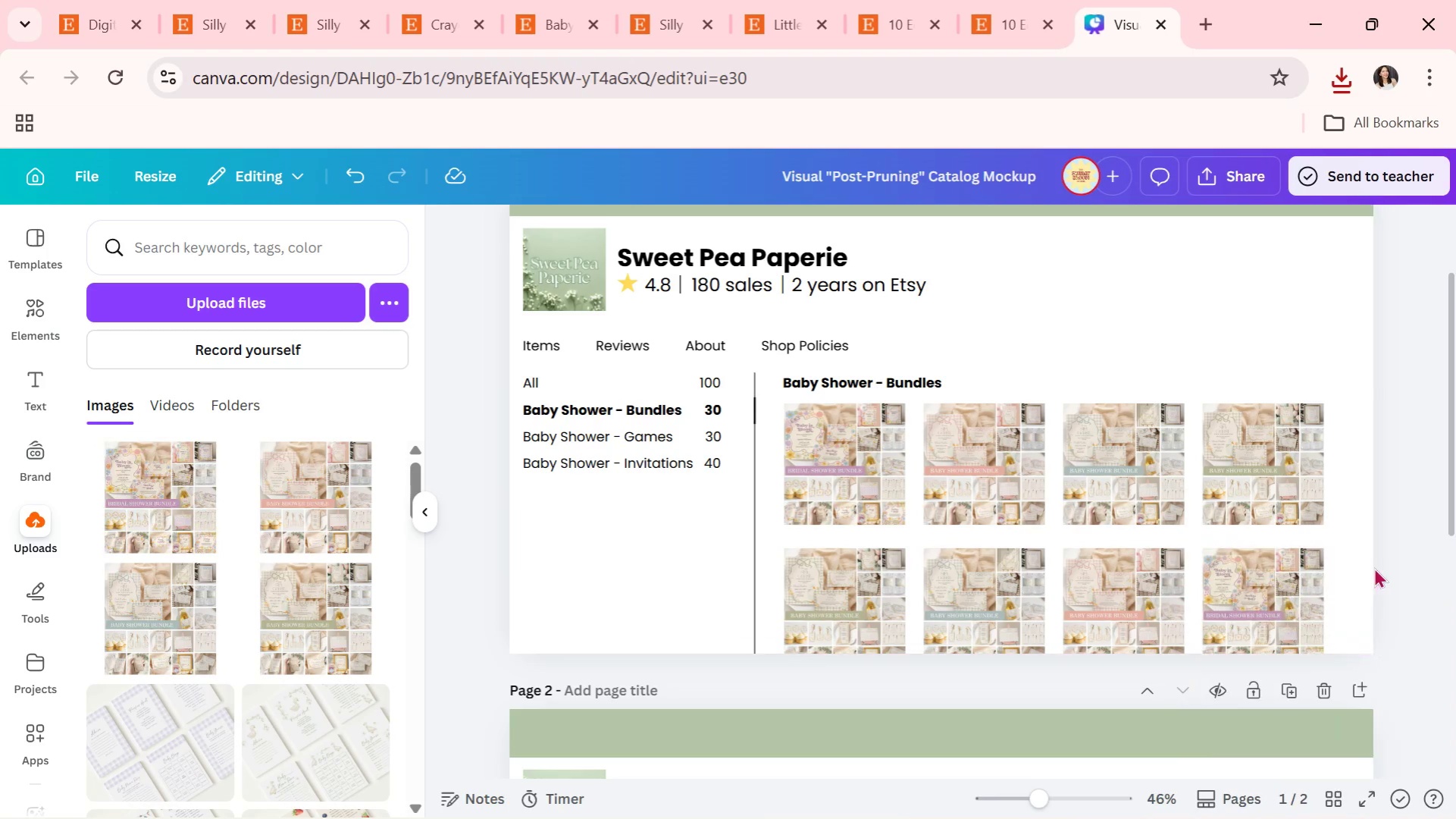 
double_click([1373, 567])
 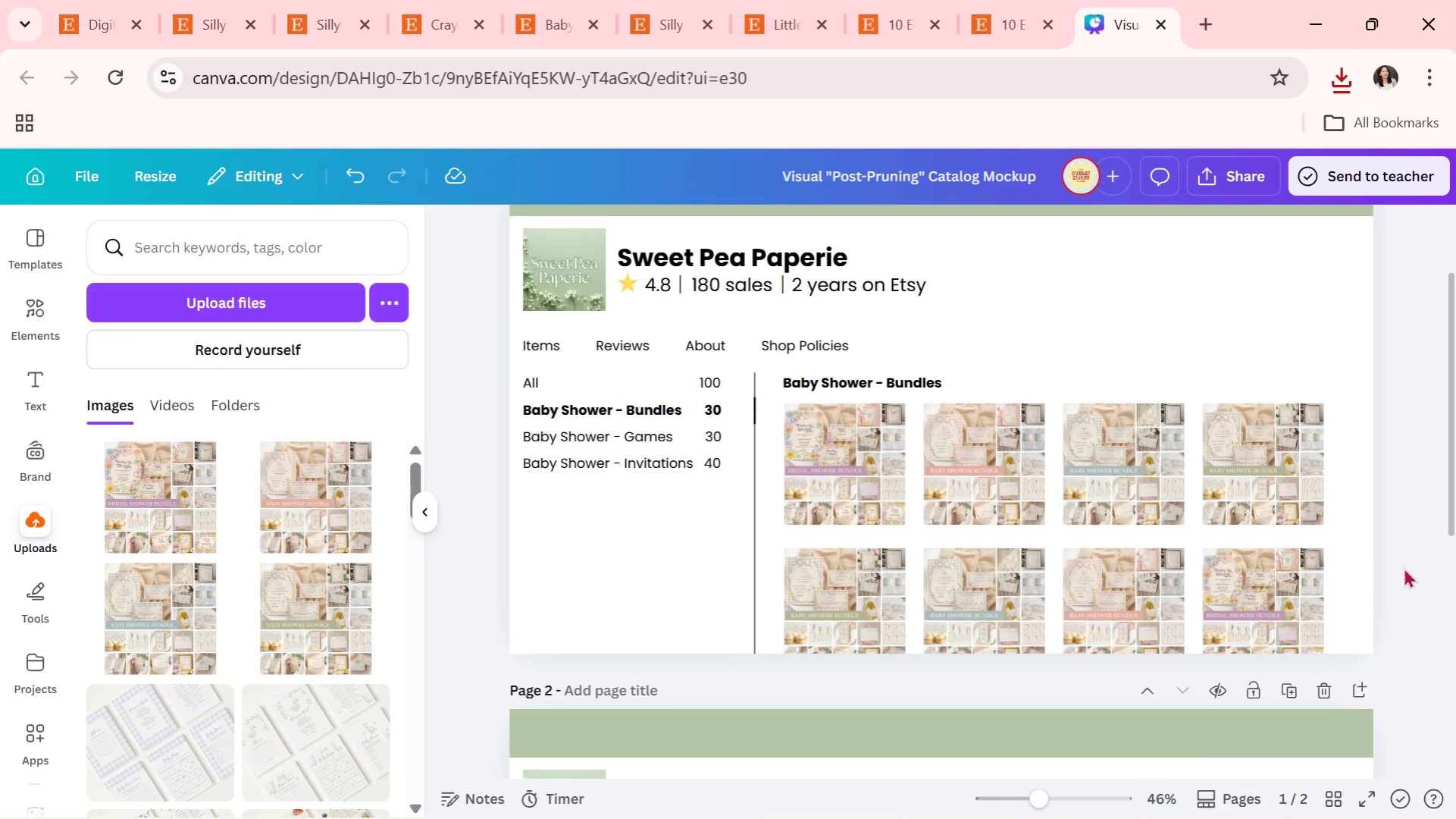 
left_click([1407, 566])
 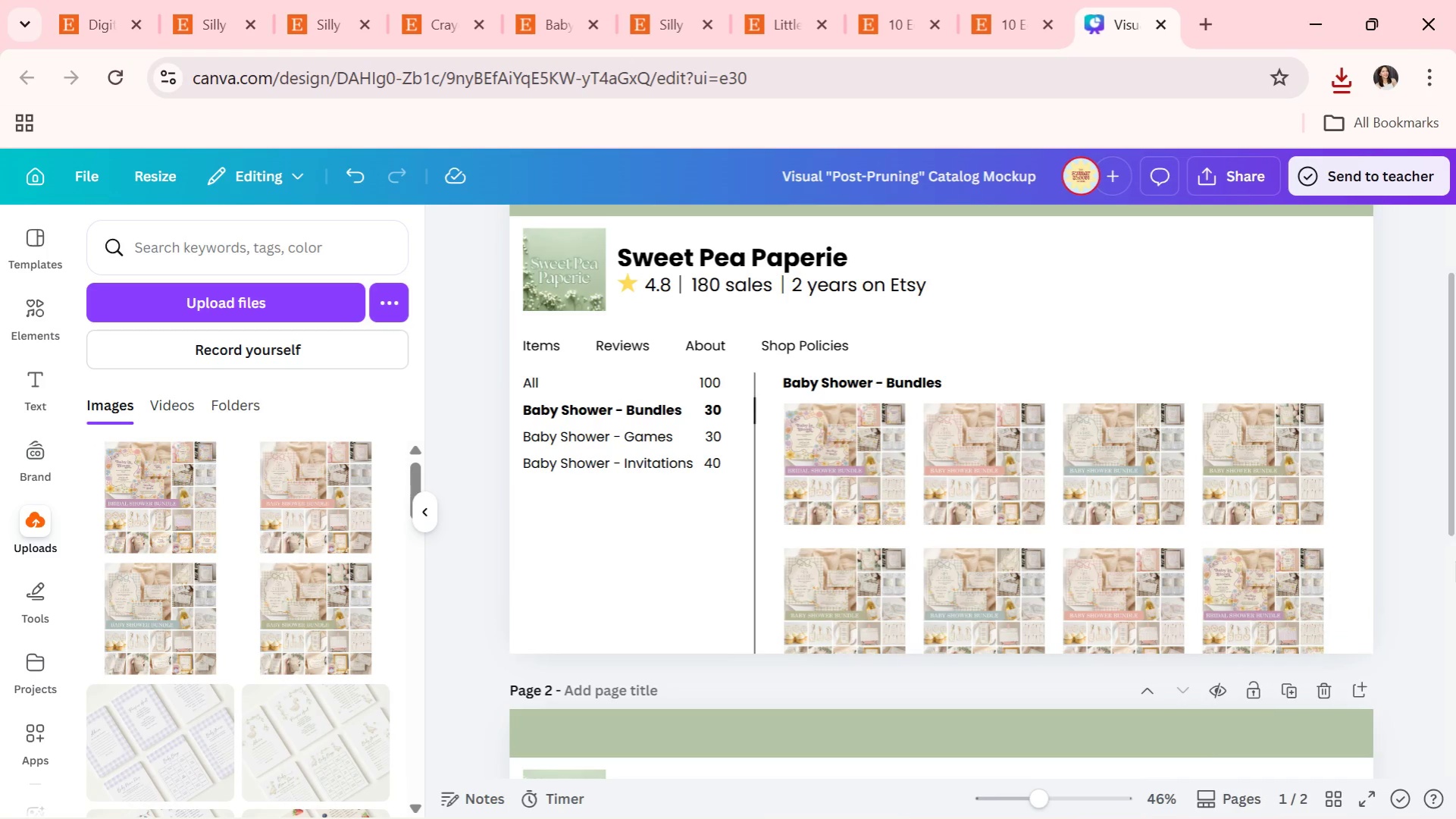 
scroll: coordinate [1454, 560], scroll_direction: down, amount: 4.0
 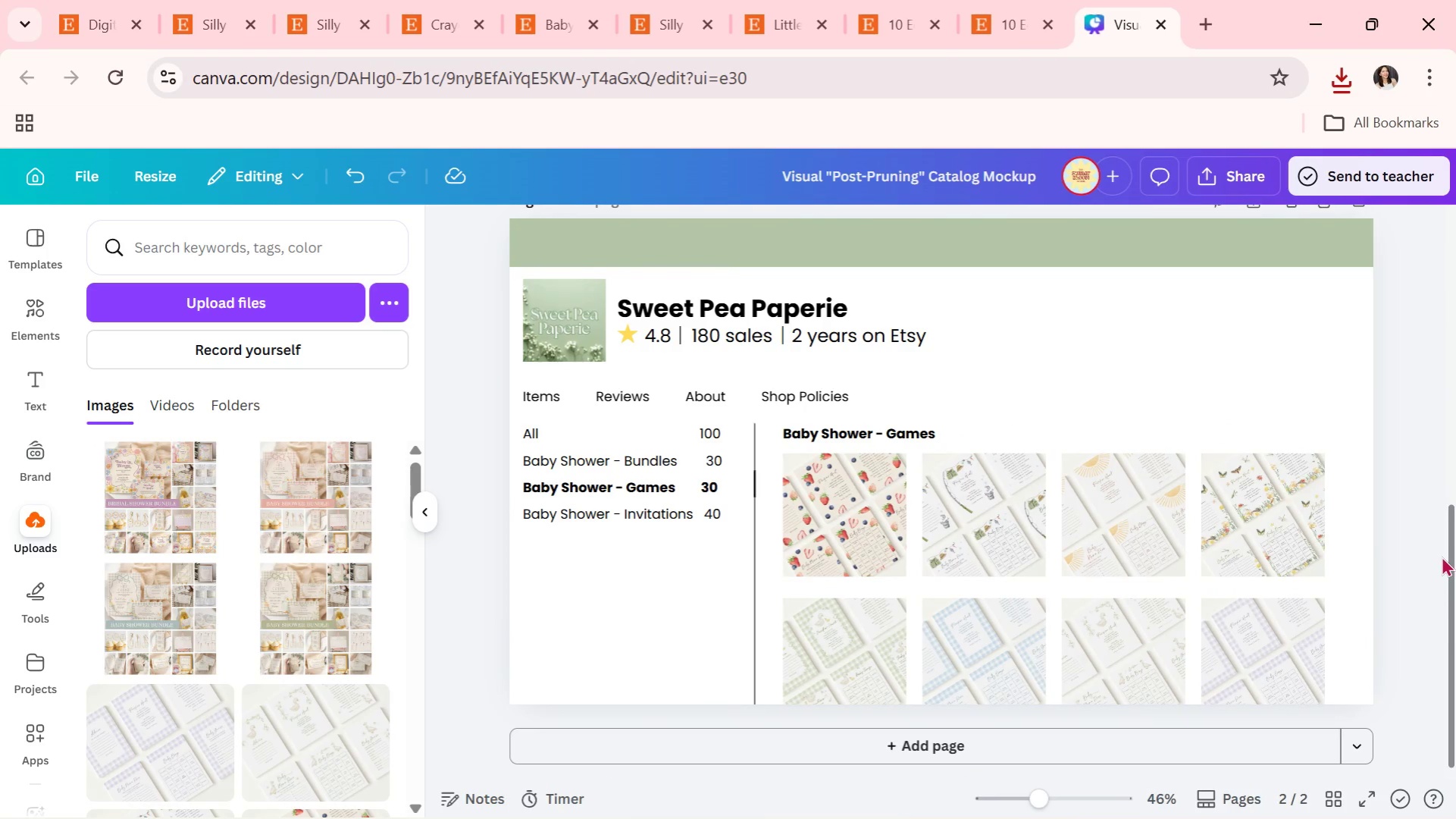 
scroll: coordinate [1379, 526], scroll_direction: up, amount: 2.0
 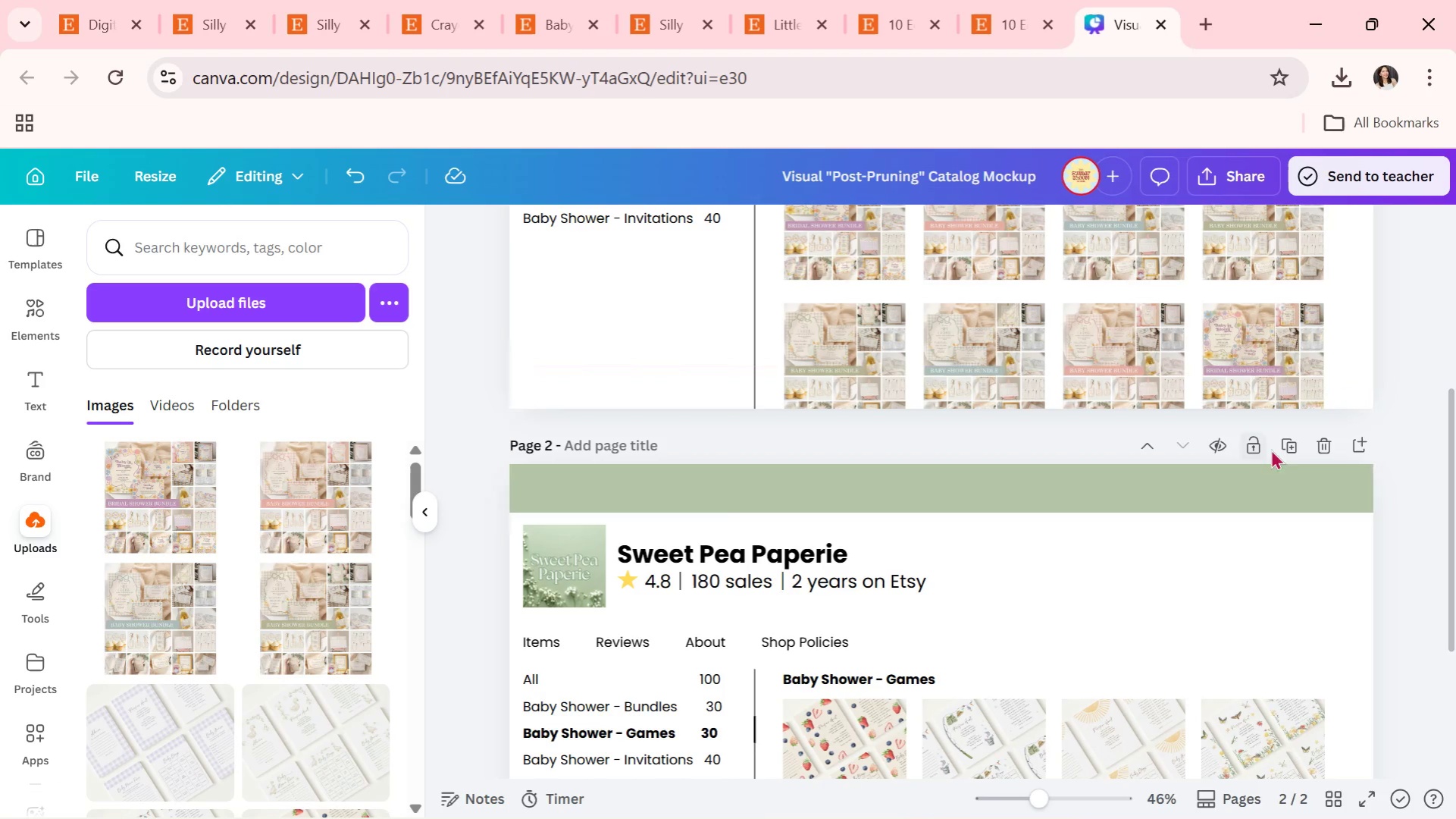 
left_click([1286, 443])
 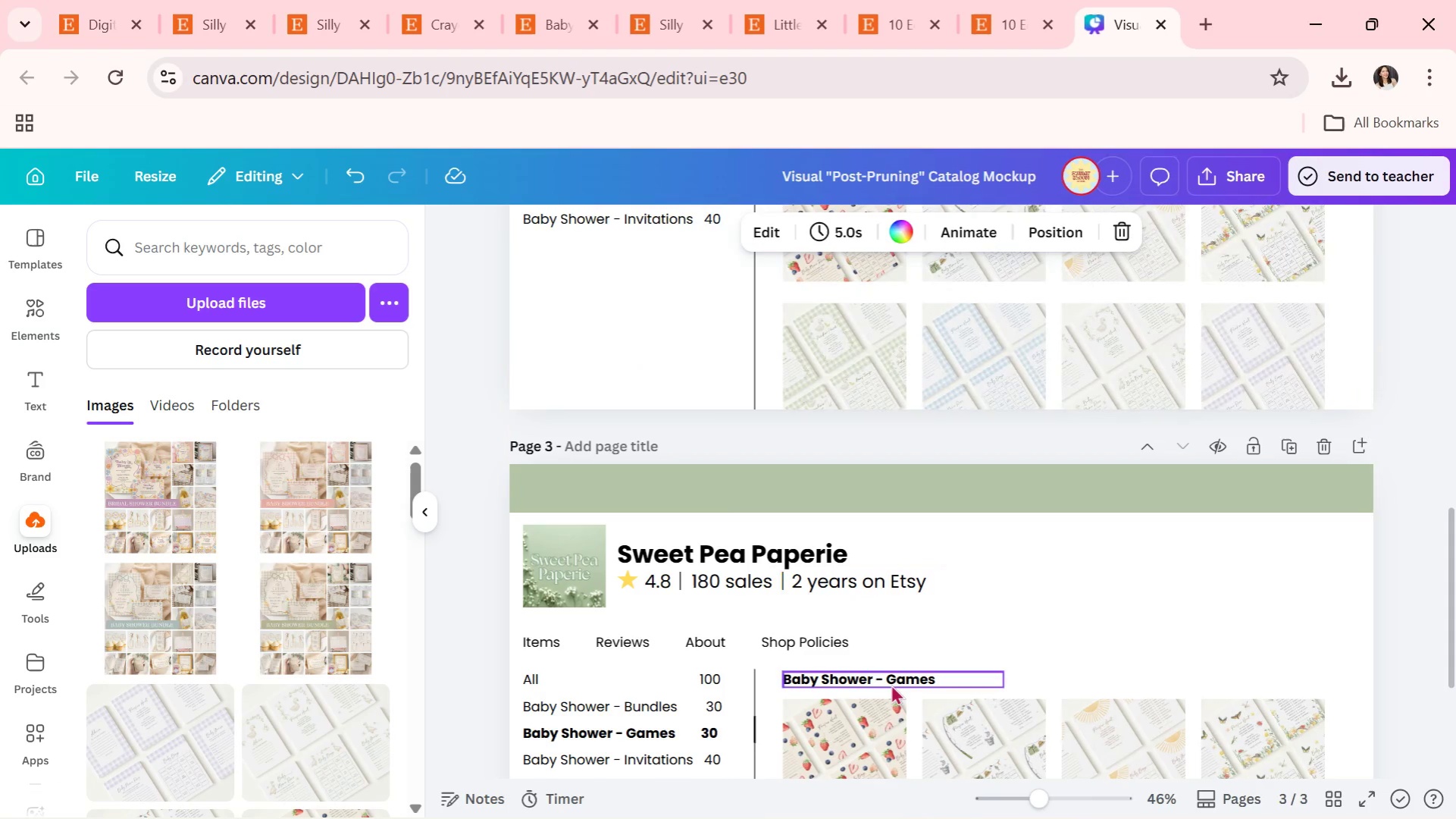 
double_click([892, 683])
 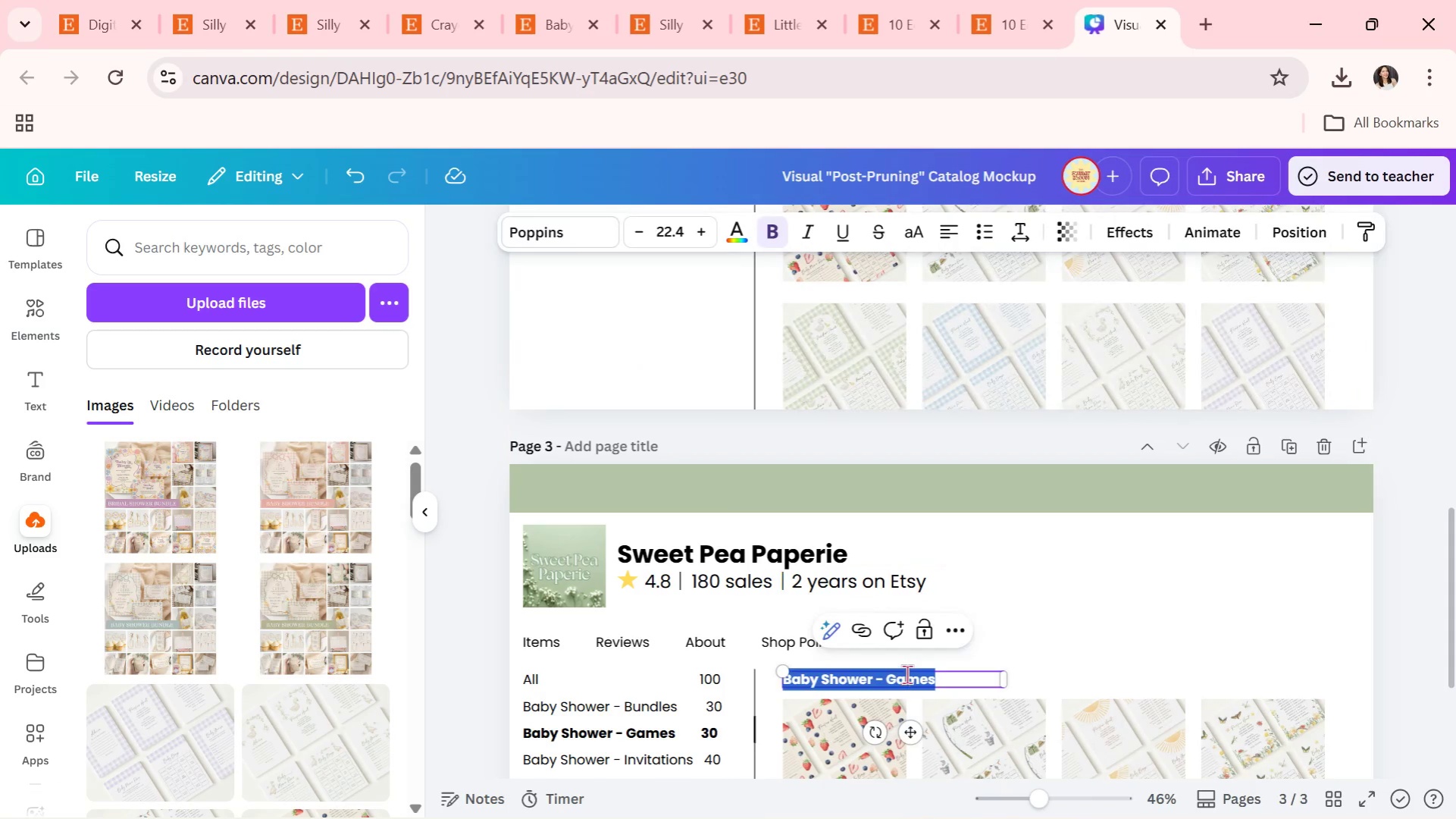 
triple_click([906, 674])
 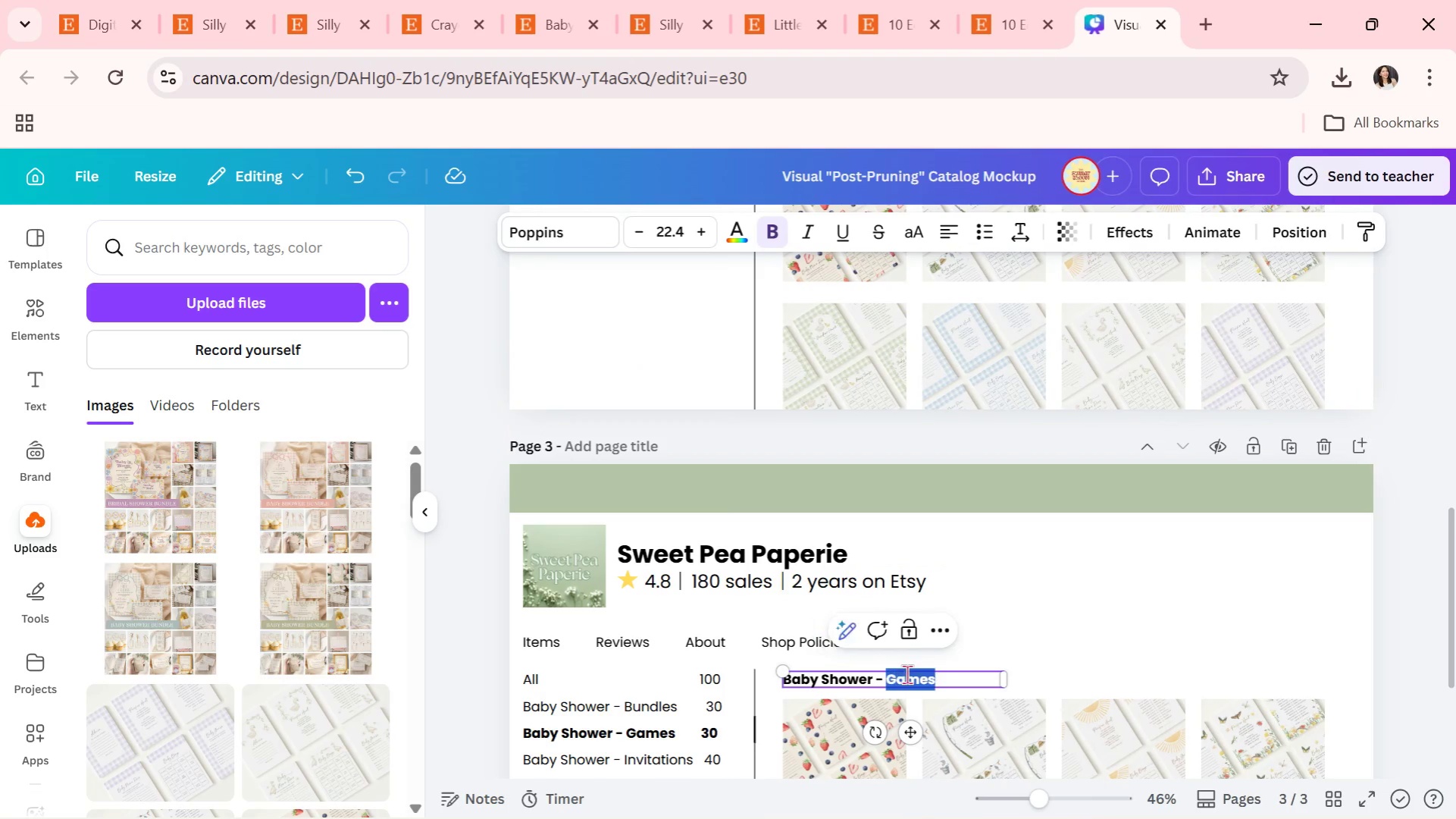 
triple_click([906, 674])
 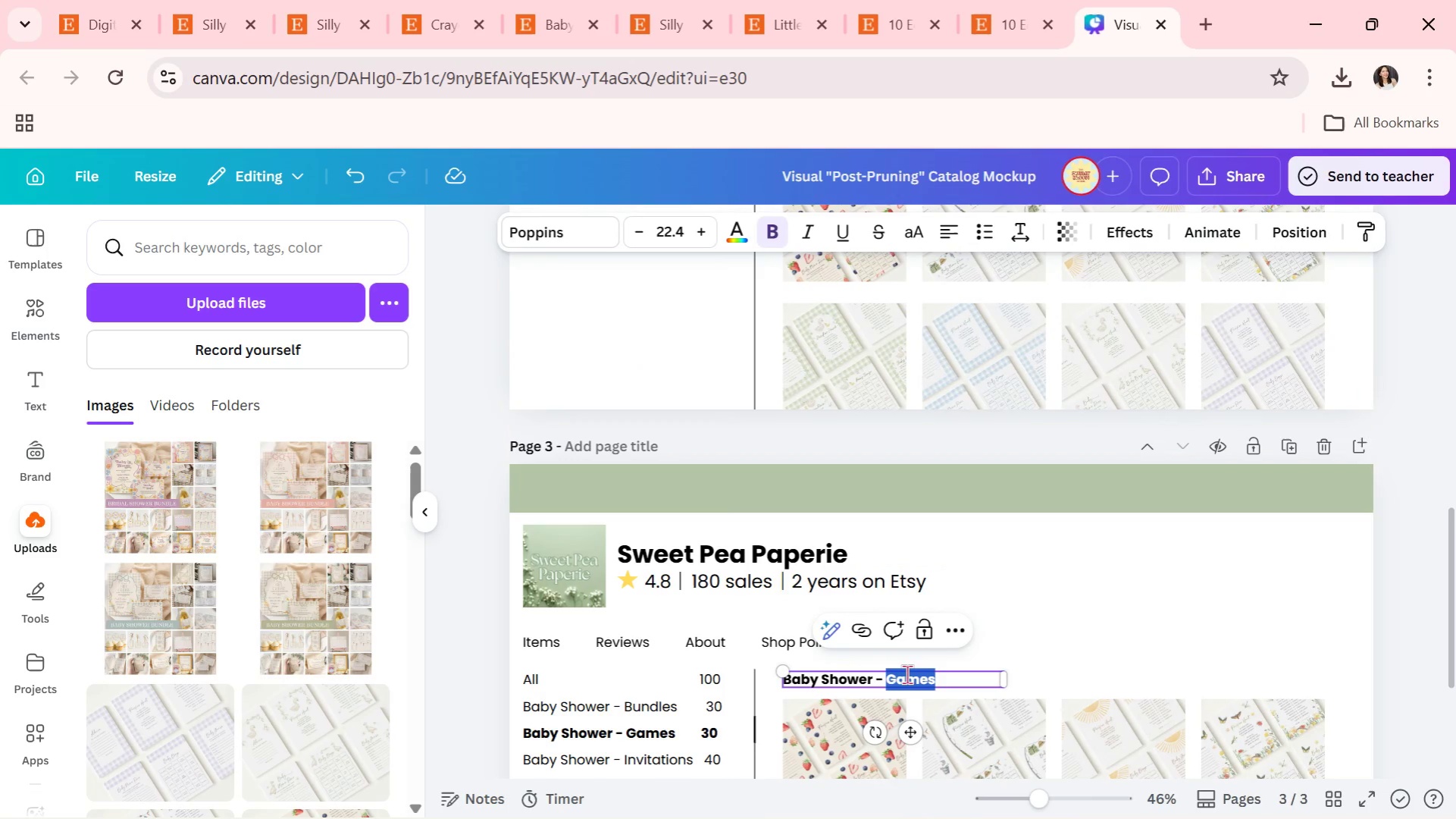 
type(Invitations)
 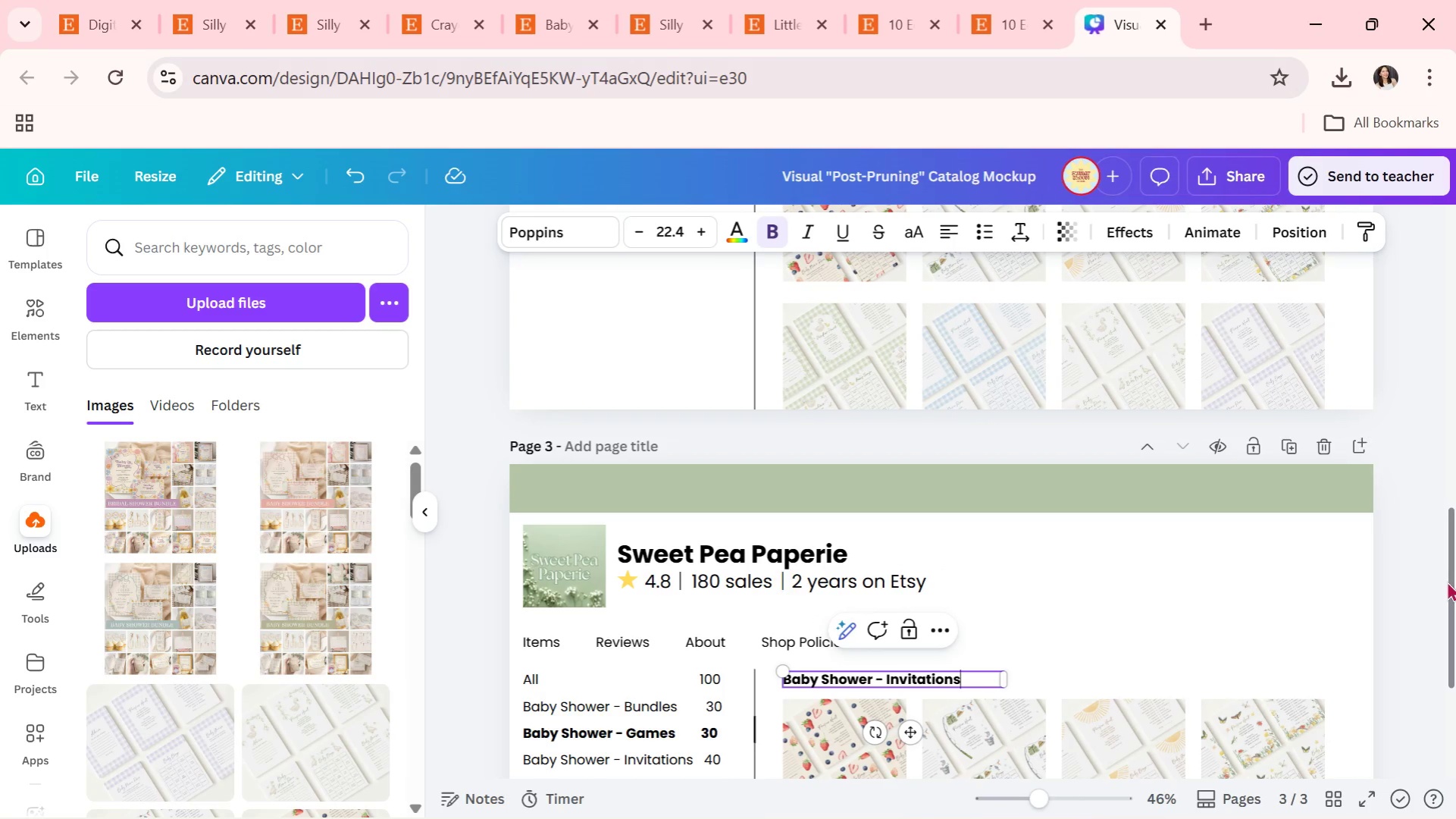 
left_click([1434, 587])
 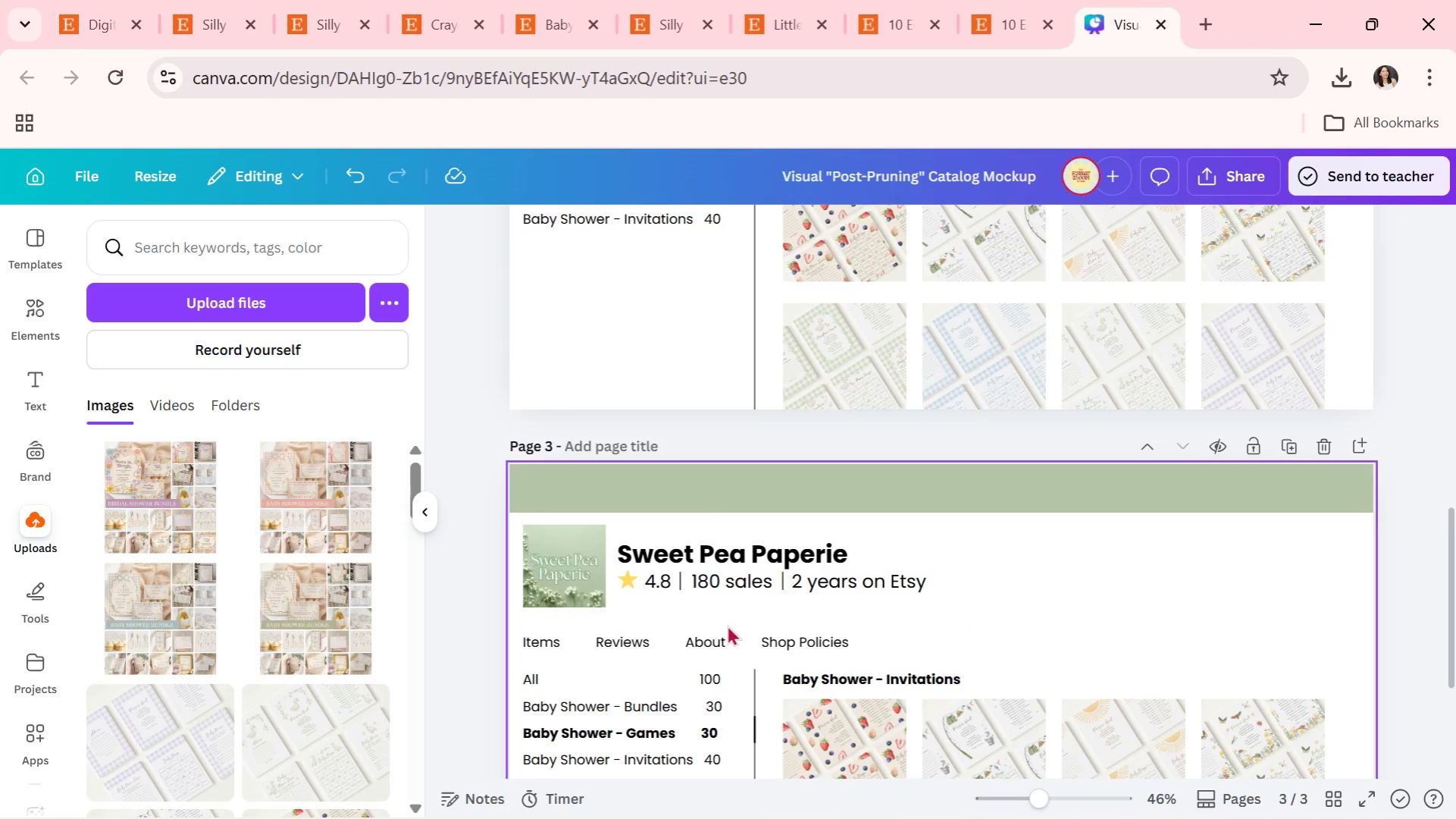 
scroll: coordinate [725, 627], scroll_direction: down, amount: 2.0
 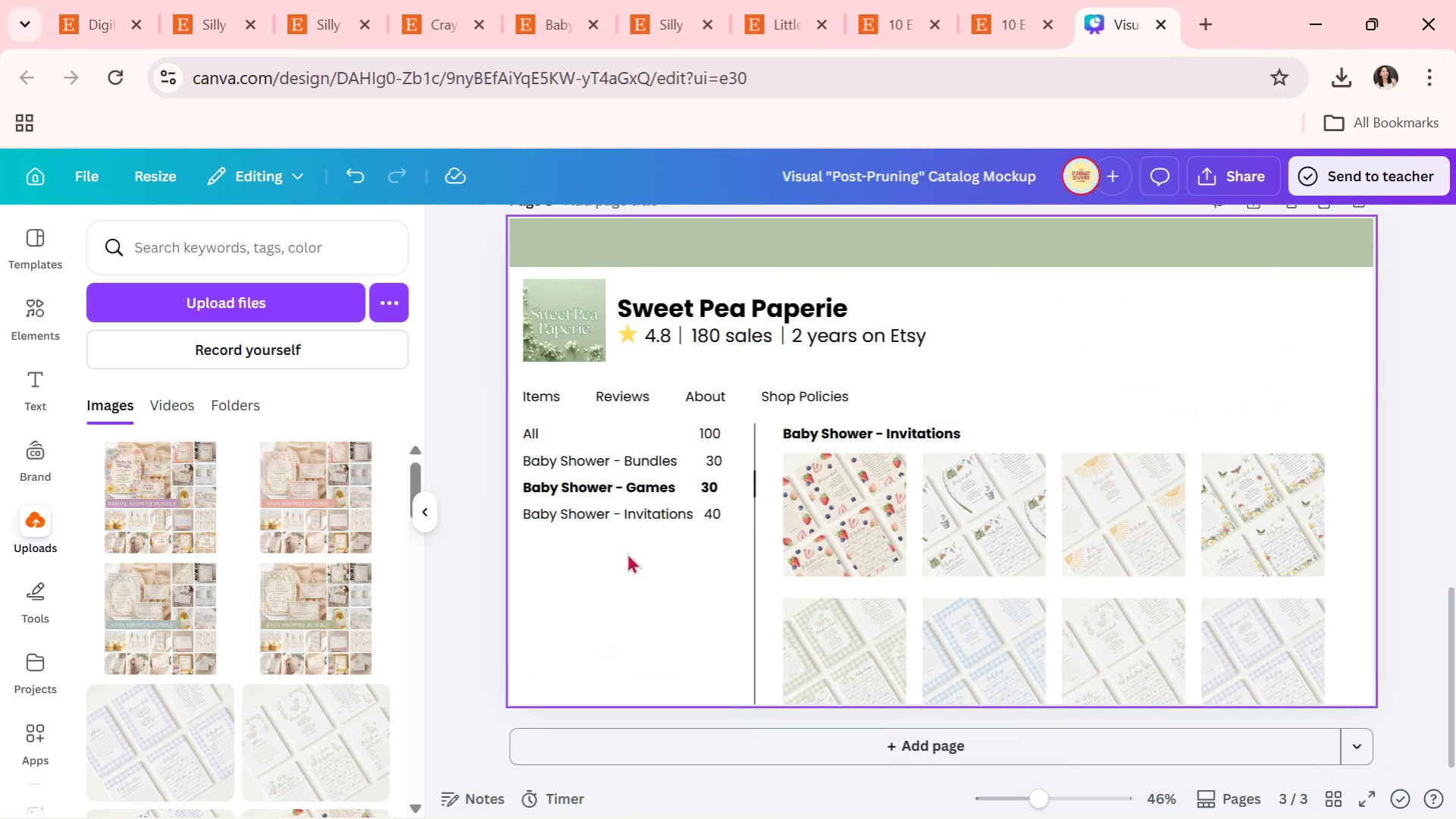 
scroll: coordinate [842, 660], scroll_direction: up, amount: 14.0
 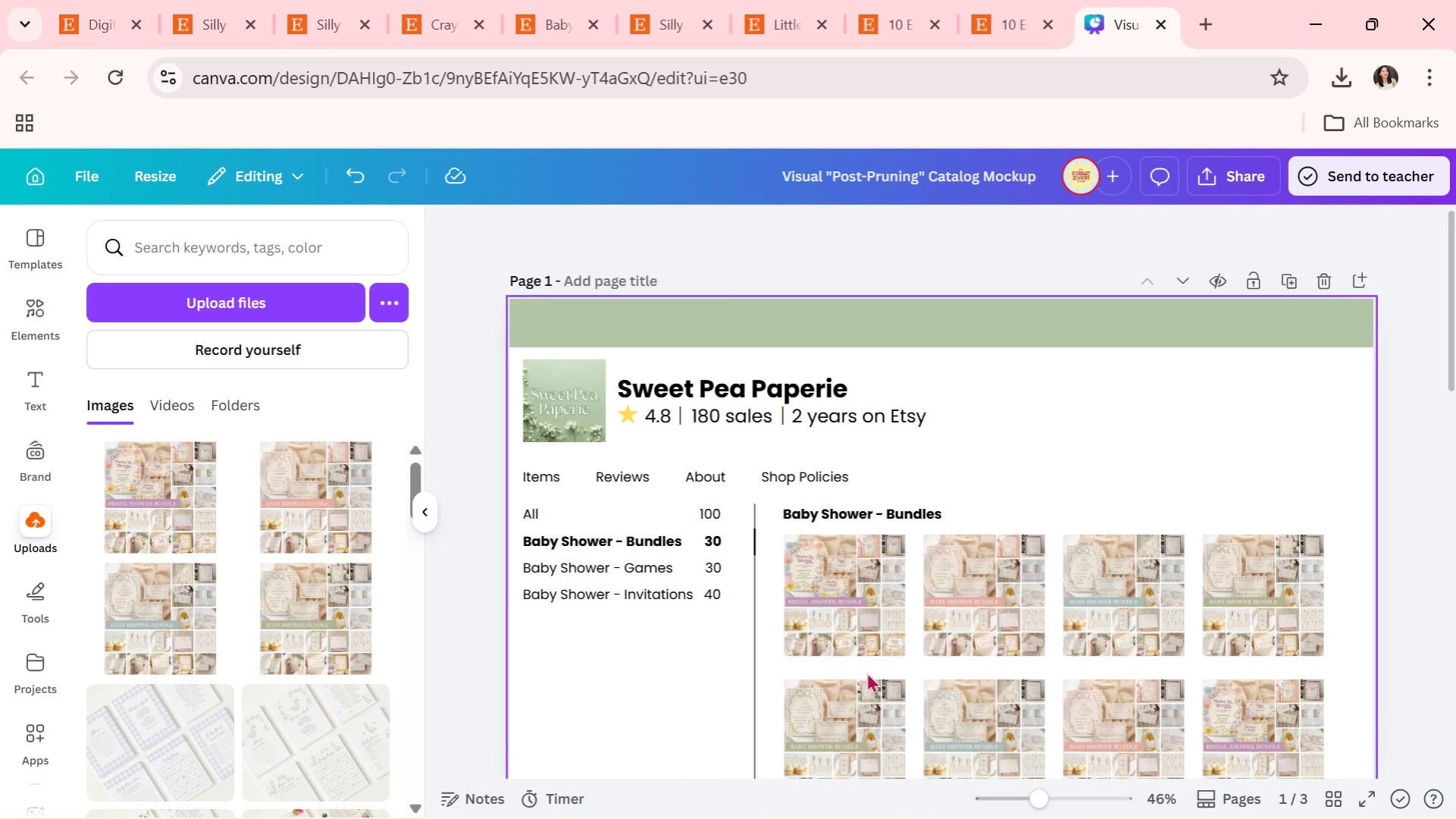 
scroll: coordinate [687, 642], scroll_direction: down, amount: 9.0
 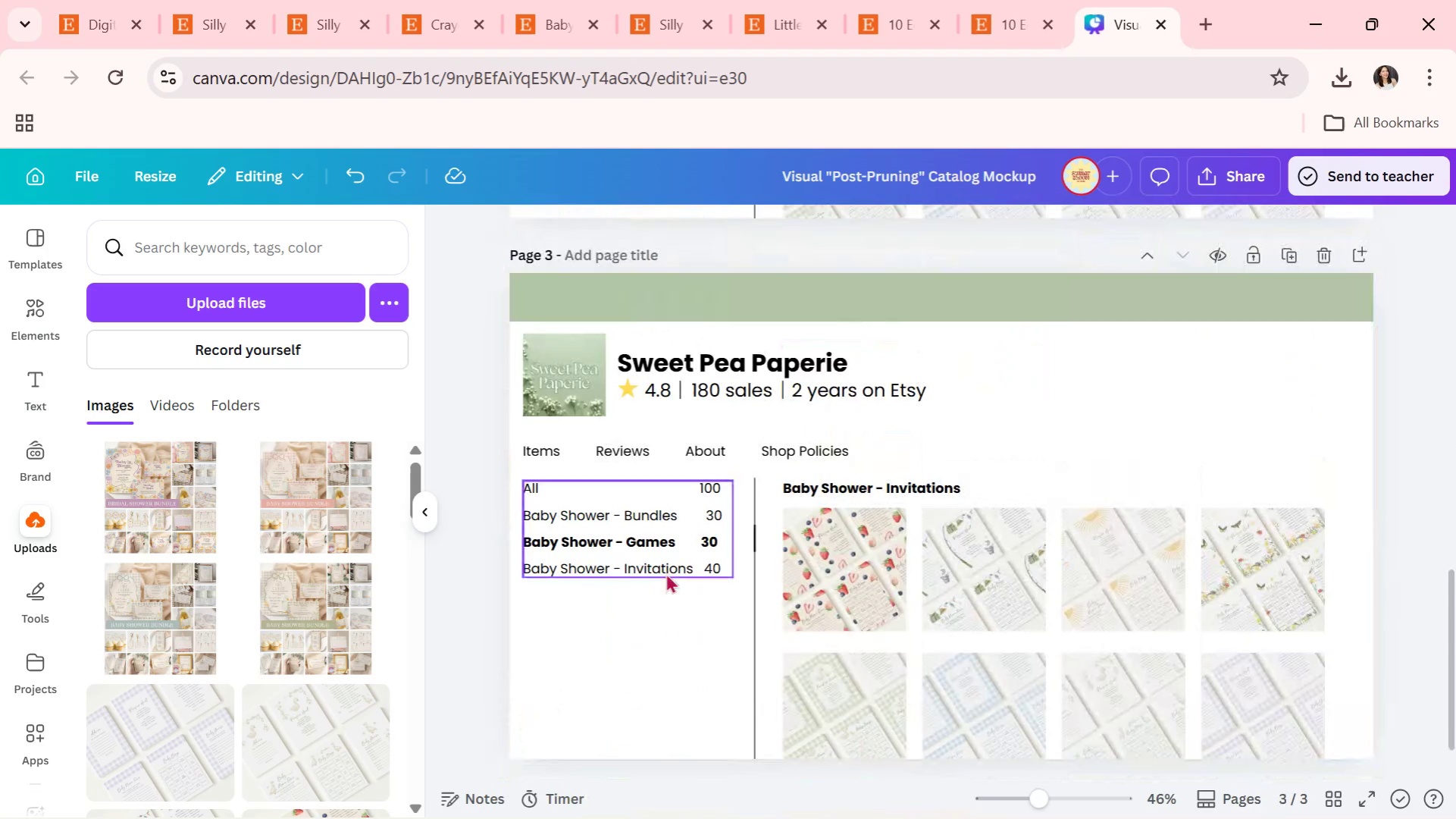 
double_click([665, 573])
 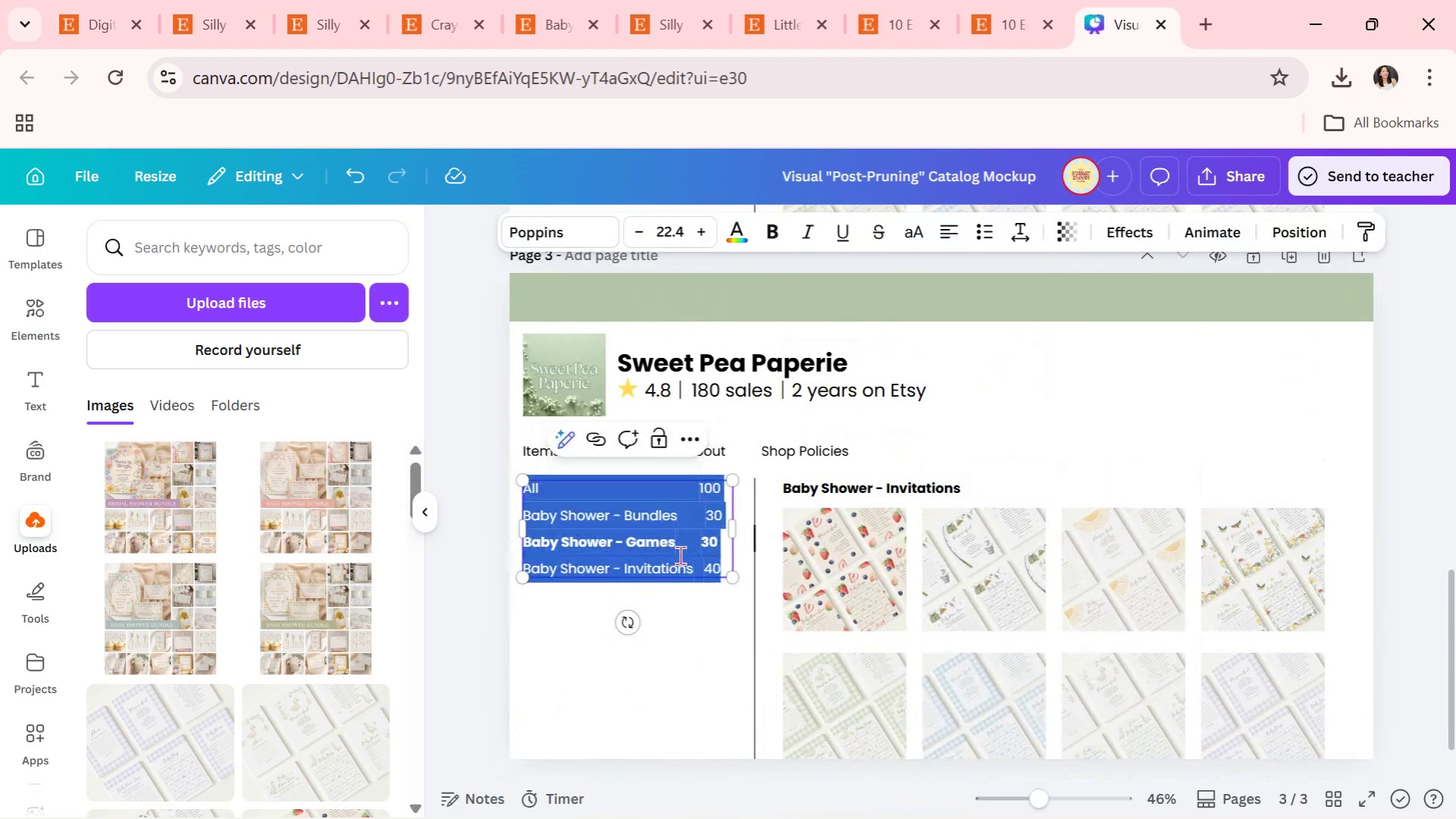 
left_click([681, 554])
 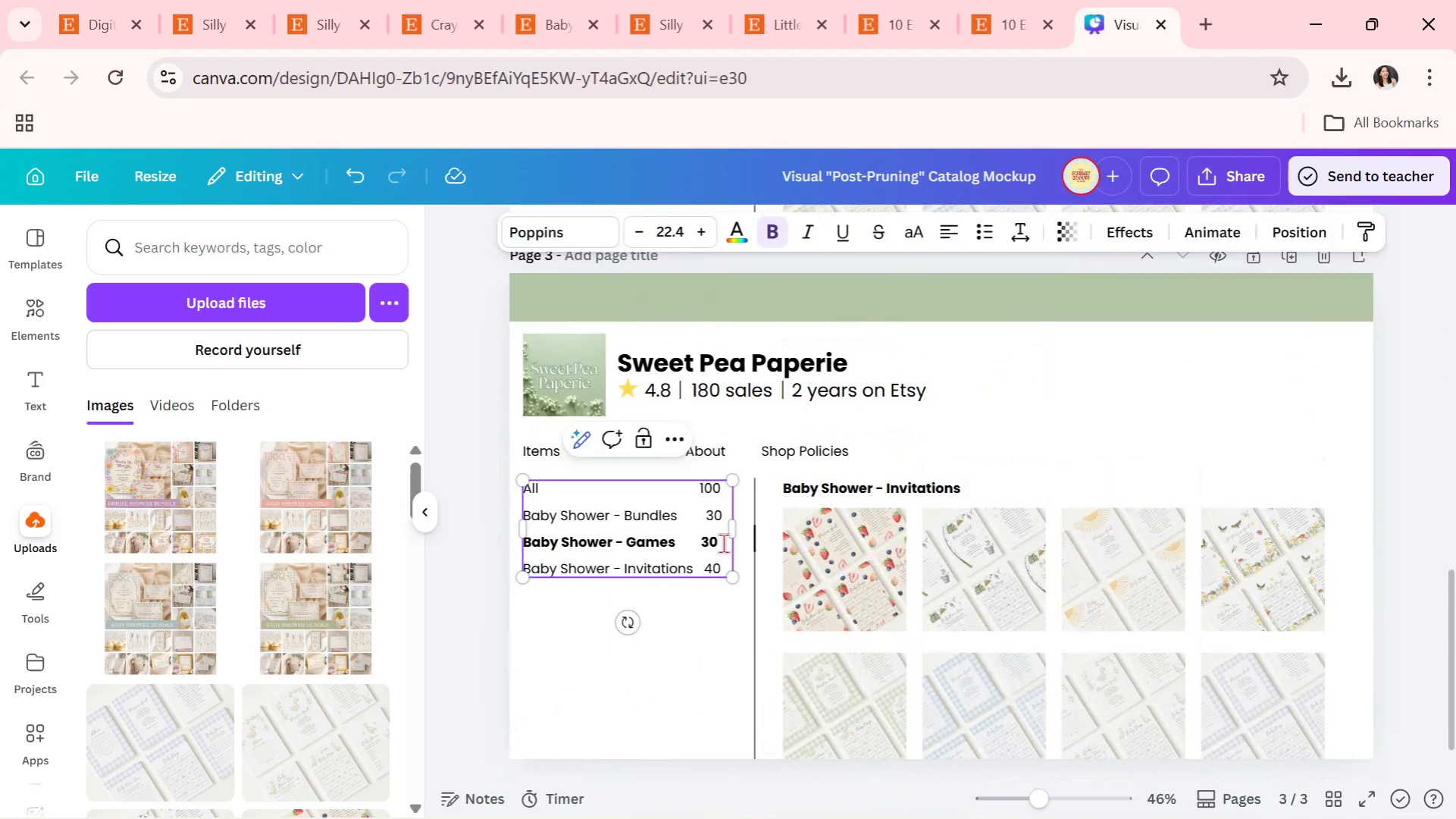 
left_click([723, 543])
 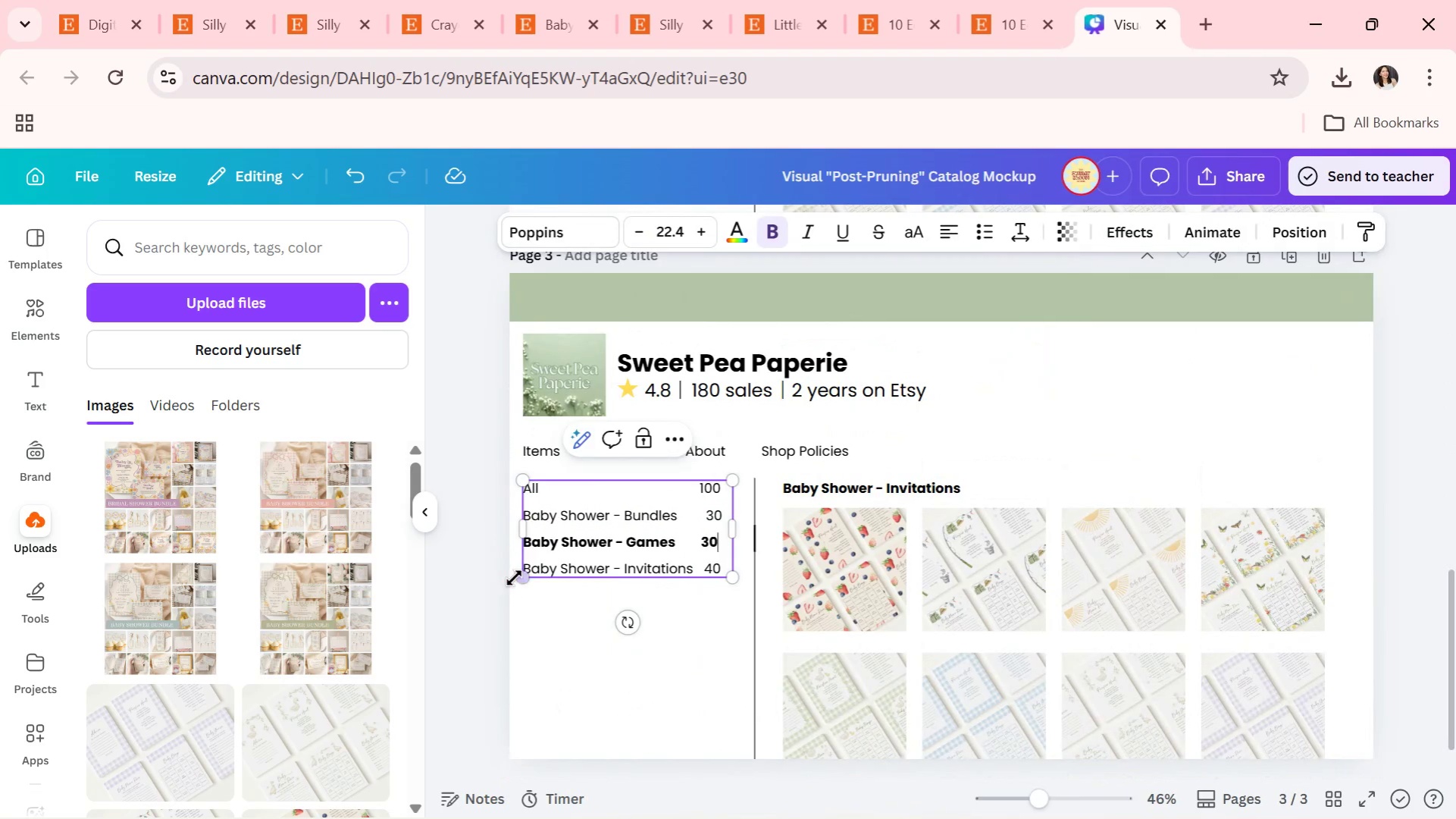 
left_click([521, 578])
 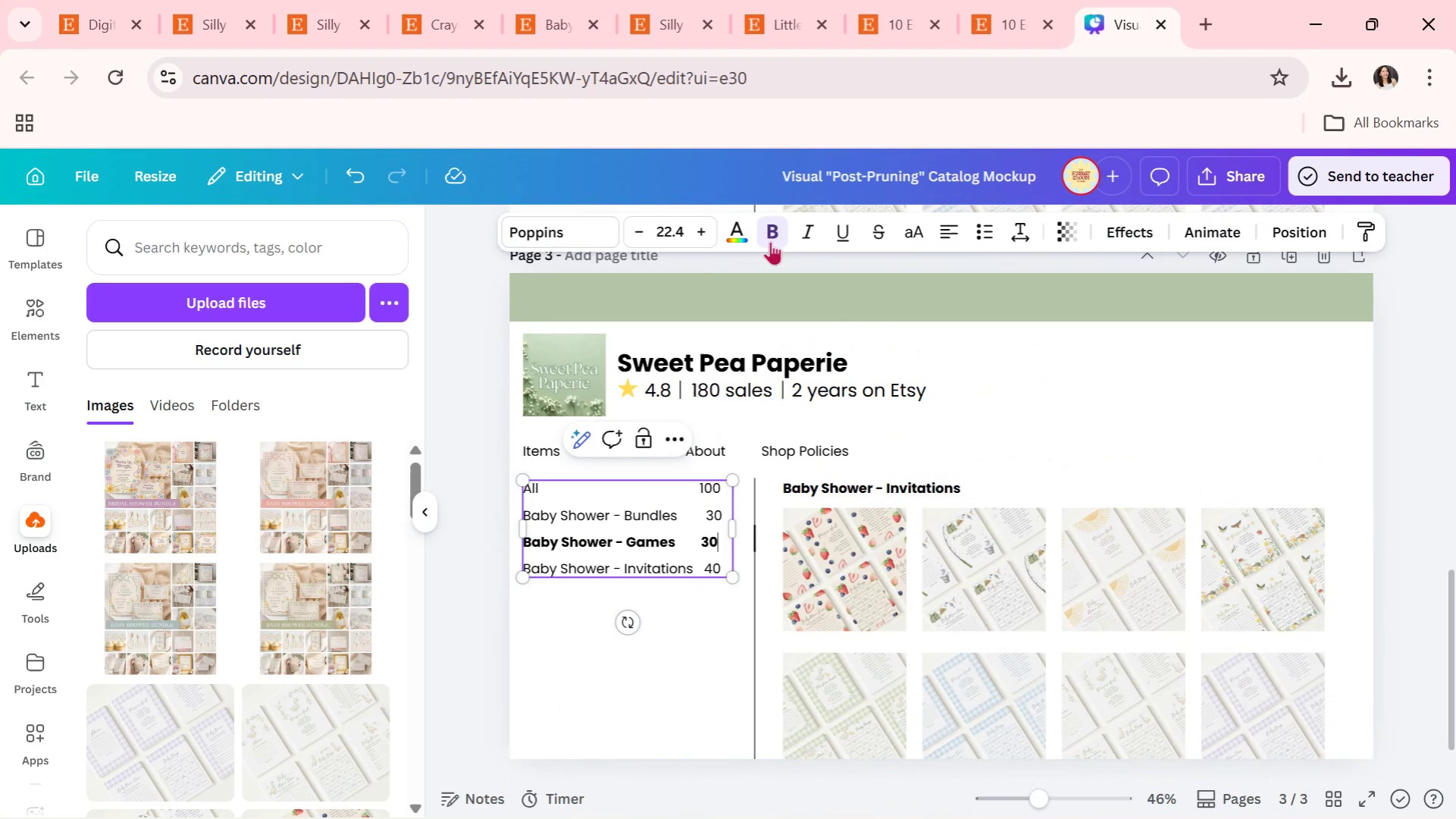 
left_click([770, 236])
 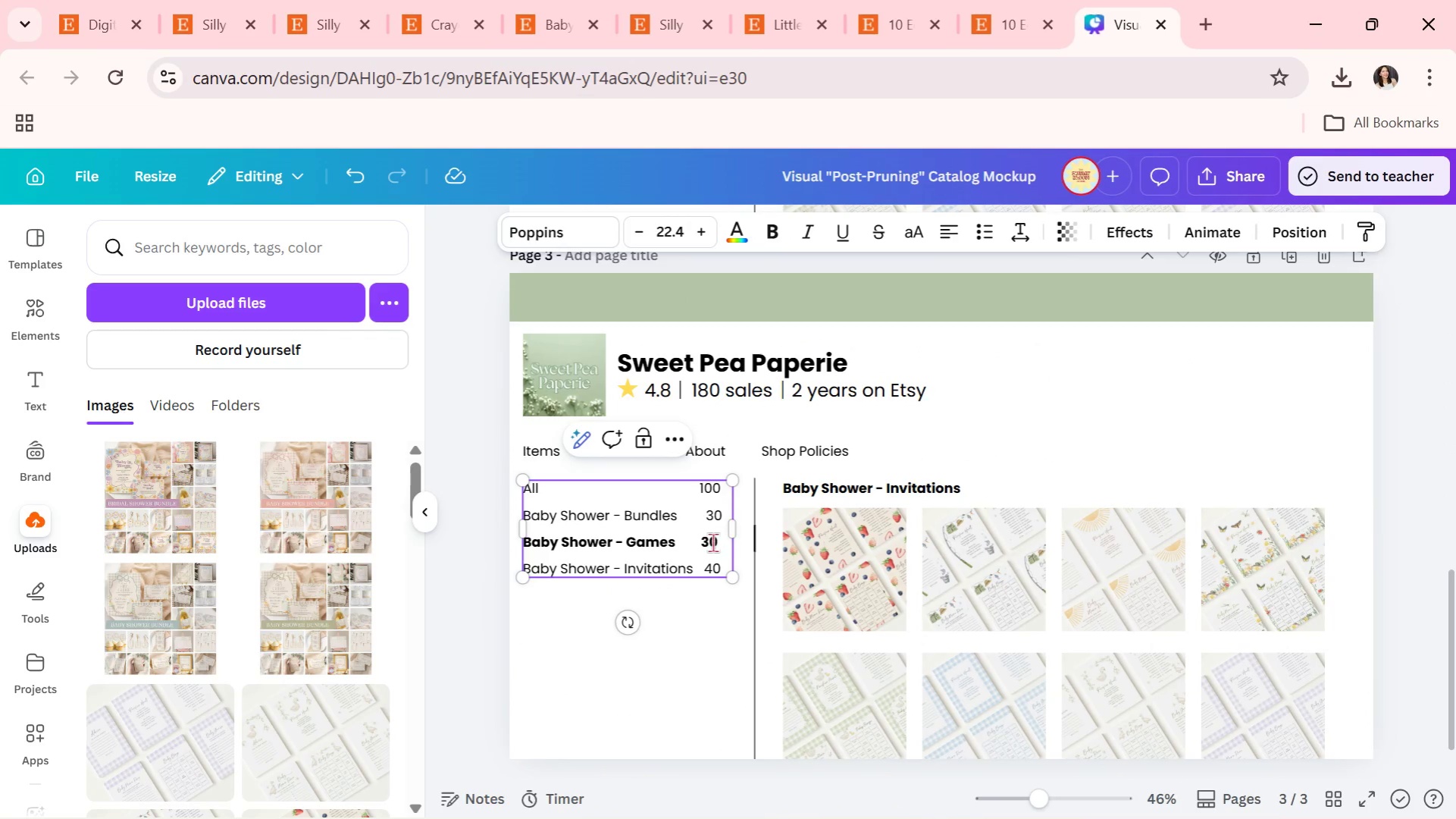 
double_click([712, 543])
 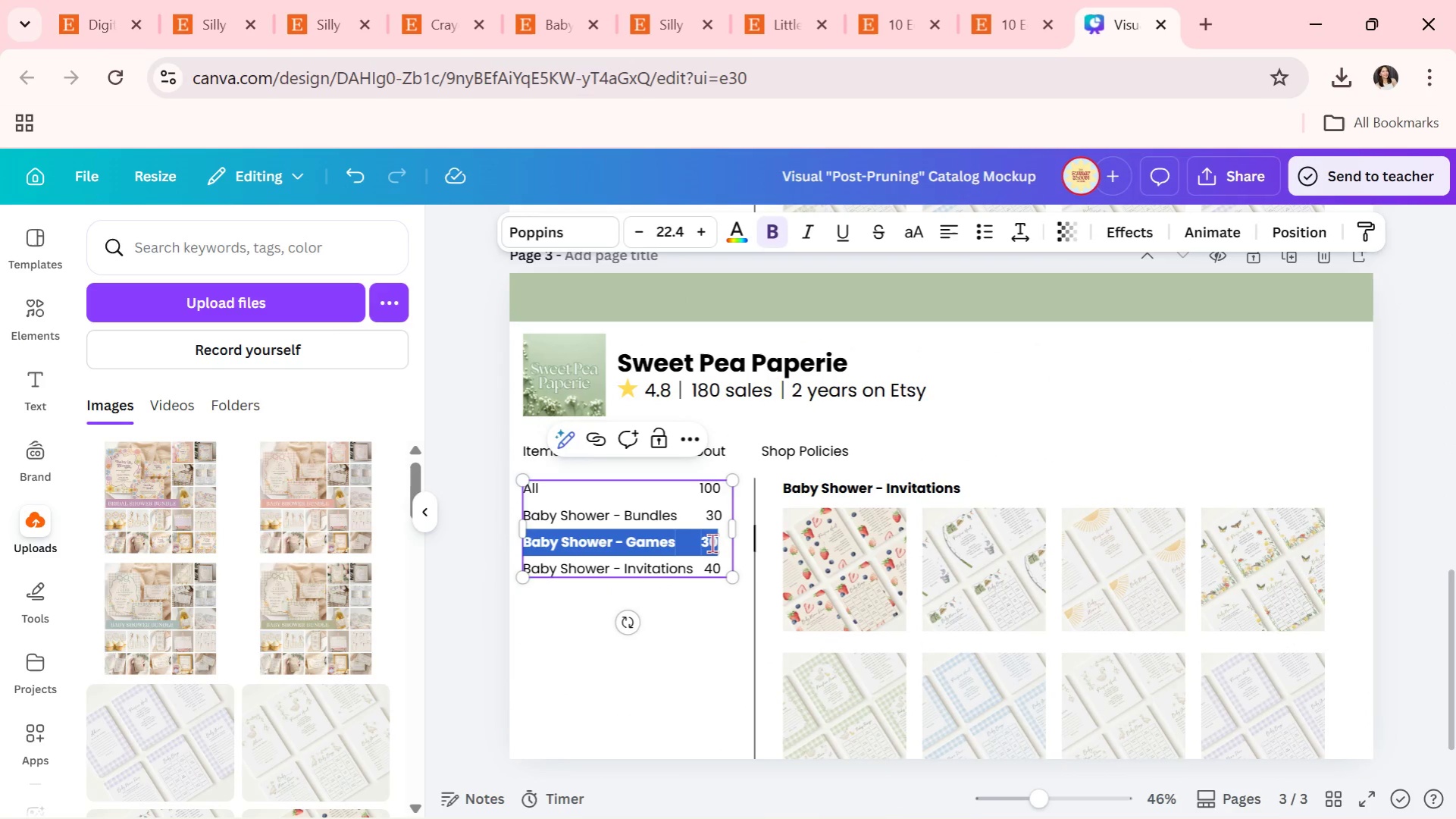 
triple_click([712, 543])
 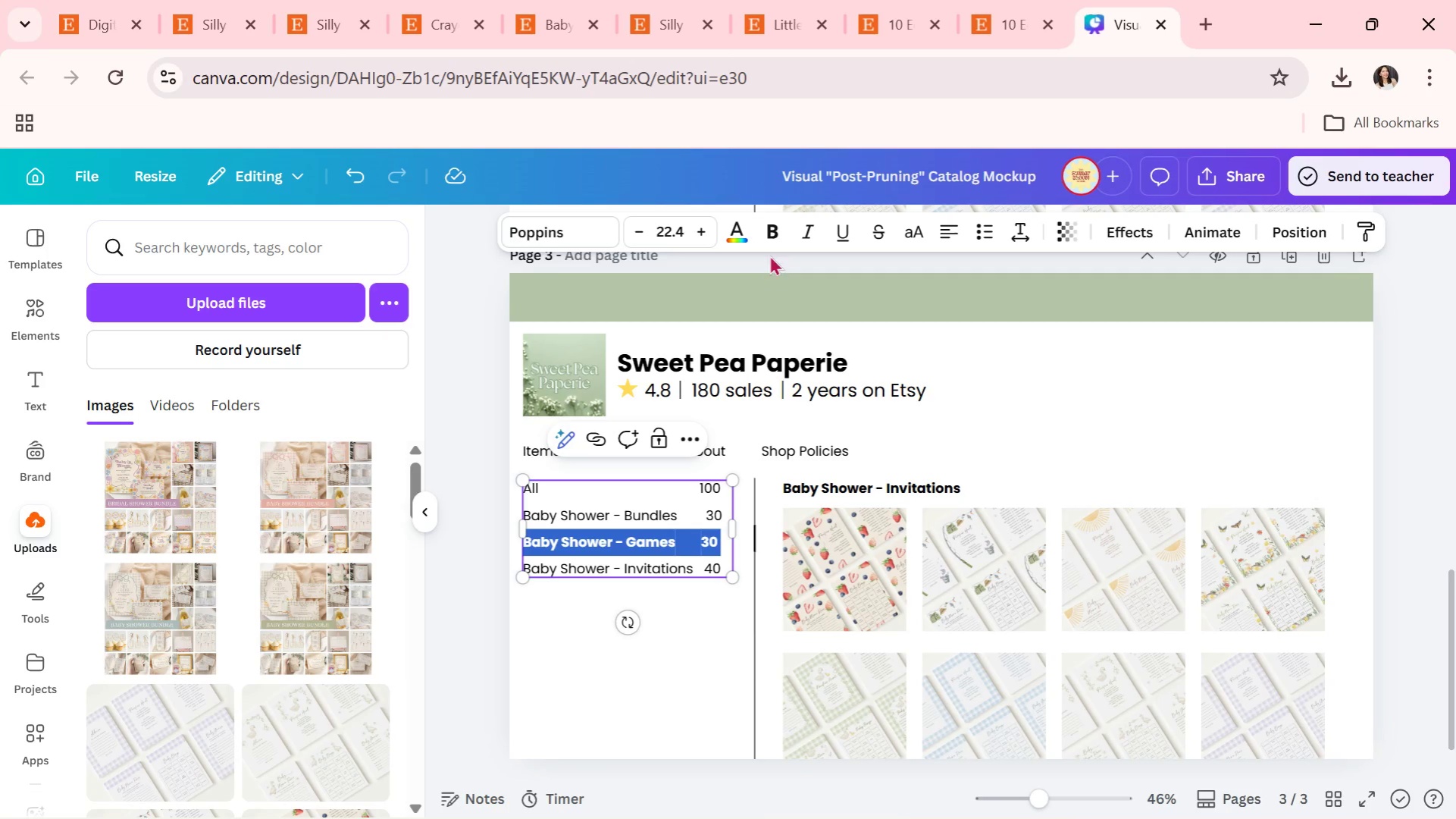 
left_click([770, 228])
 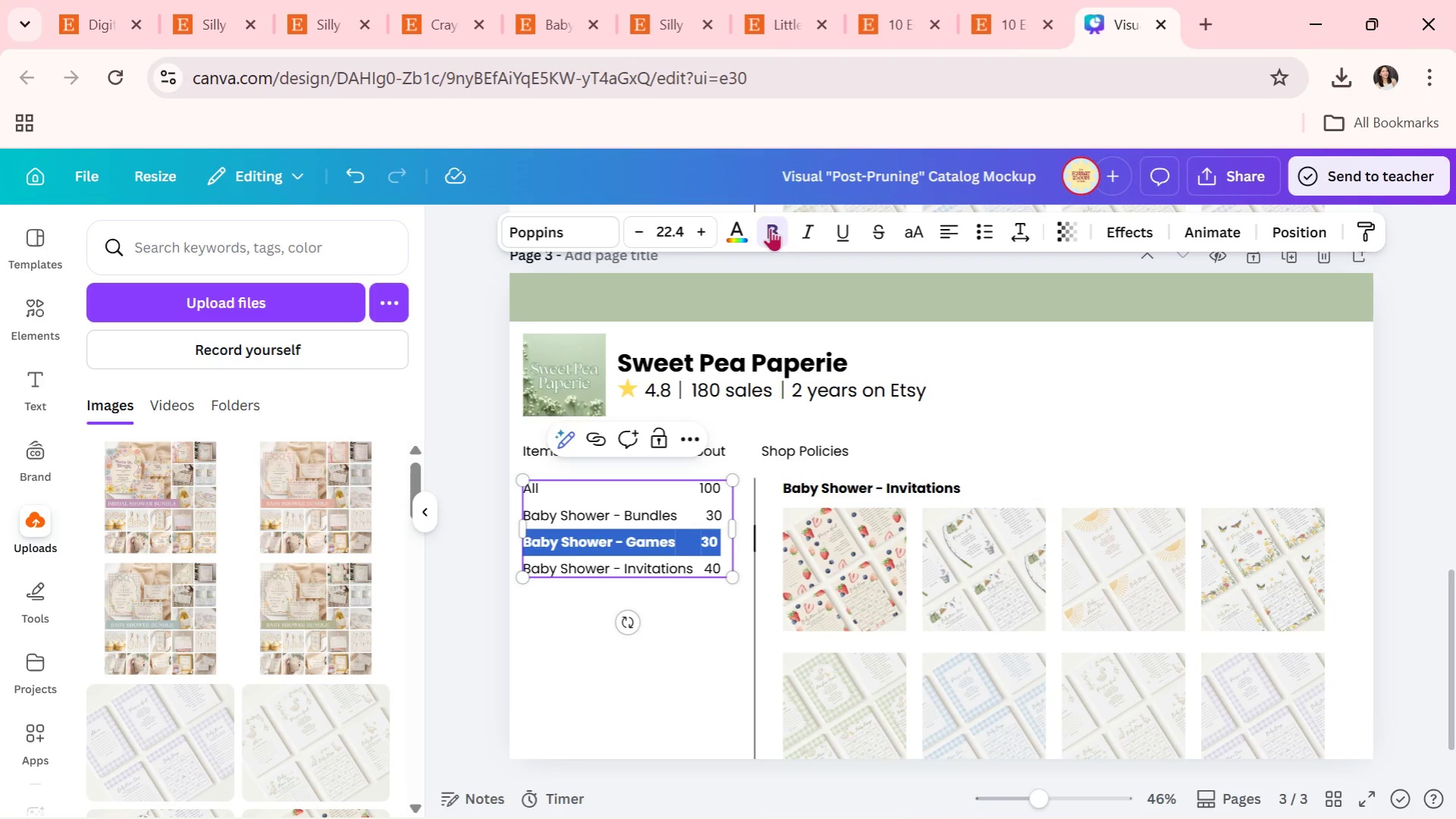 
left_click([770, 228])
 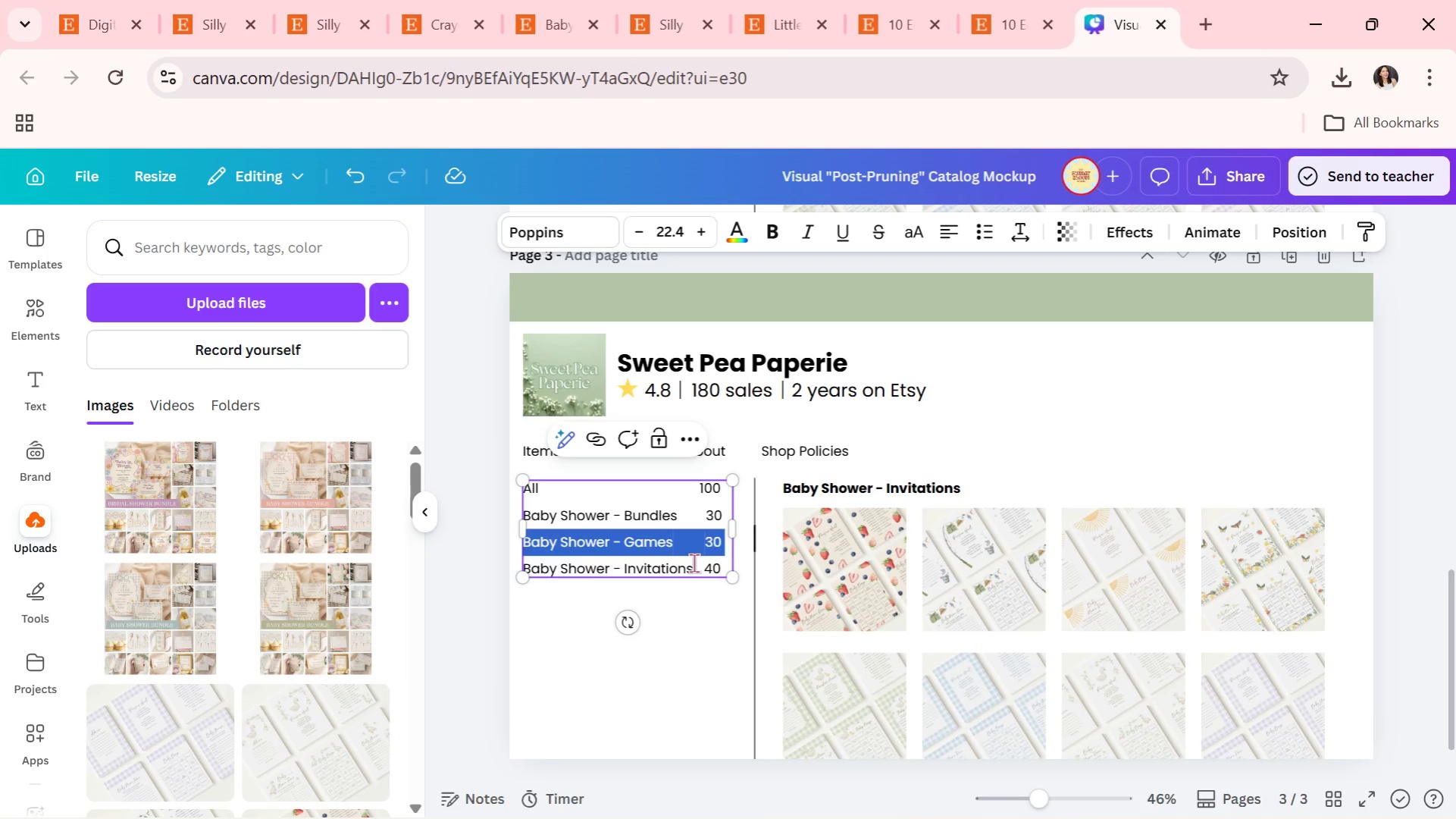 
double_click([694, 566])
 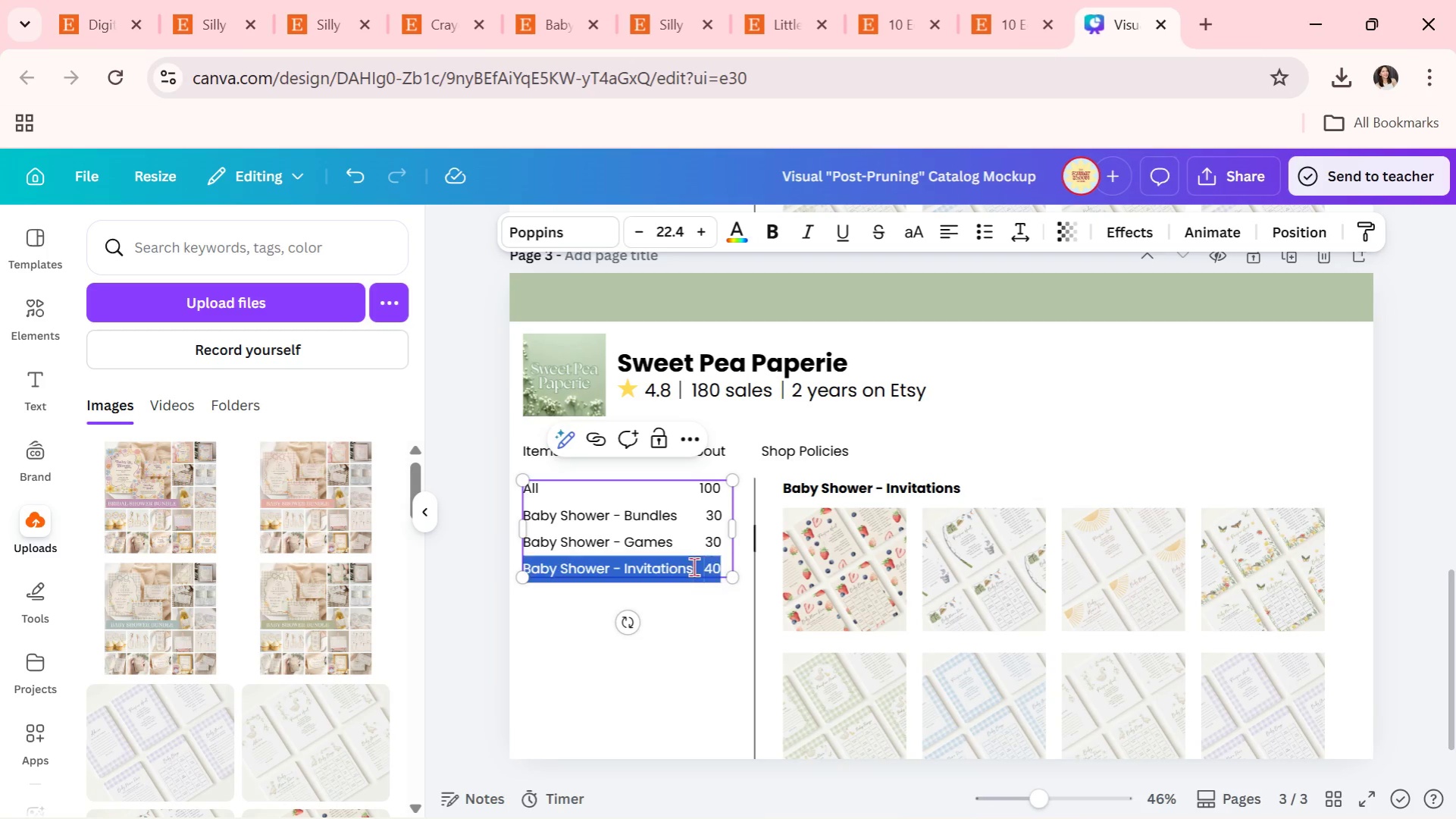 
triple_click([694, 566])
 